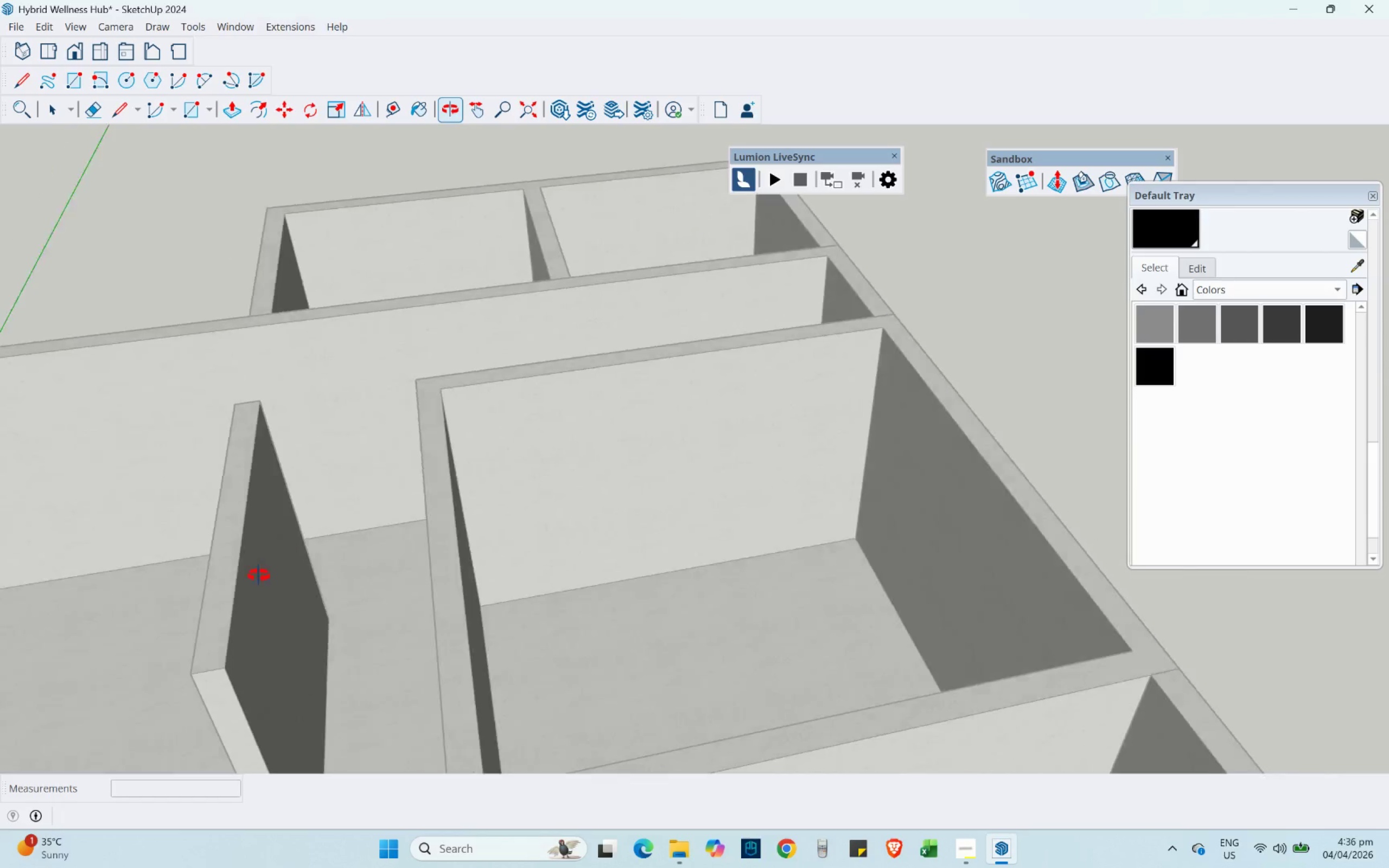 
hold_key(key=ShiftLeft, duration=0.55)
 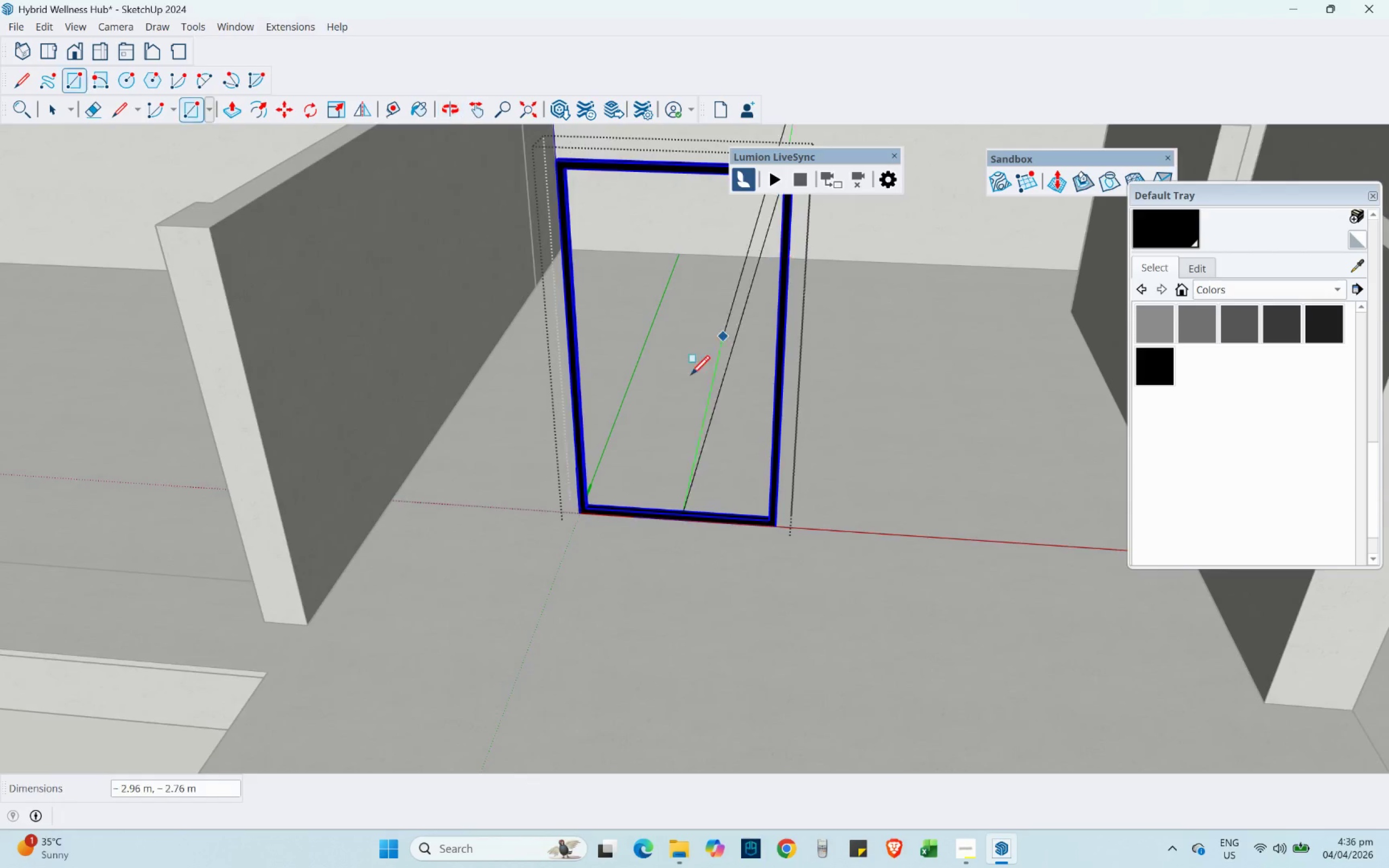 
scroll: coordinate [546, 544], scroll_direction: up, amount: 20.0
 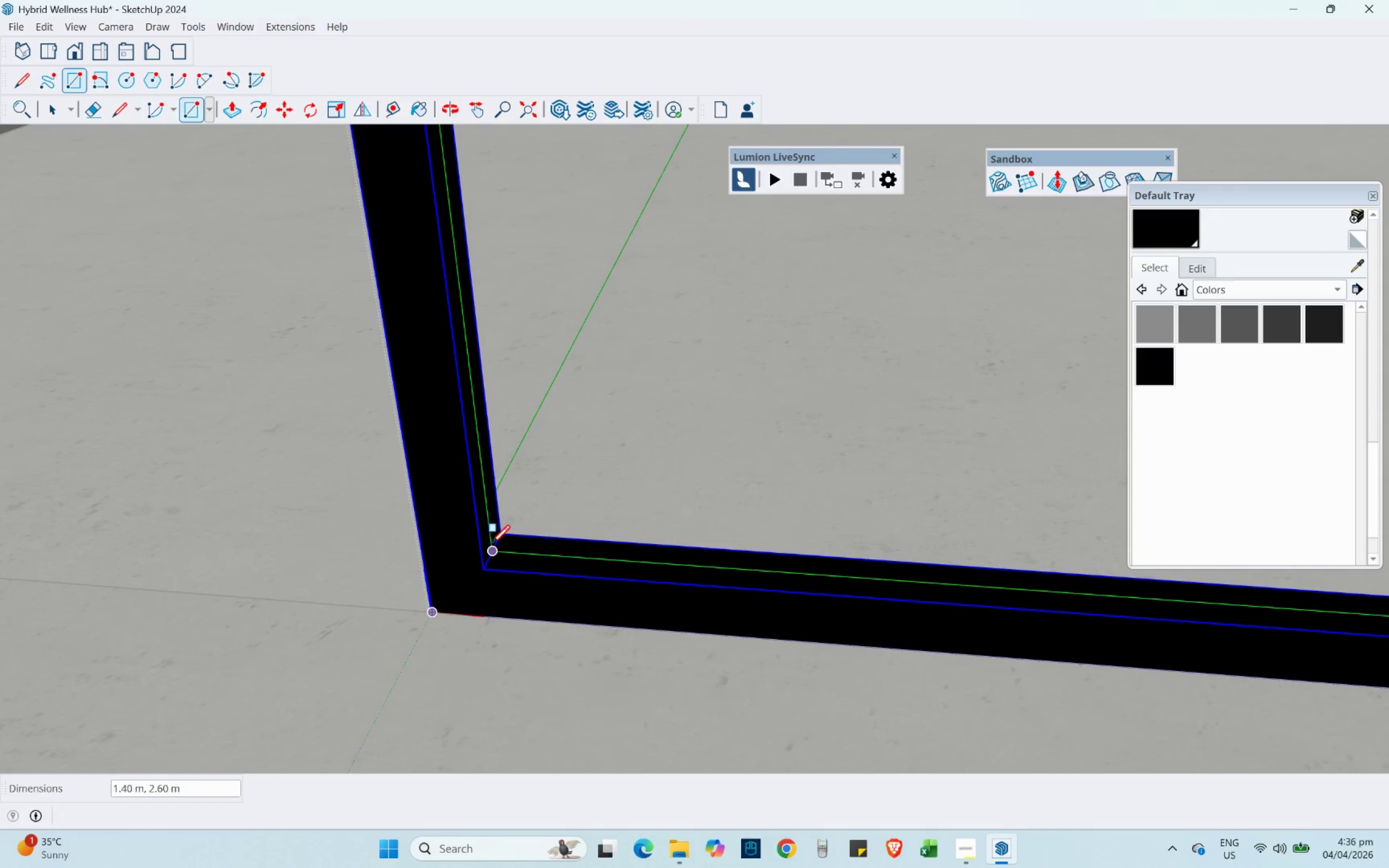 
left_click([491, 544])
 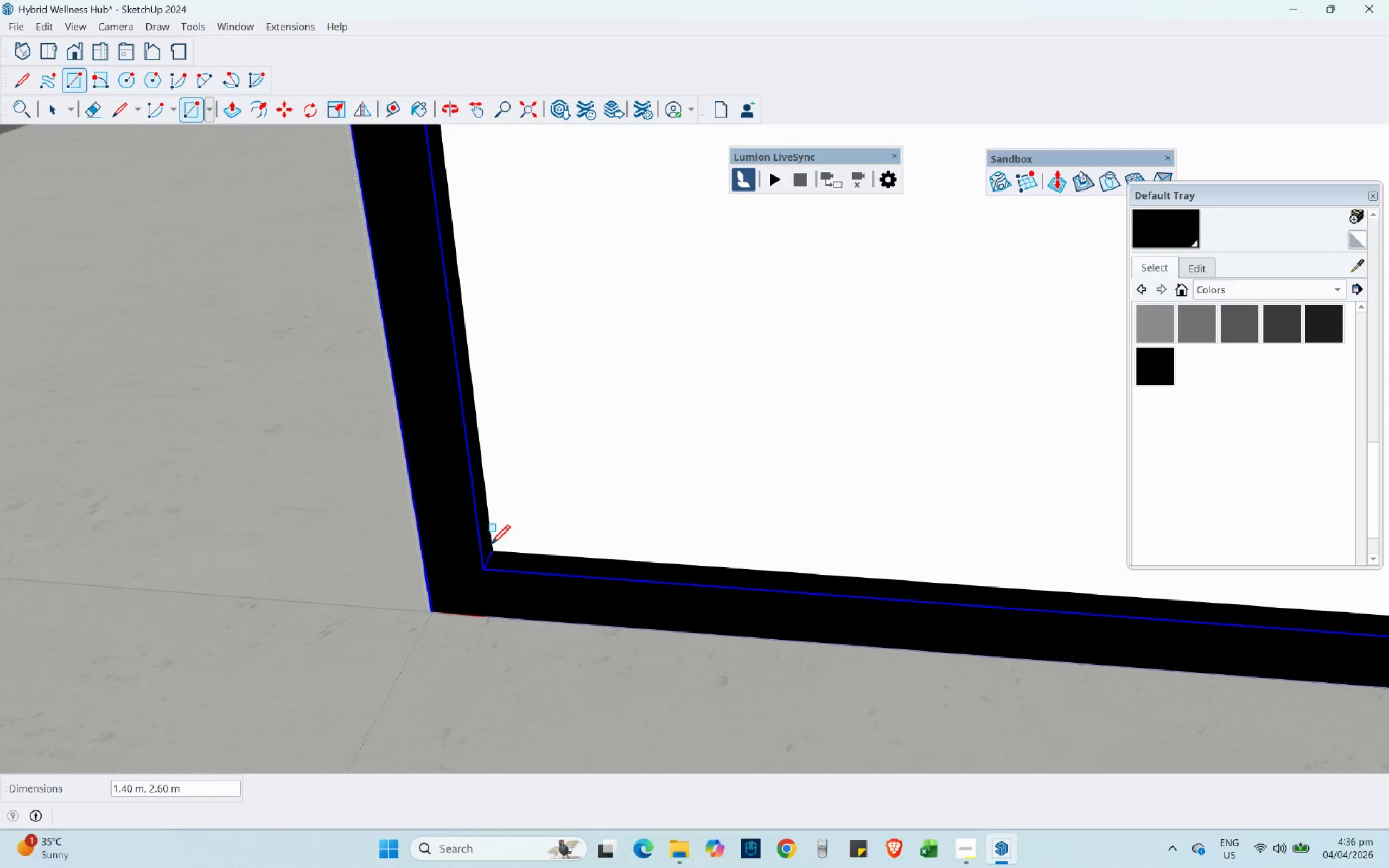 
scroll: coordinate [420, 556], scroll_direction: down, amount: 12.0
 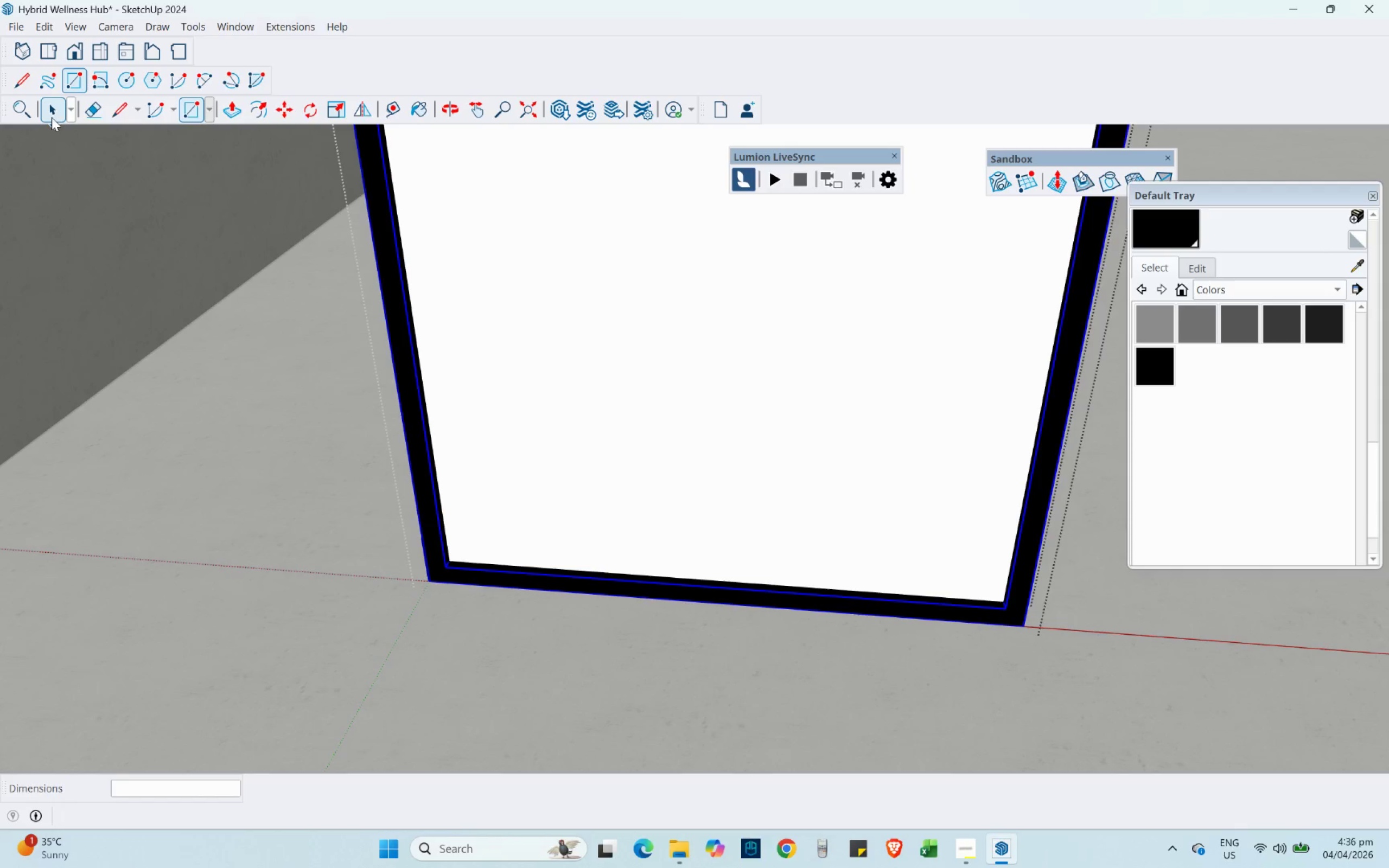 
left_click([489, 388])
 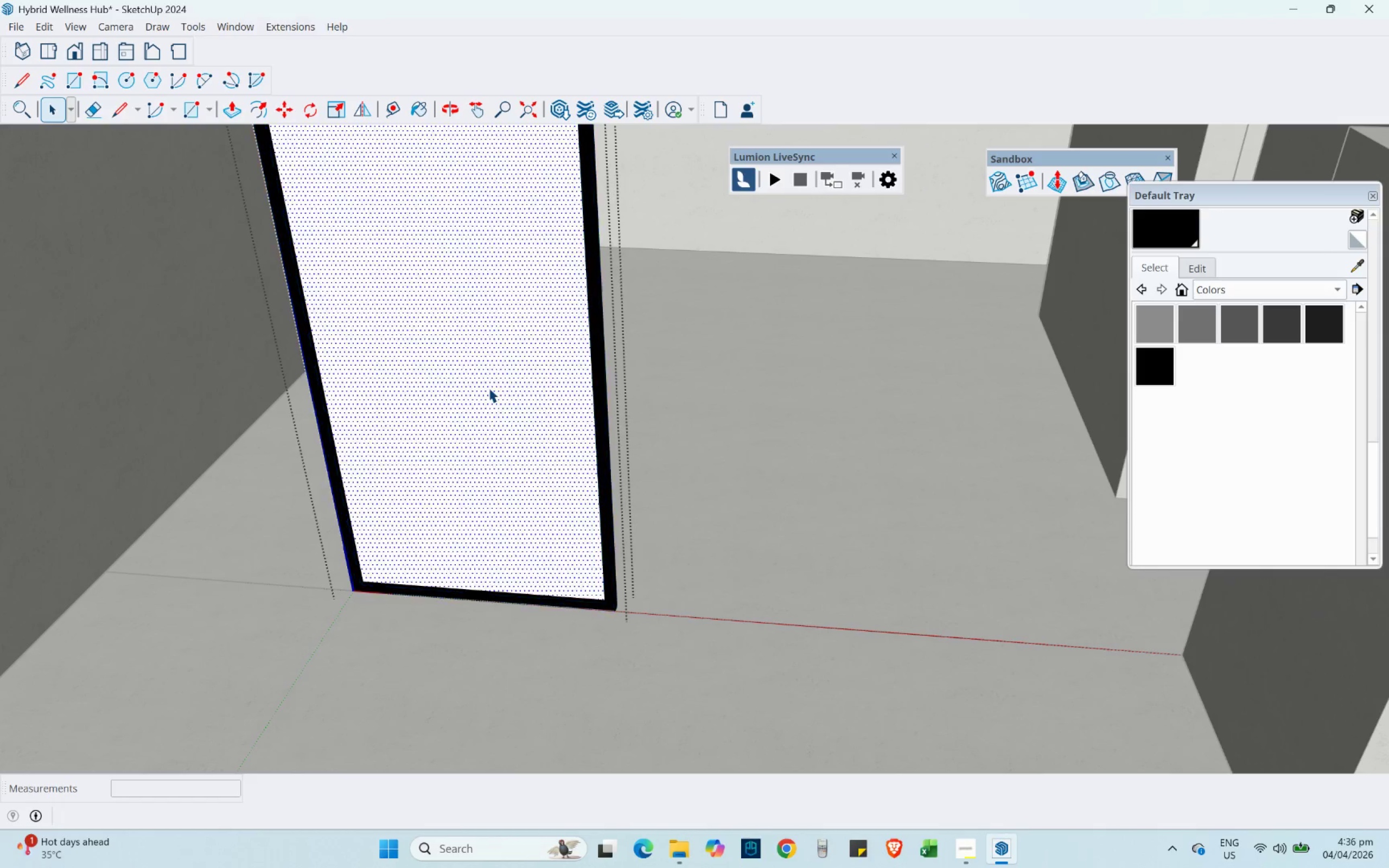 
scroll: coordinate [288, 596], scroll_direction: down, amount: 9.0
 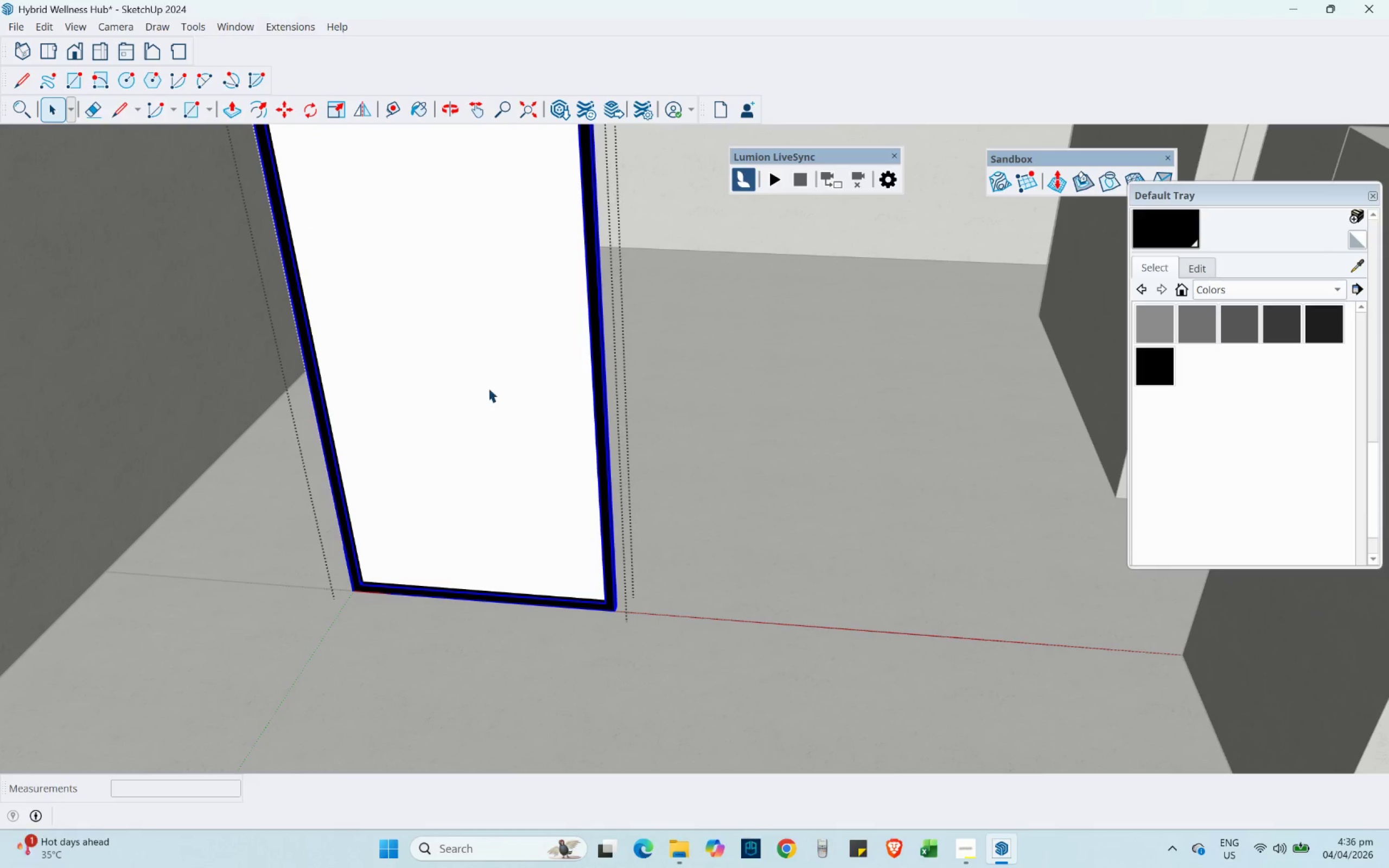 
double_click([489, 388])
 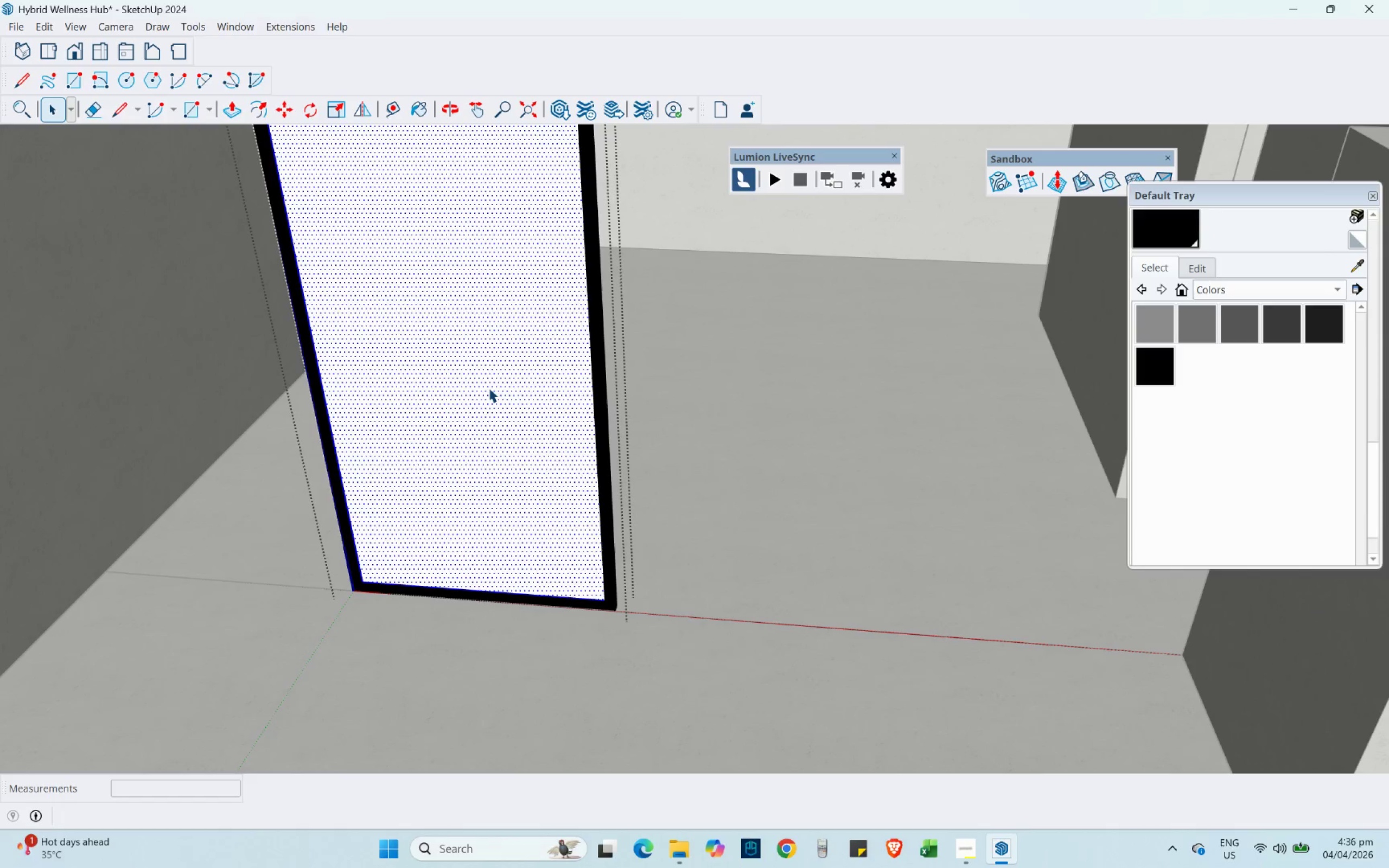 
triple_click([489, 388])
 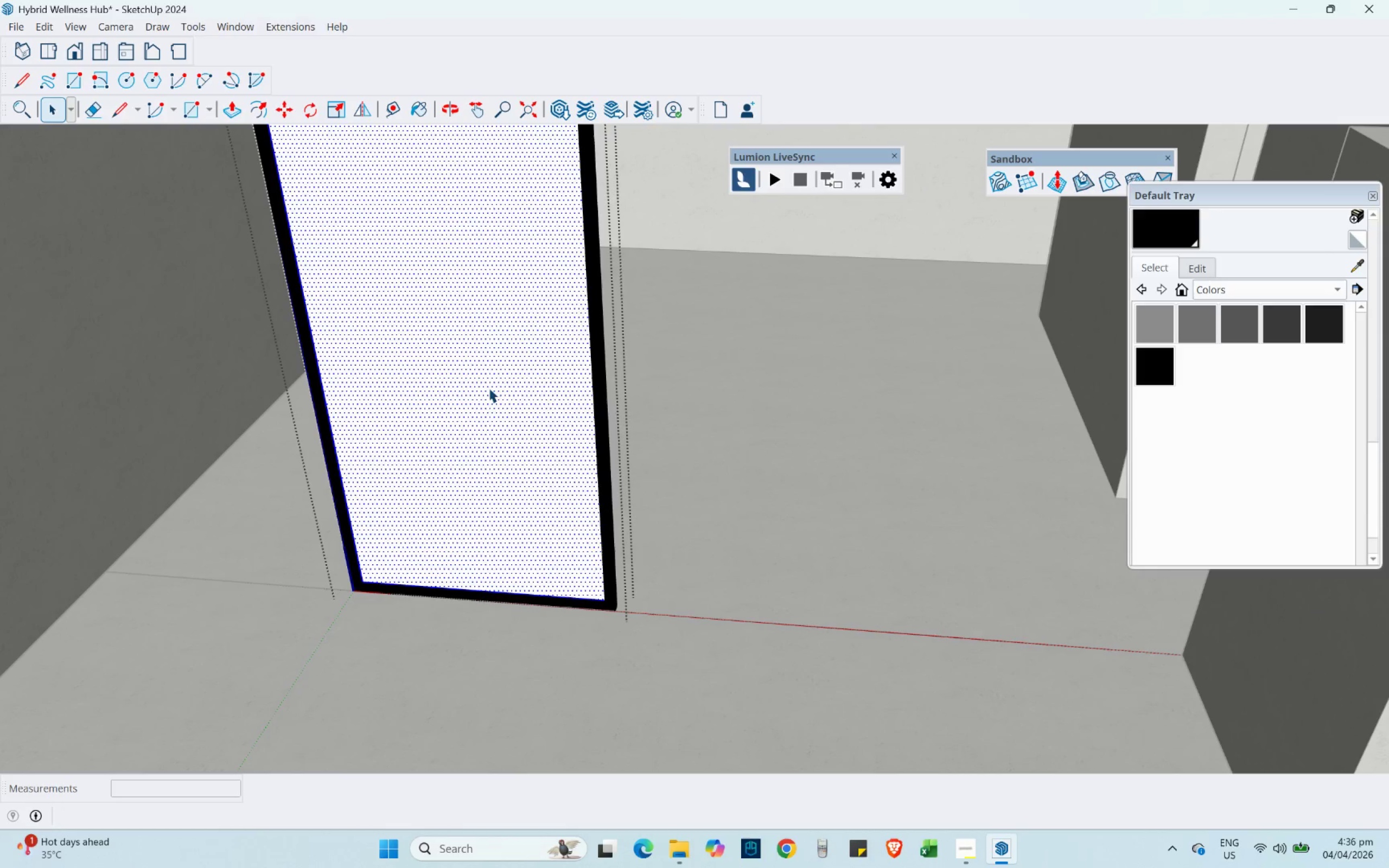 
right_click([489, 388])
 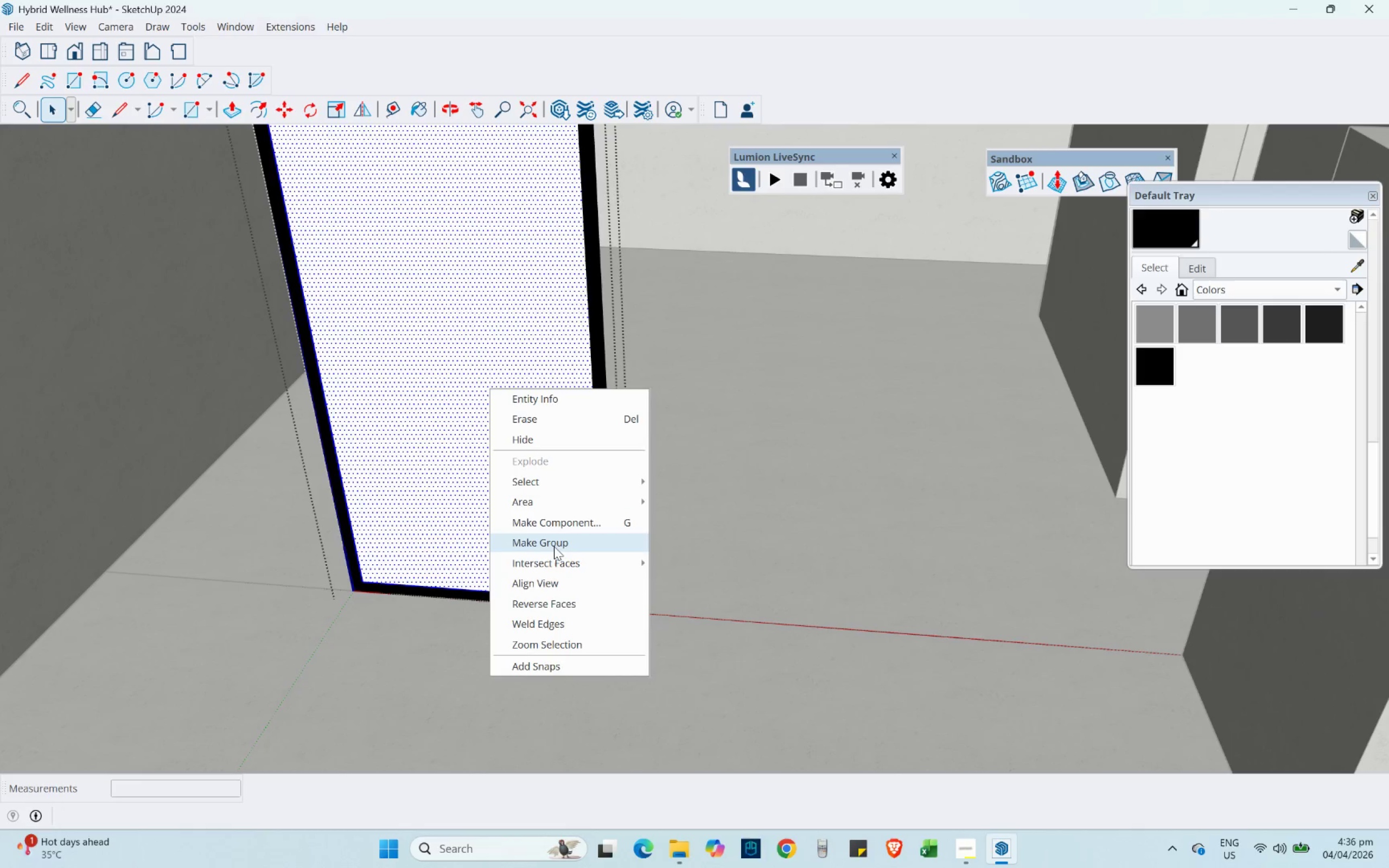 
left_click([554, 546])
 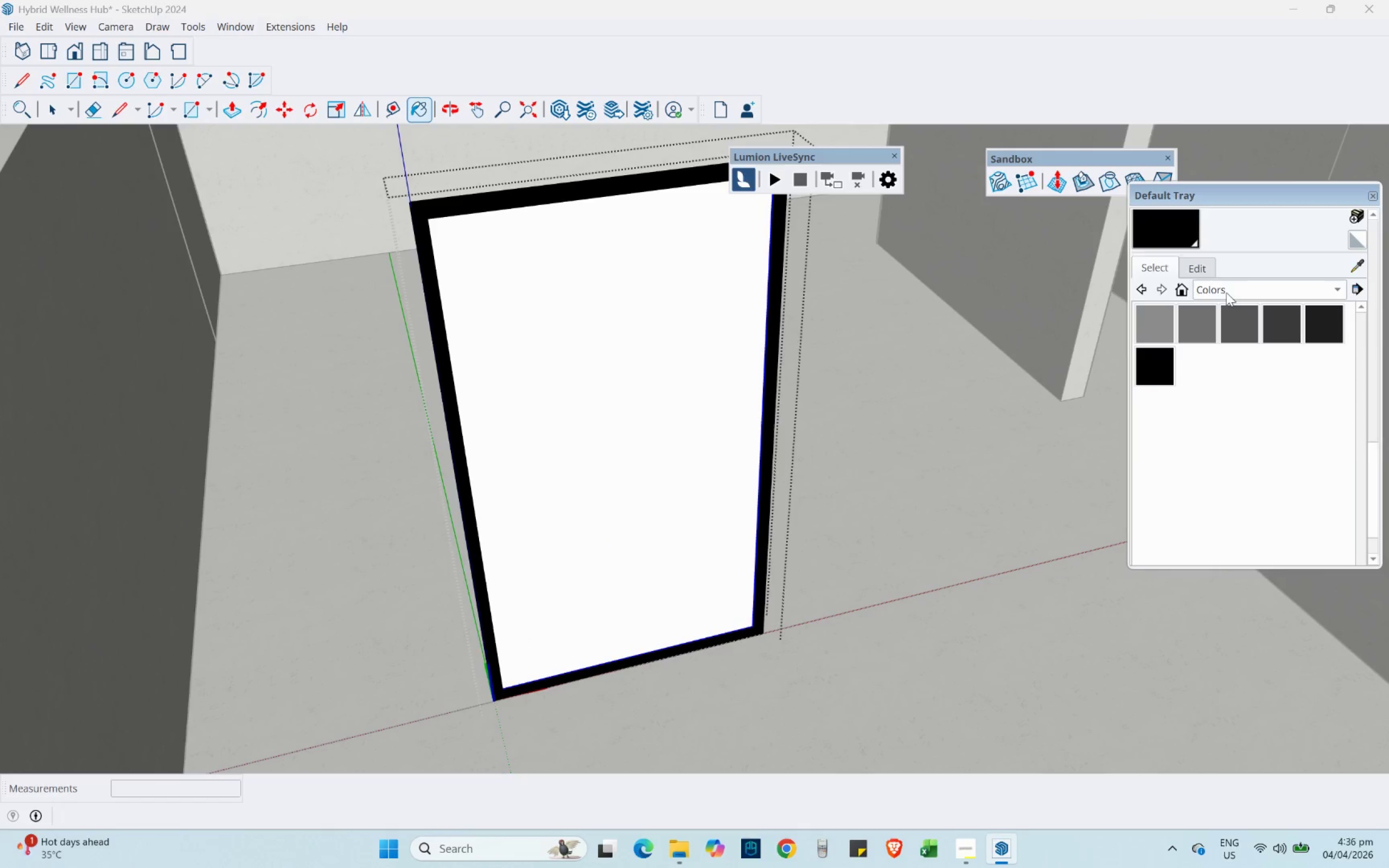 
wait(8.41)
 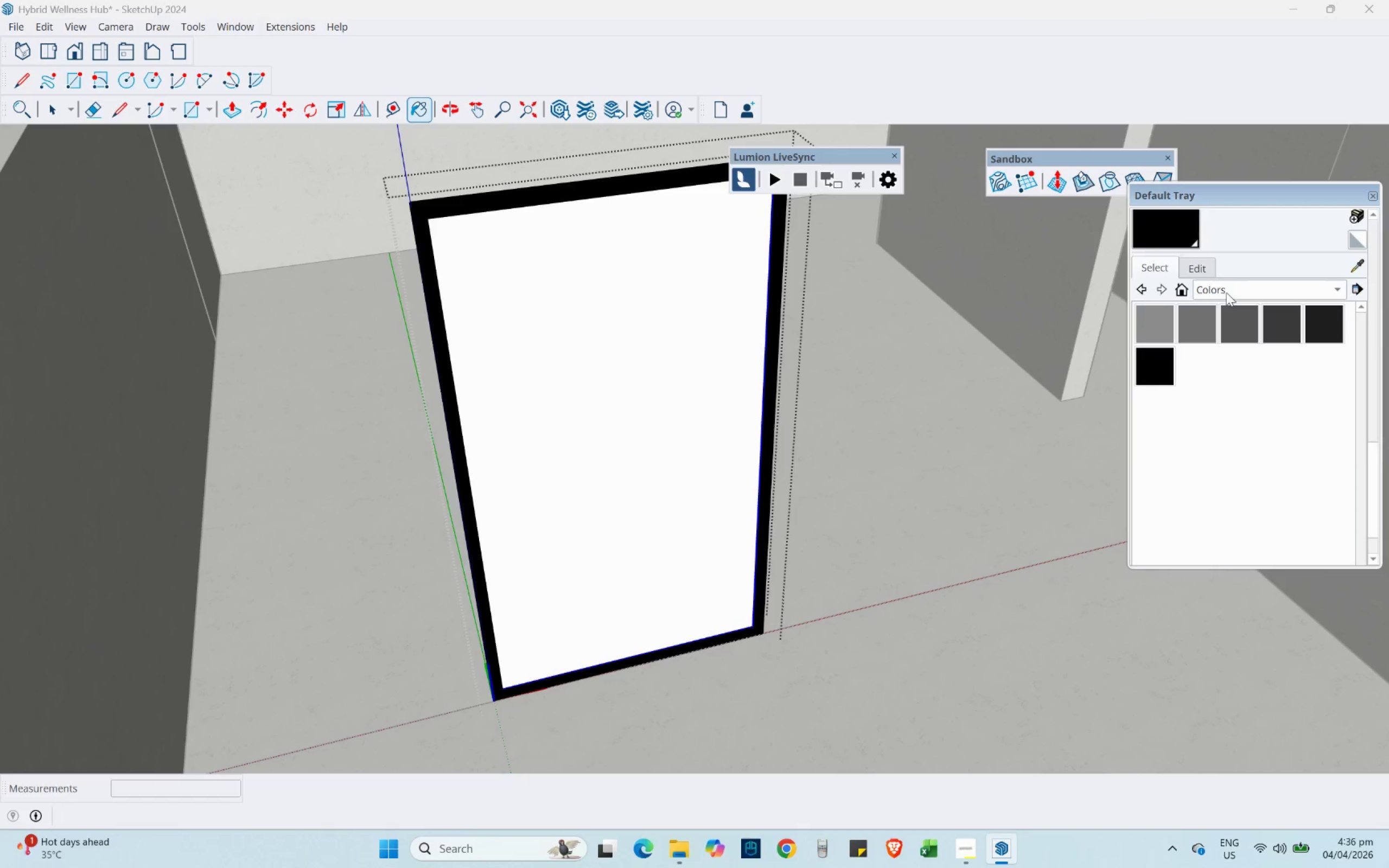 
left_click([1184, 309])
 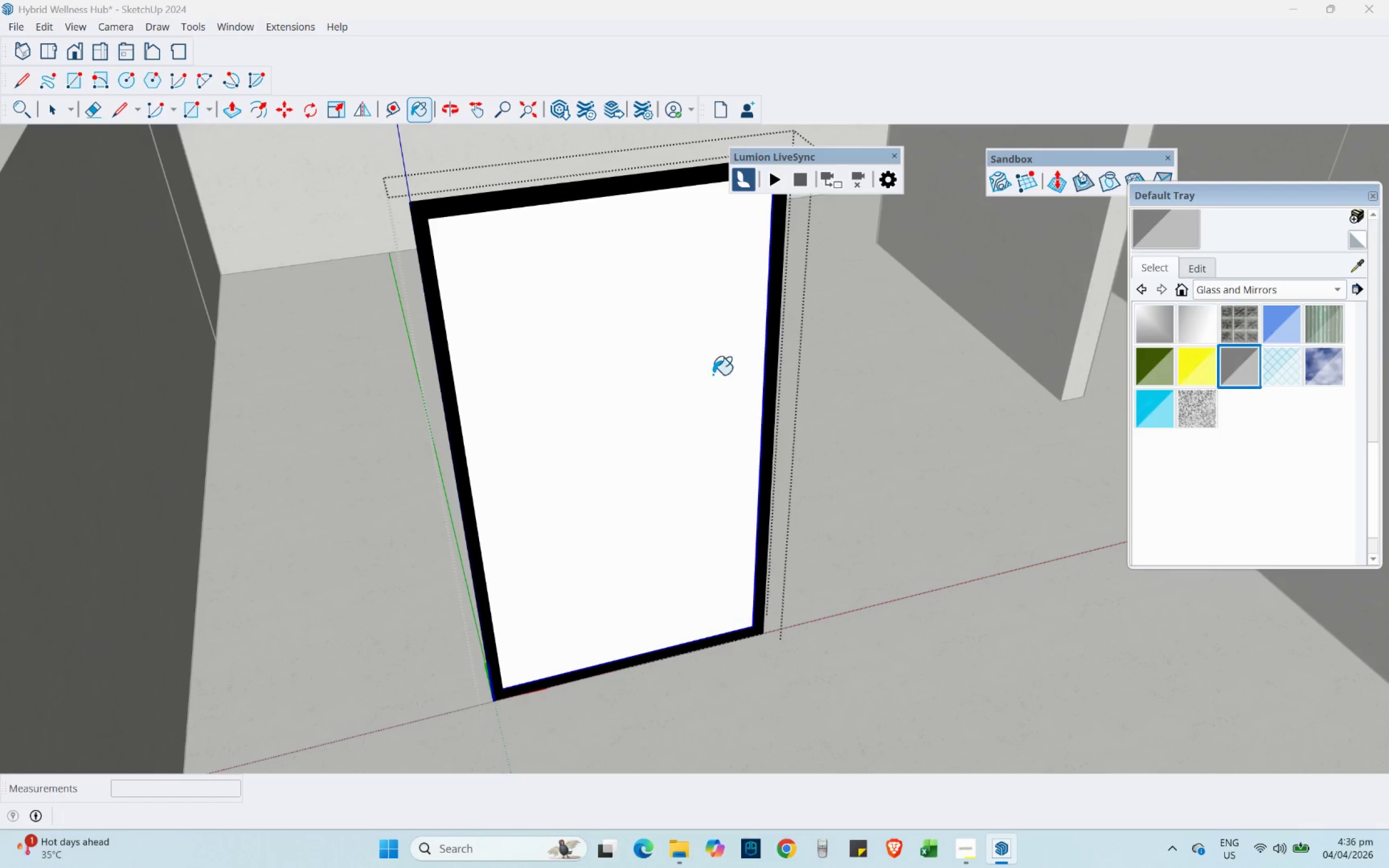 
triple_click([581, 353])
 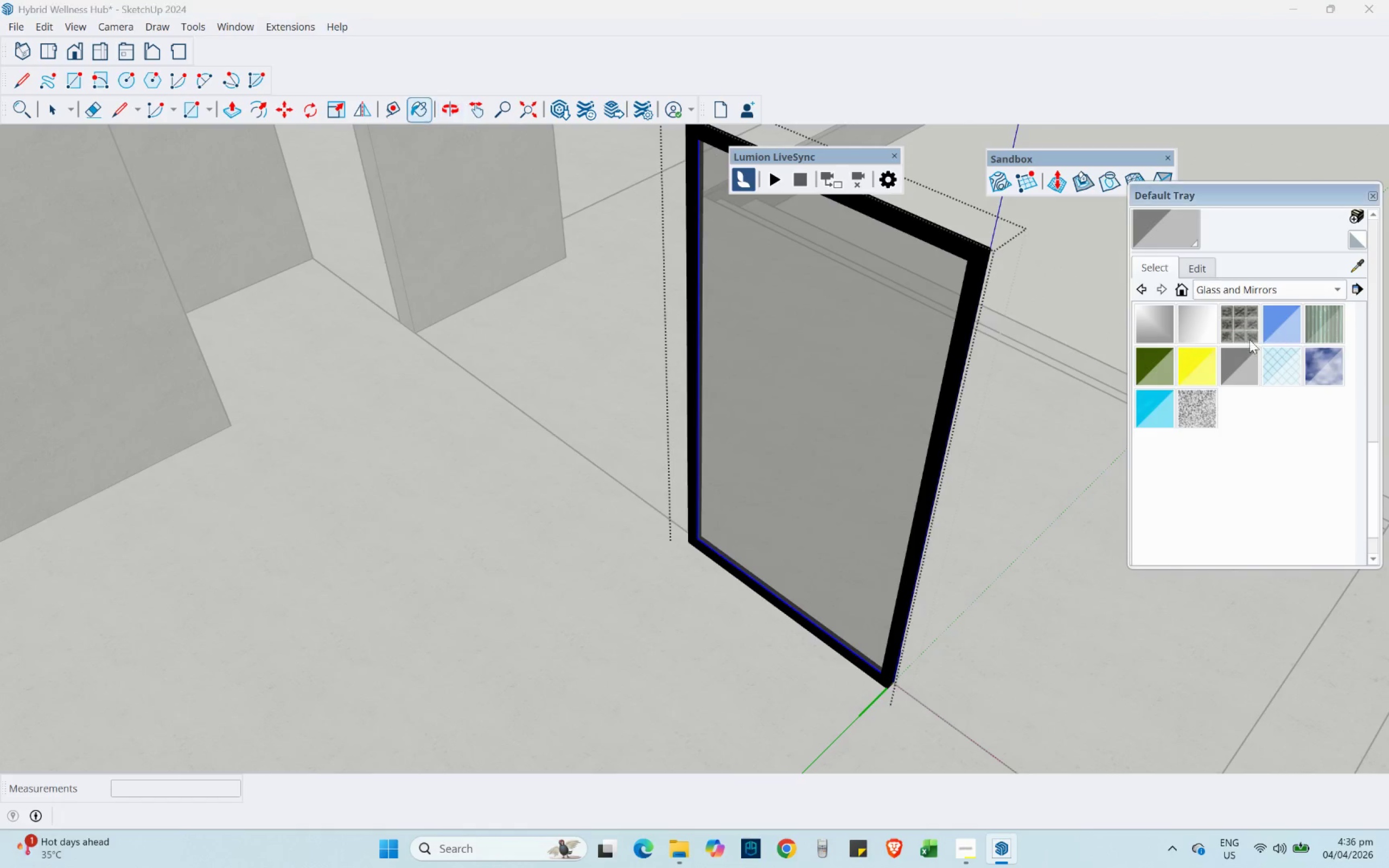 
left_click([865, 346])
 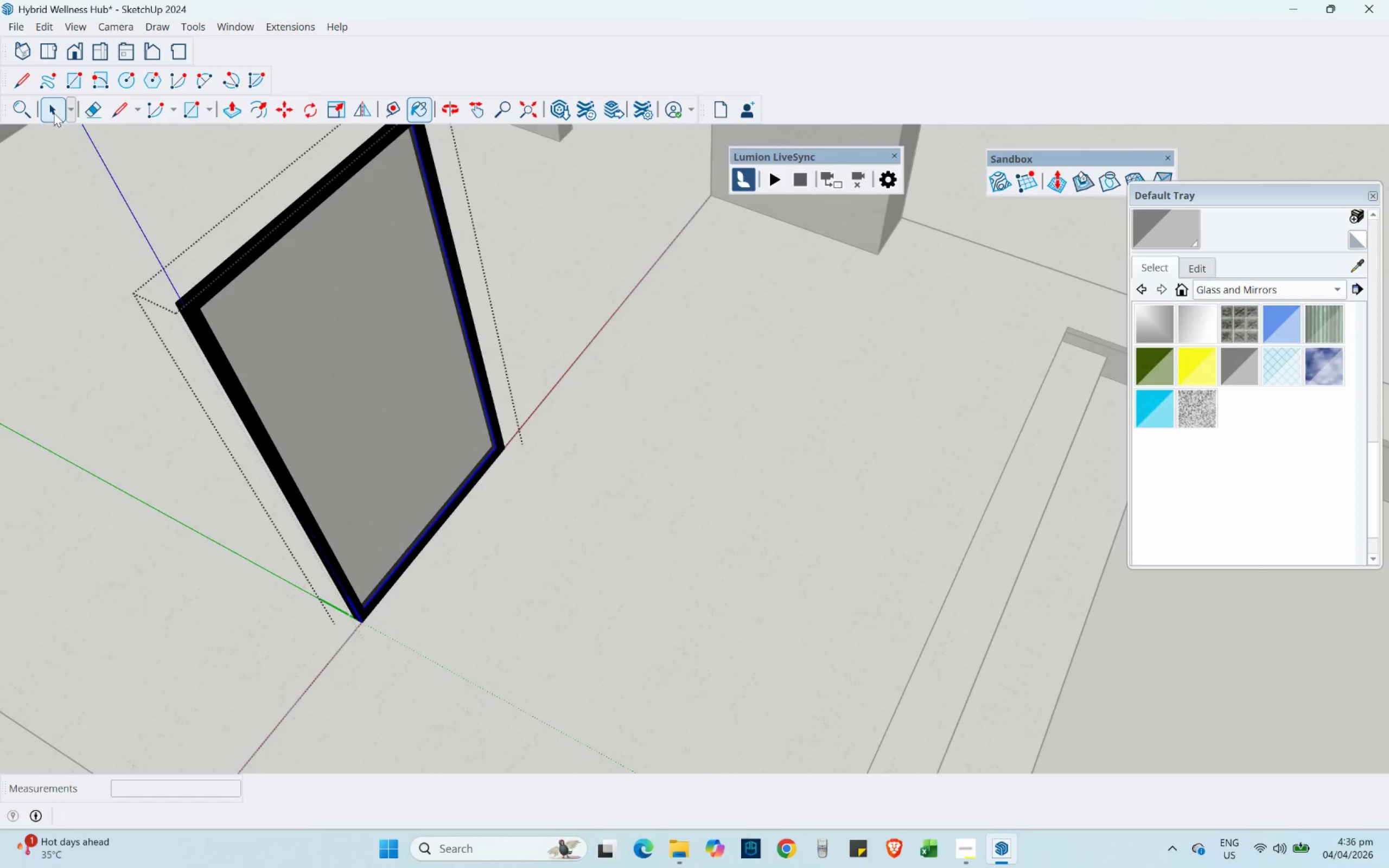 
hold_key(key=ShiftLeft, duration=0.48)
 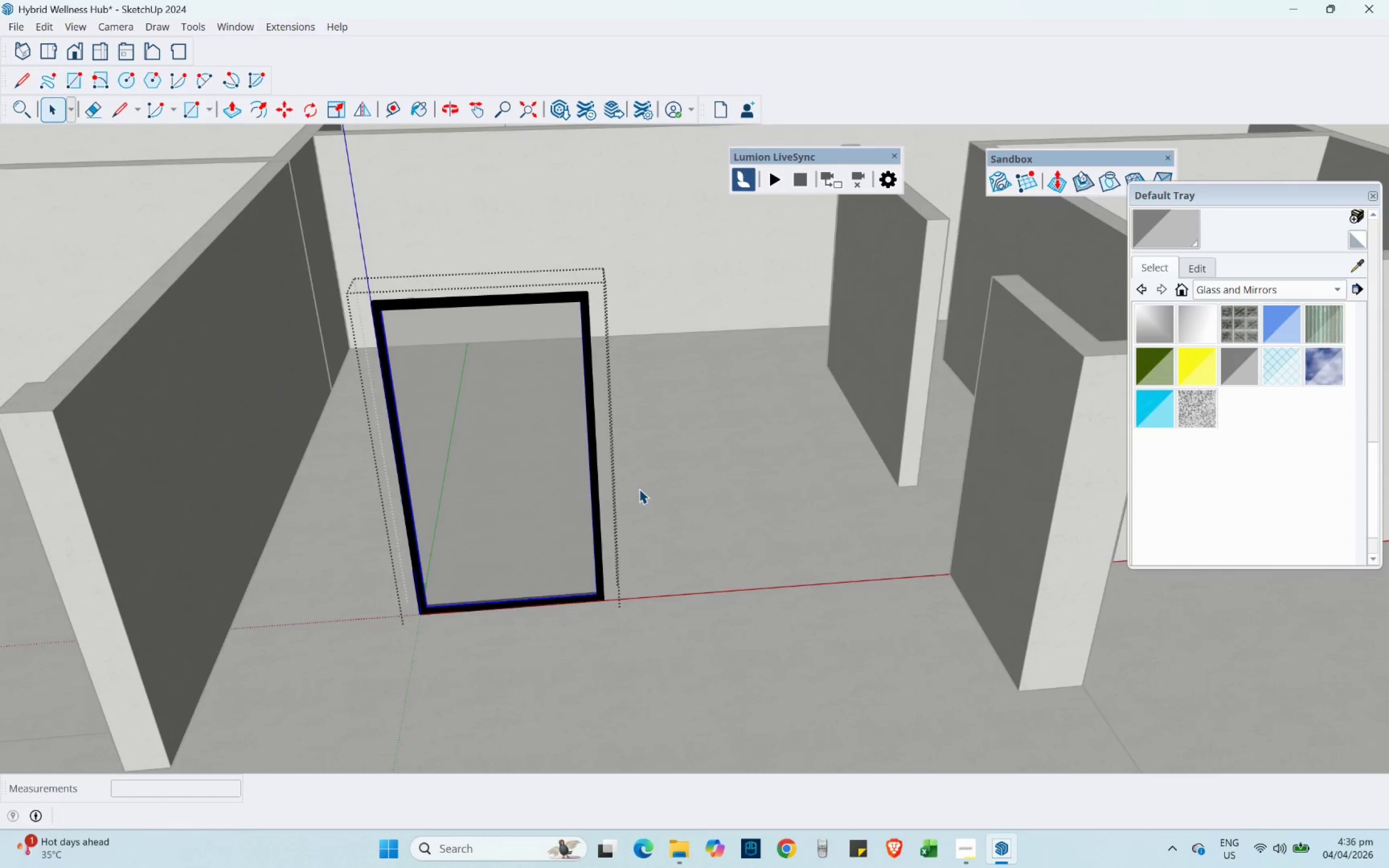 
scroll: coordinate [332, 362], scroll_direction: down, amount: 1.0
 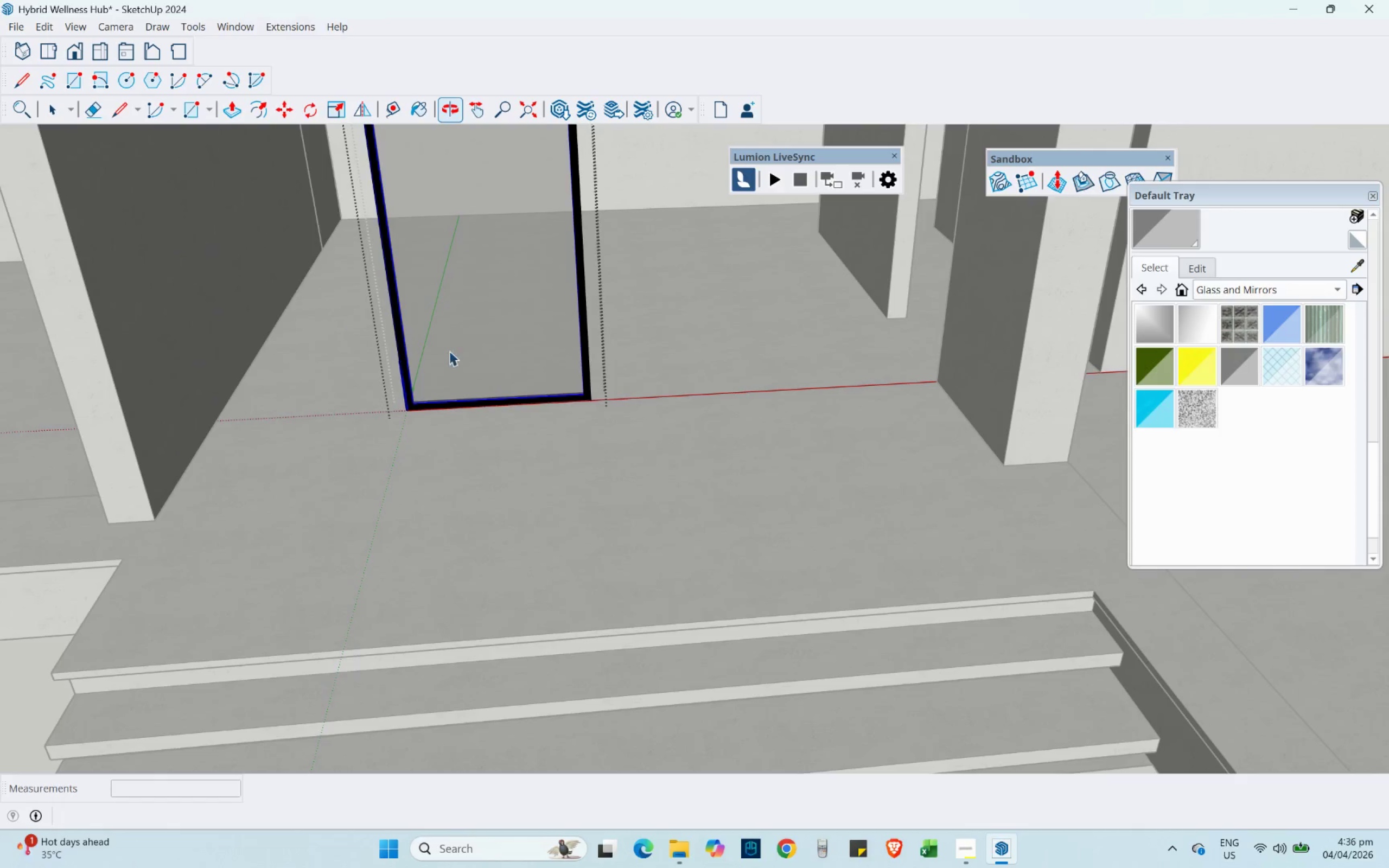 
left_click([639, 489])
 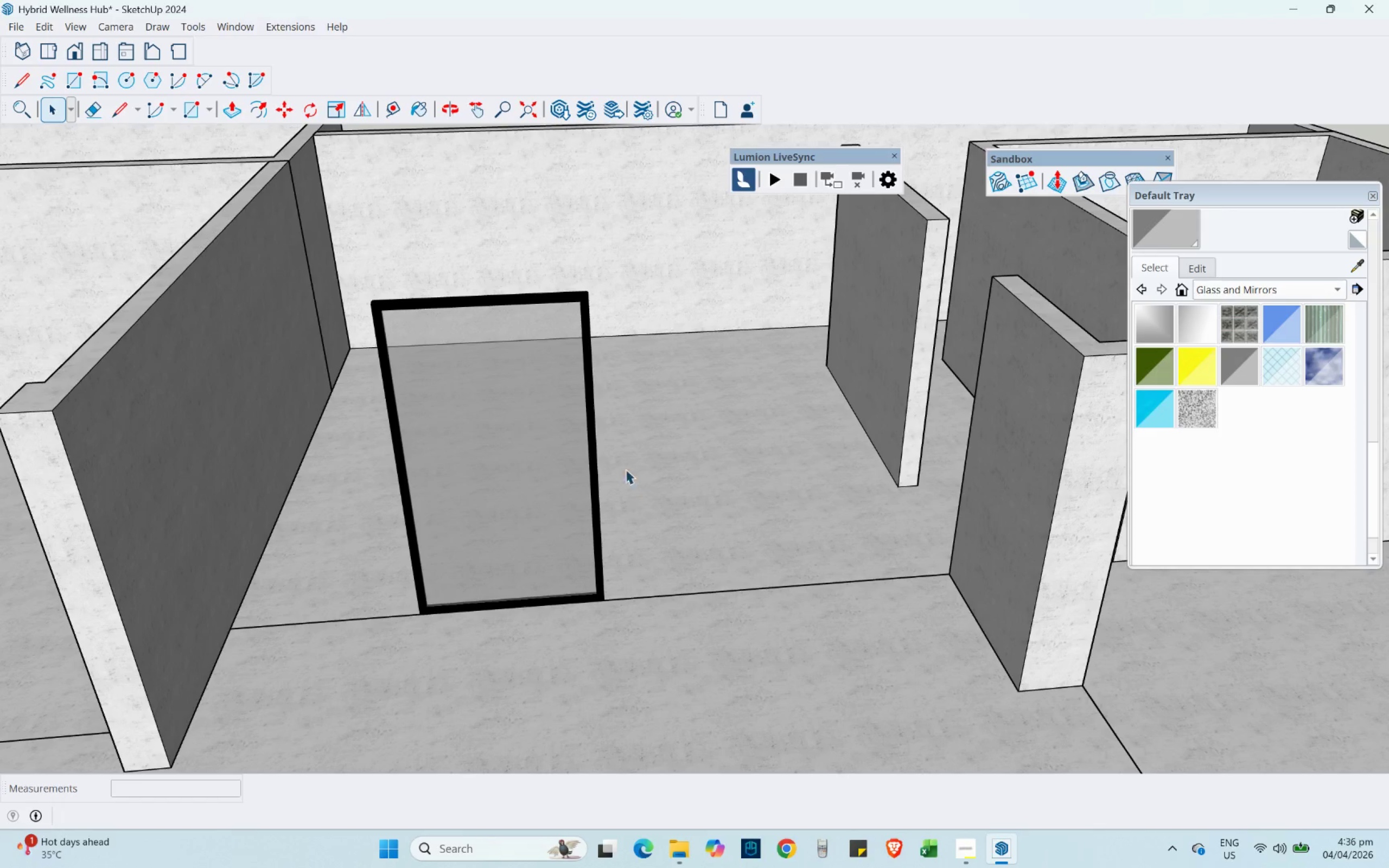 
left_click([540, 404])
 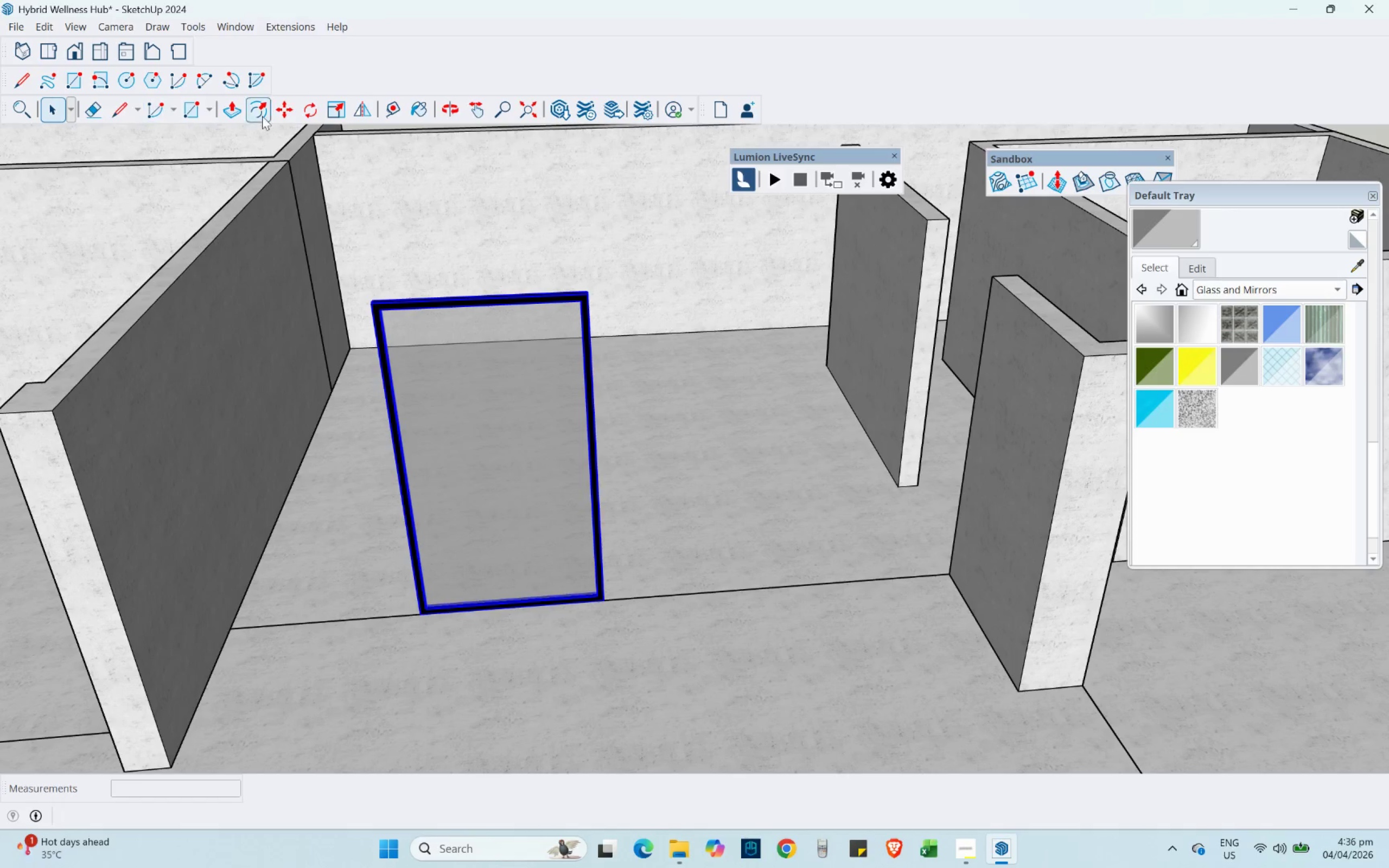 
left_click([285, 113])
 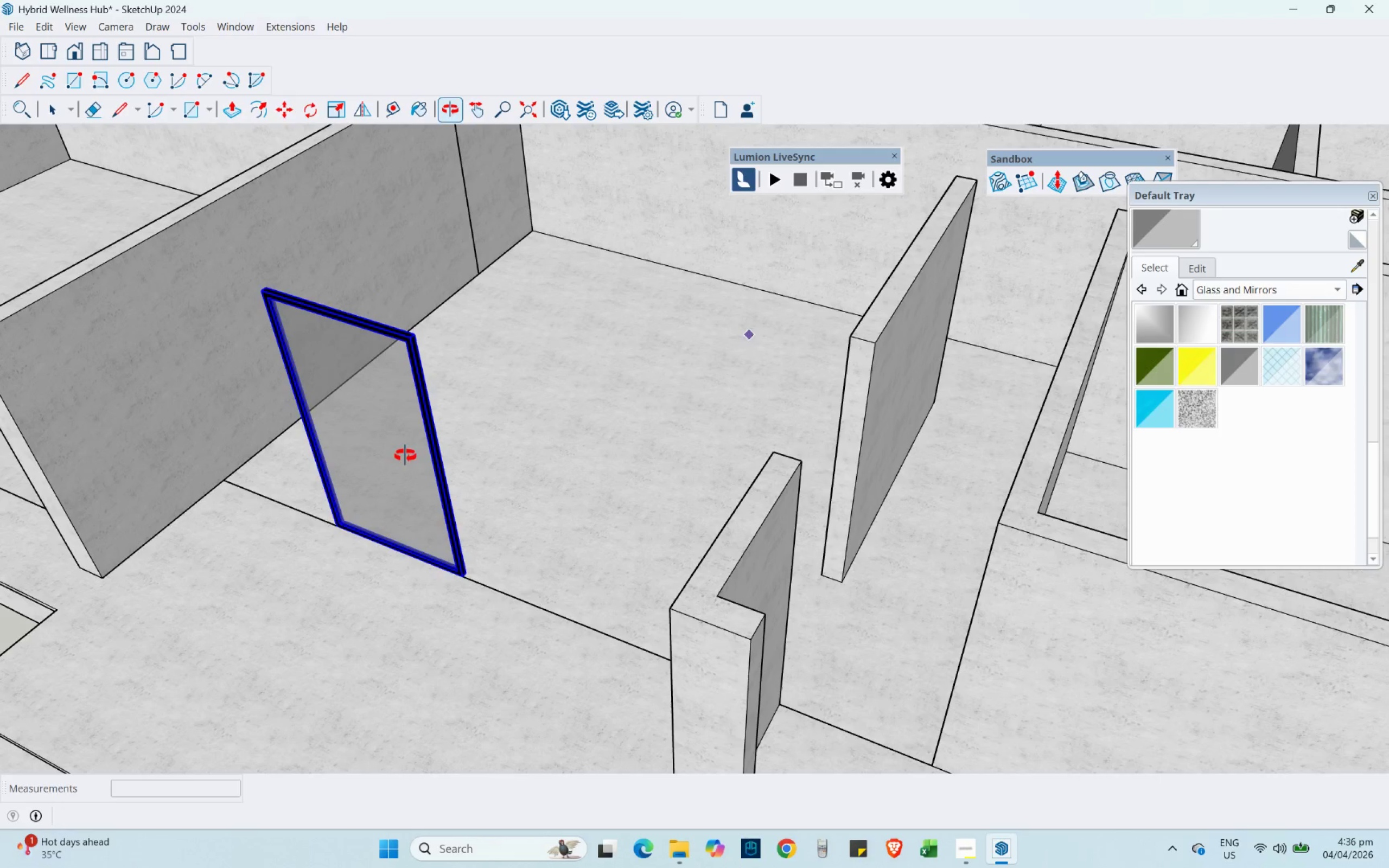 
key(Control+ControlLeft)
 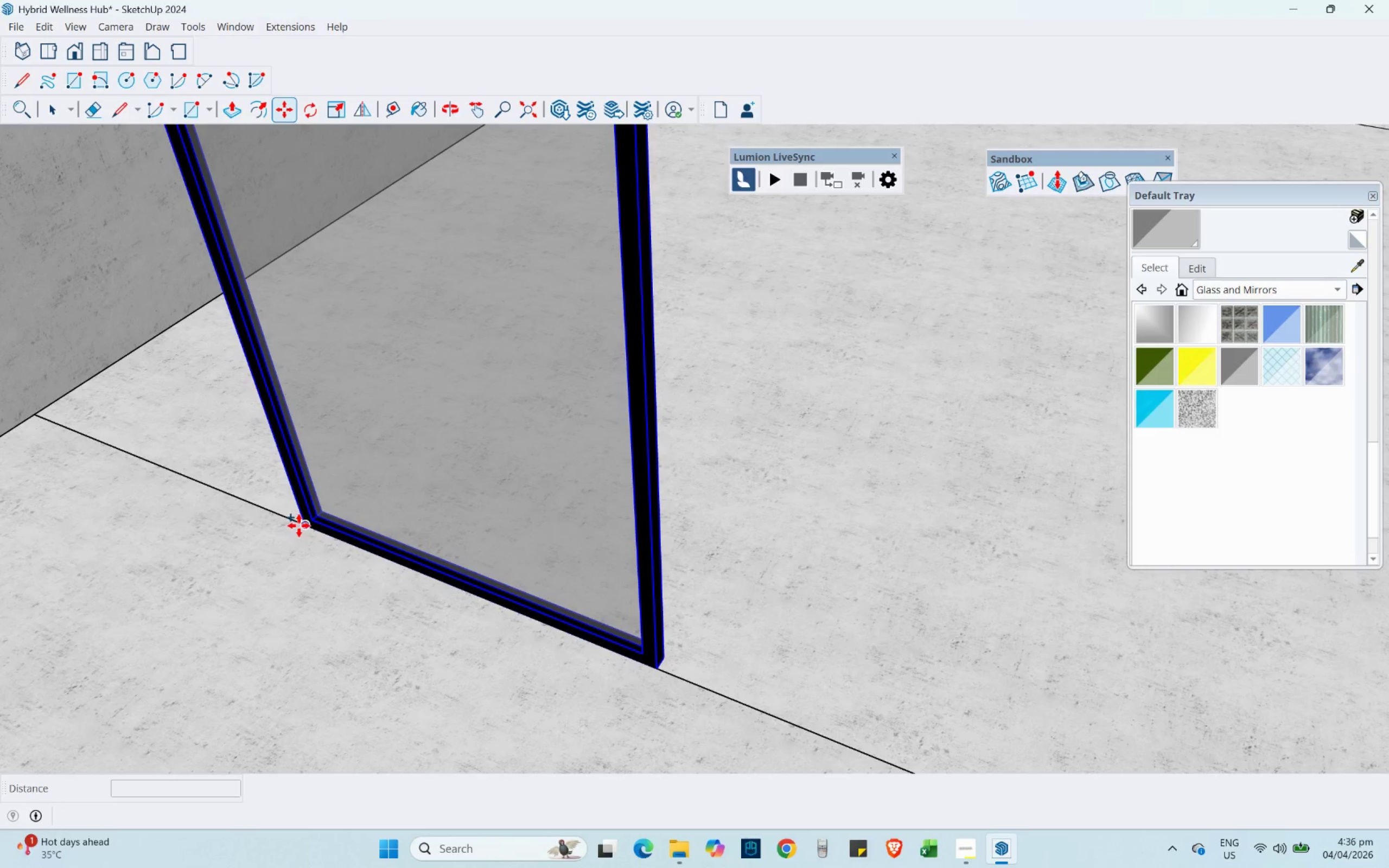 
scroll: coordinate [335, 560], scroll_direction: up, amount: 10.0
 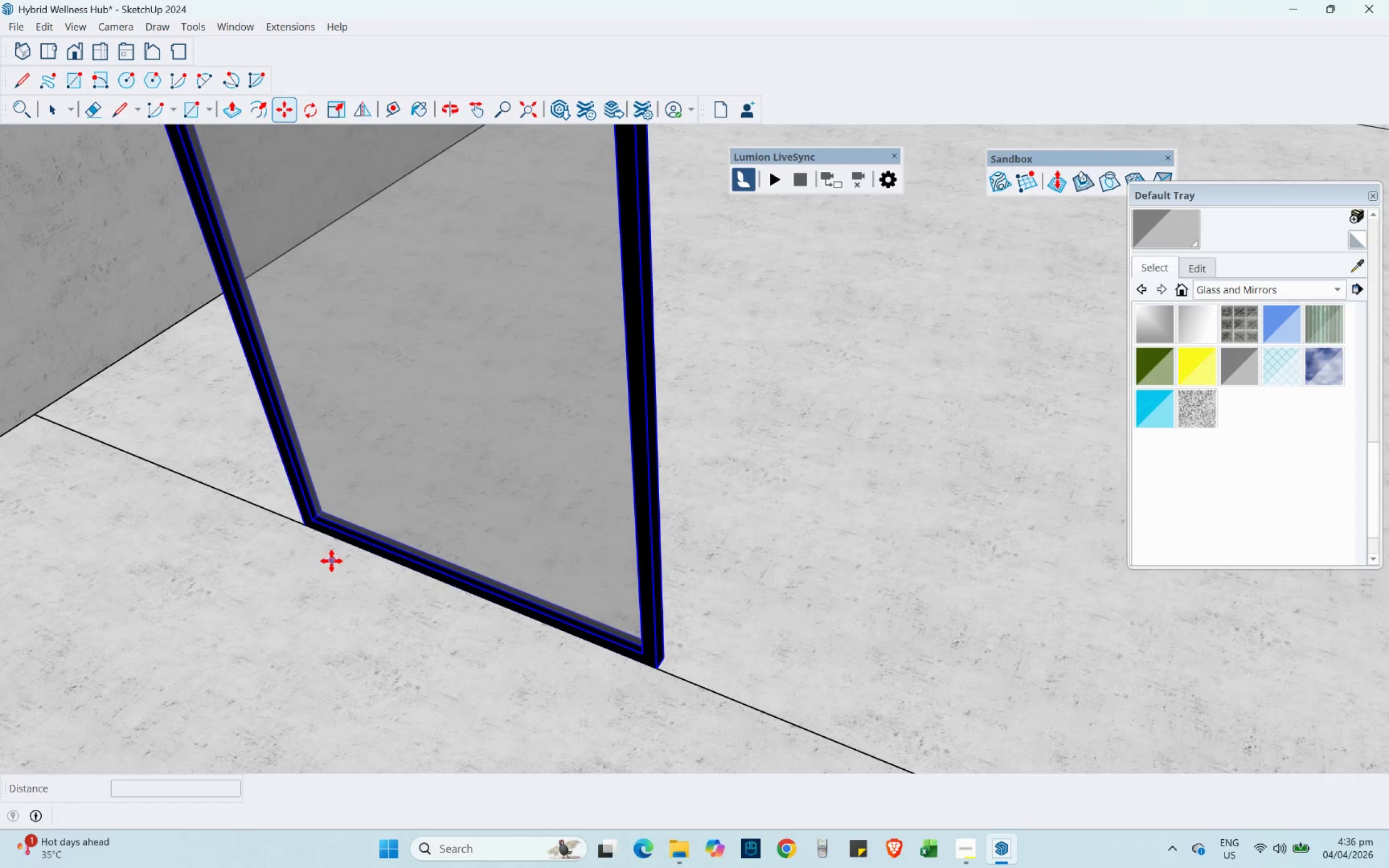 
left_click([299, 526])
 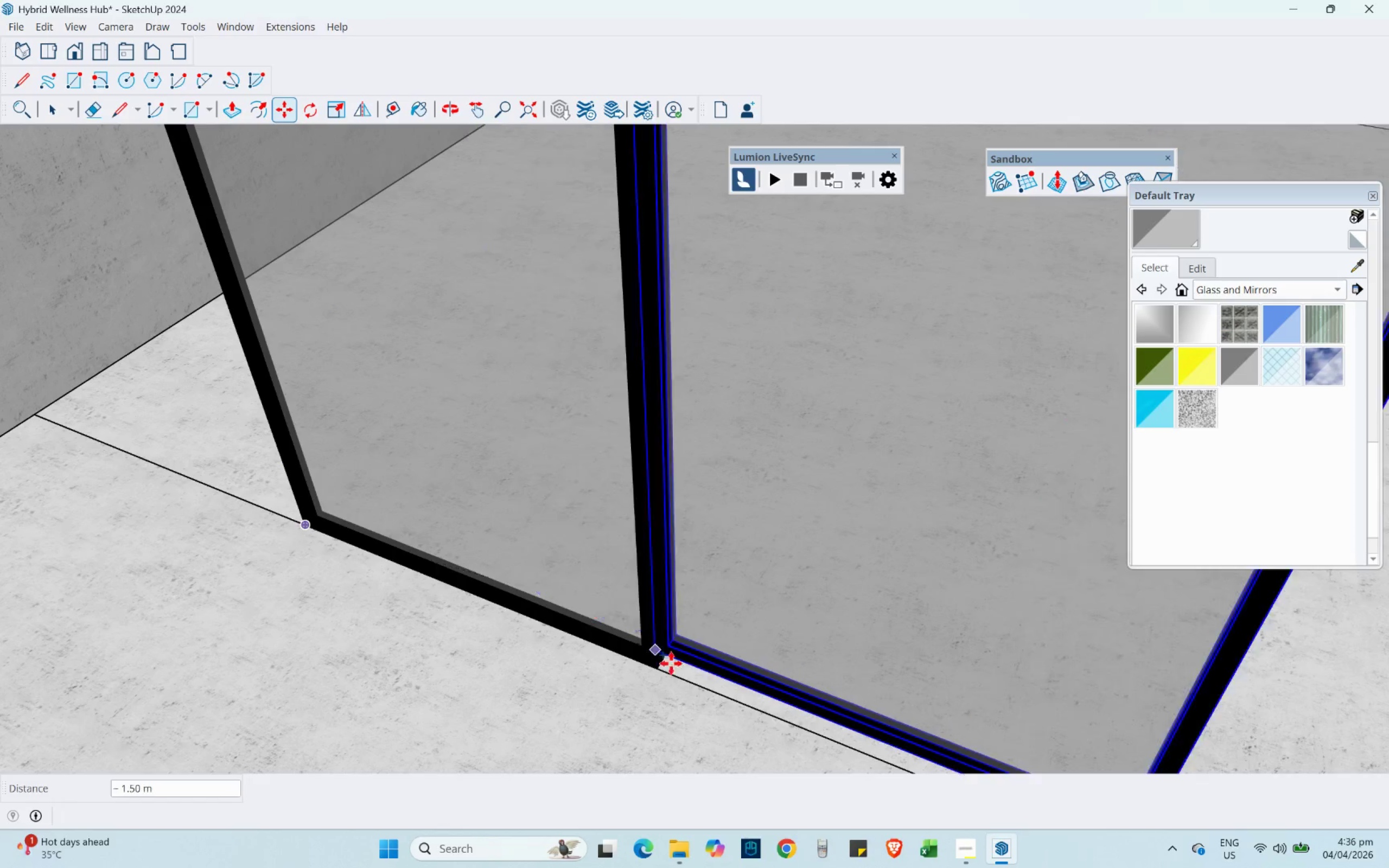 
scroll: coordinate [670, 663], scroll_direction: up, amount: 9.0
 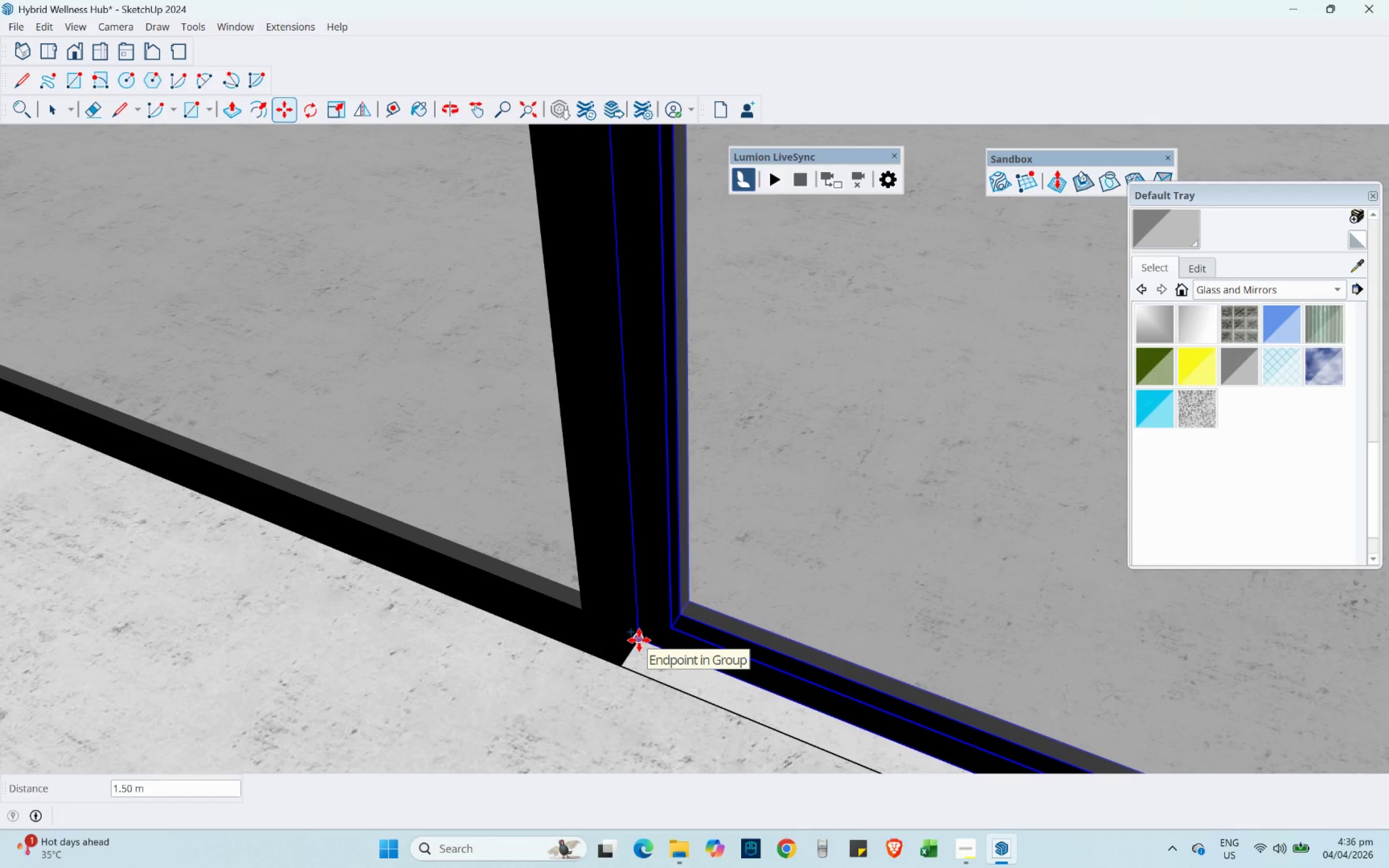 
left_click([638, 639])
 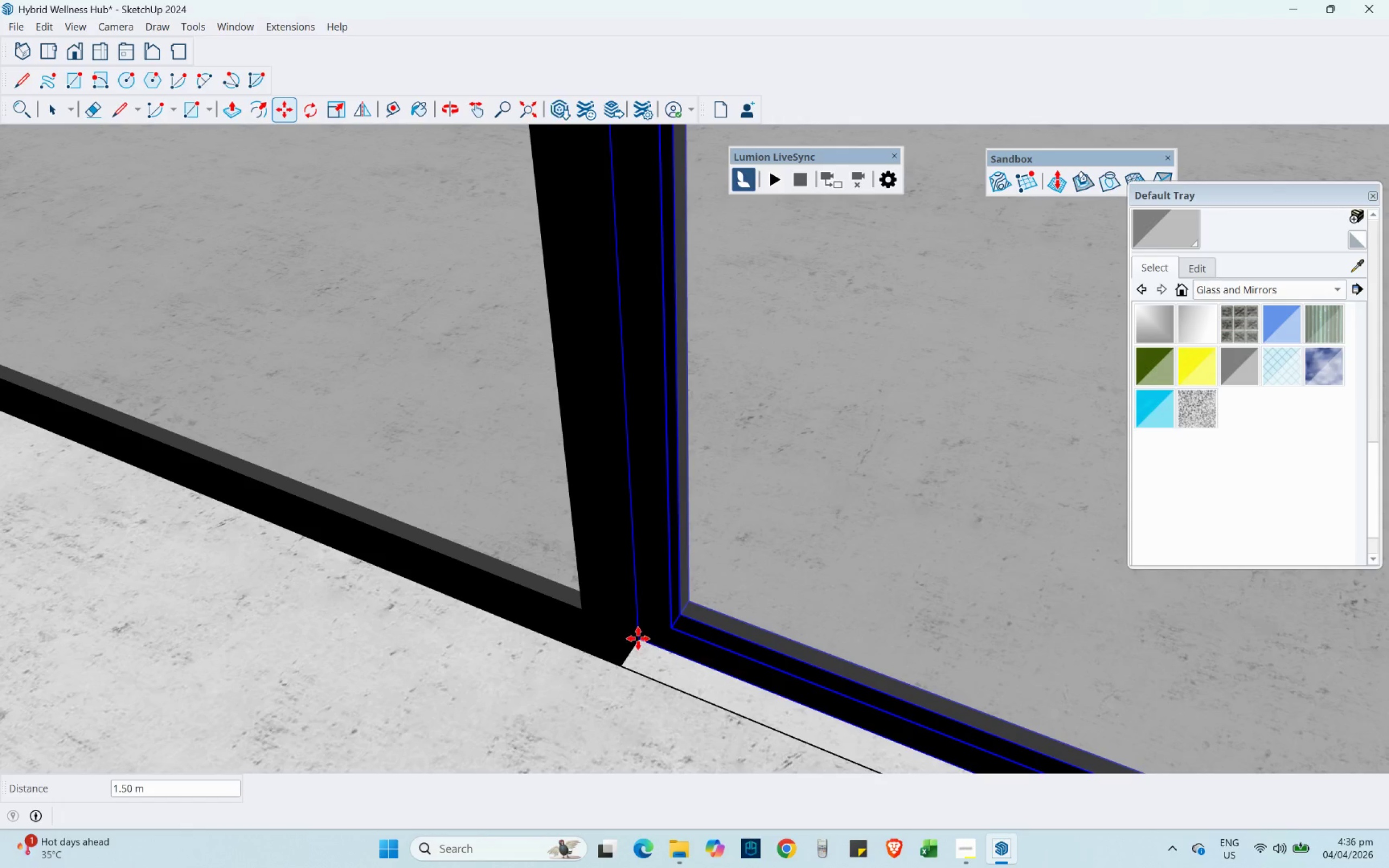 
scroll: coordinate [614, 498], scroll_direction: down, amount: 21.0
 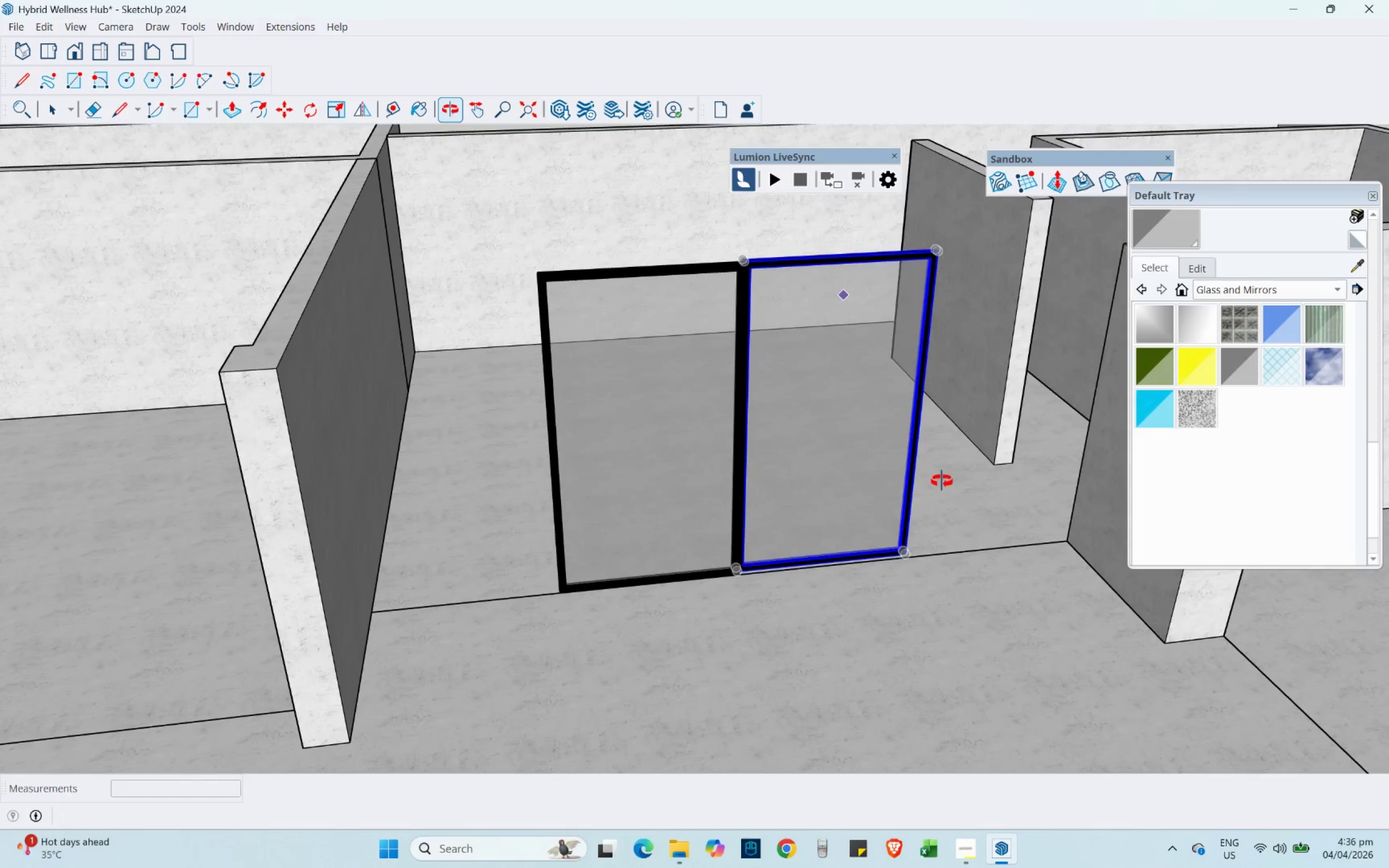 
scroll: coordinate [423, 602], scroll_direction: up, amount: 4.0
 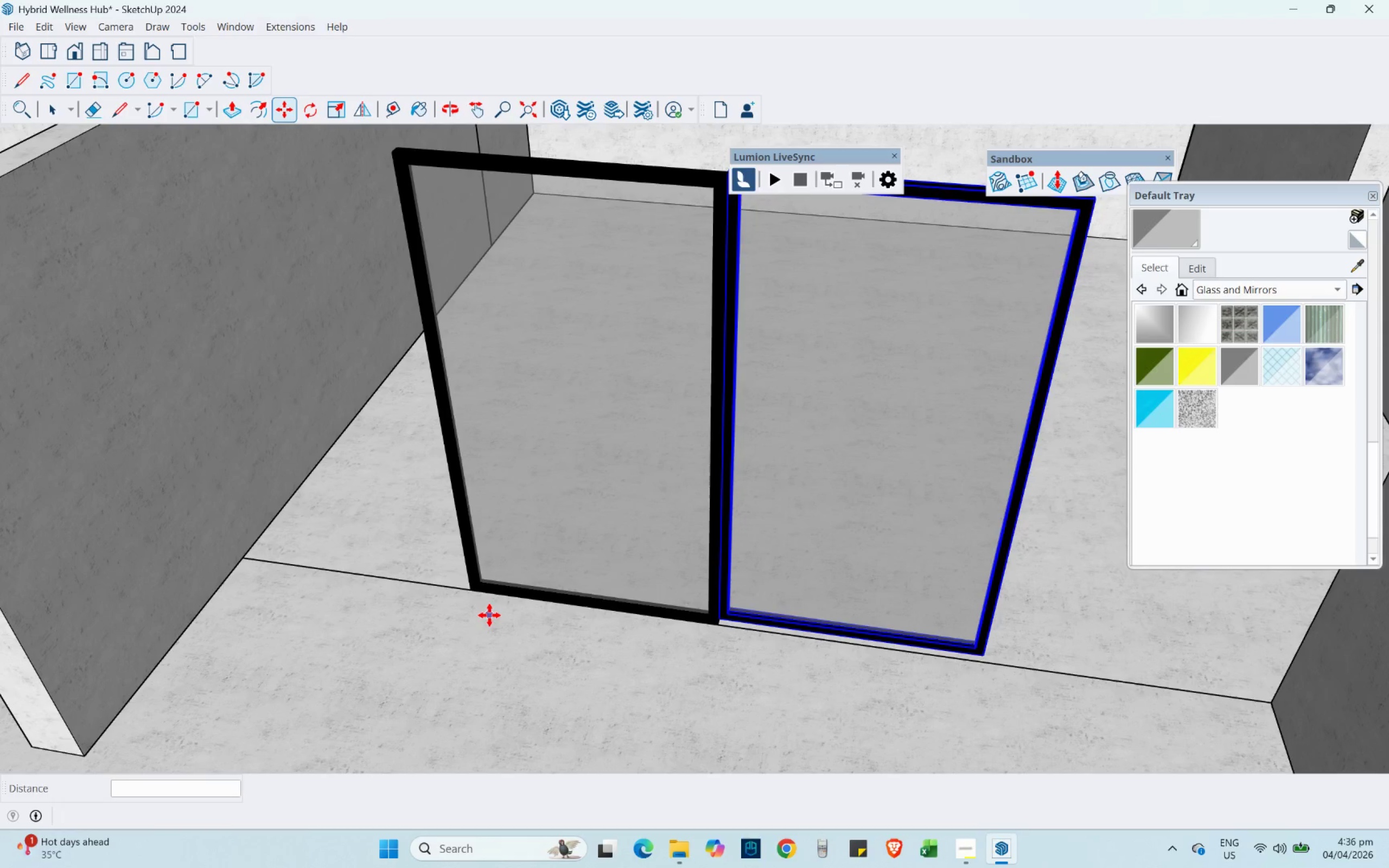 
scroll: coordinate [488, 615], scroll_direction: down, amount: 4.0
 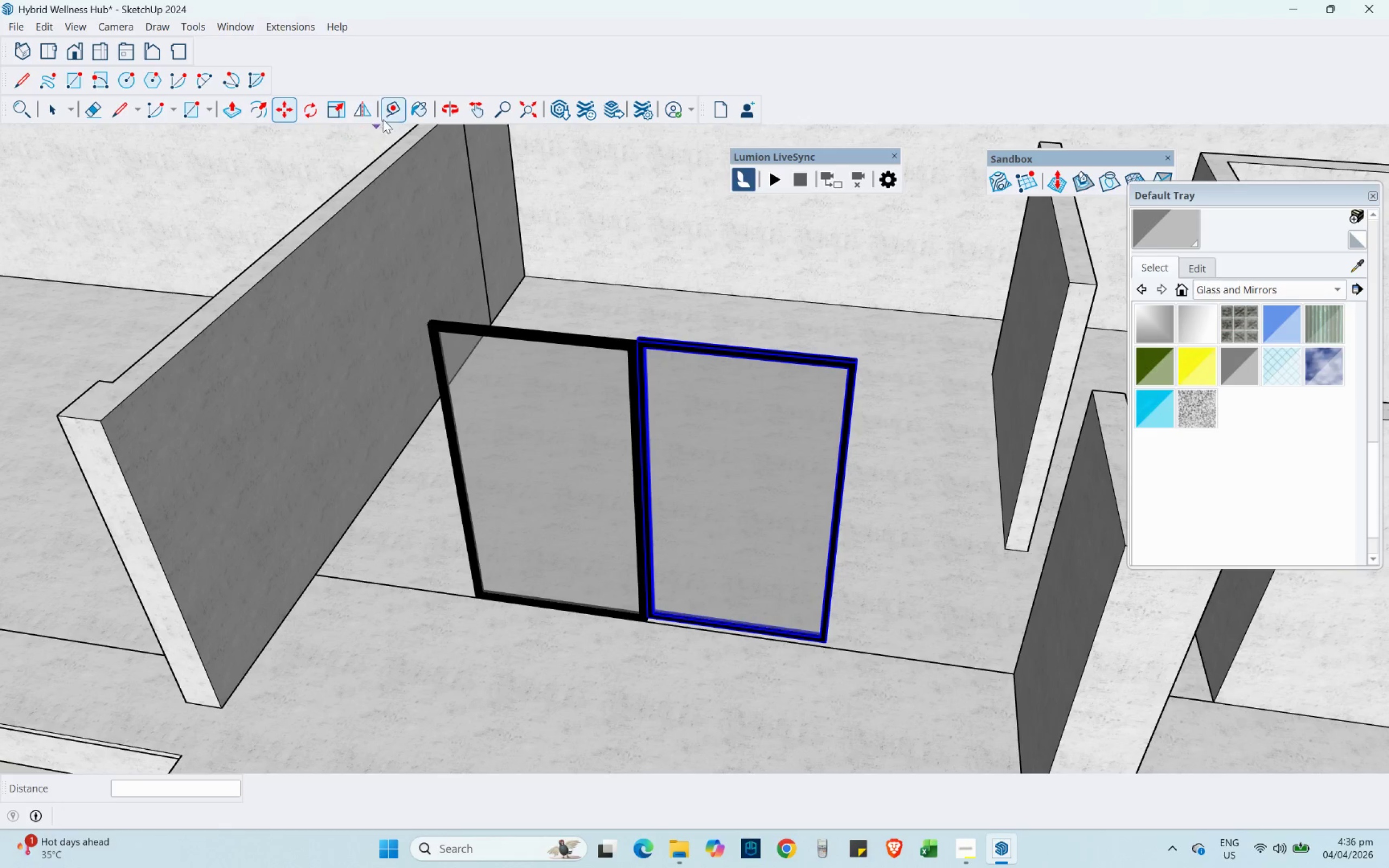 
left_click([400, 104])
 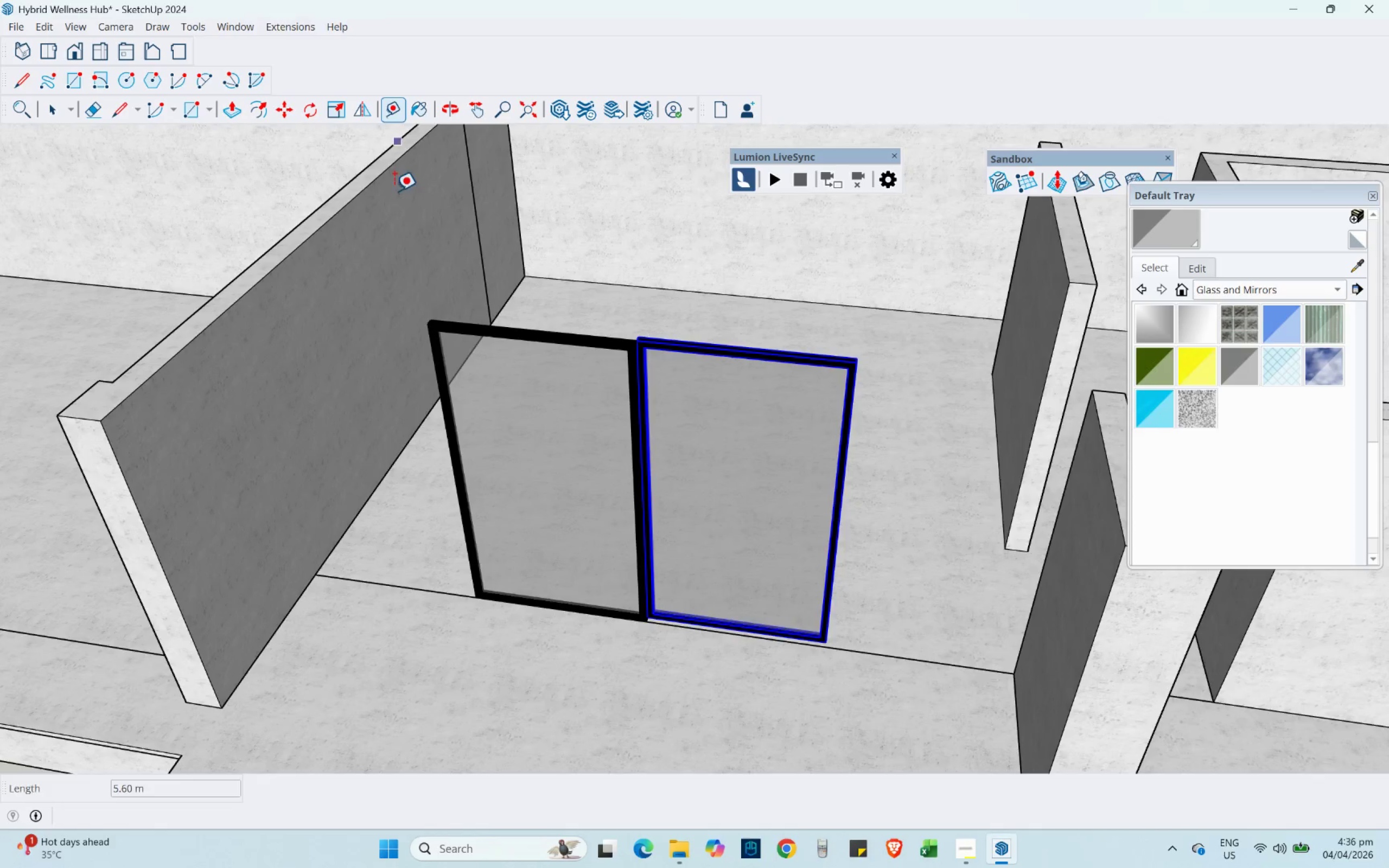 
scroll: coordinate [415, 311], scroll_direction: up, amount: 4.0
 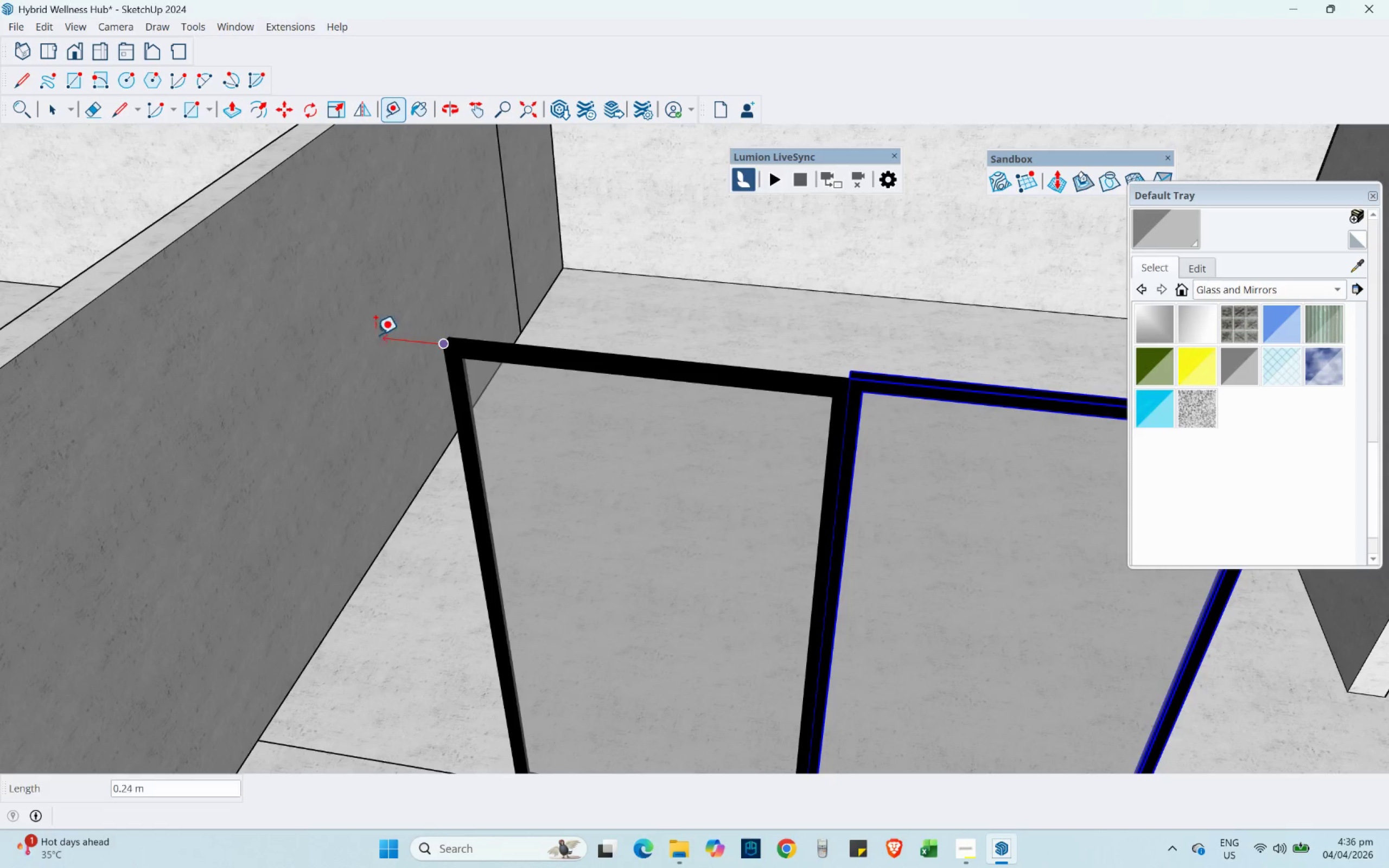 
hold_key(key=ShiftLeft, duration=1.5)
 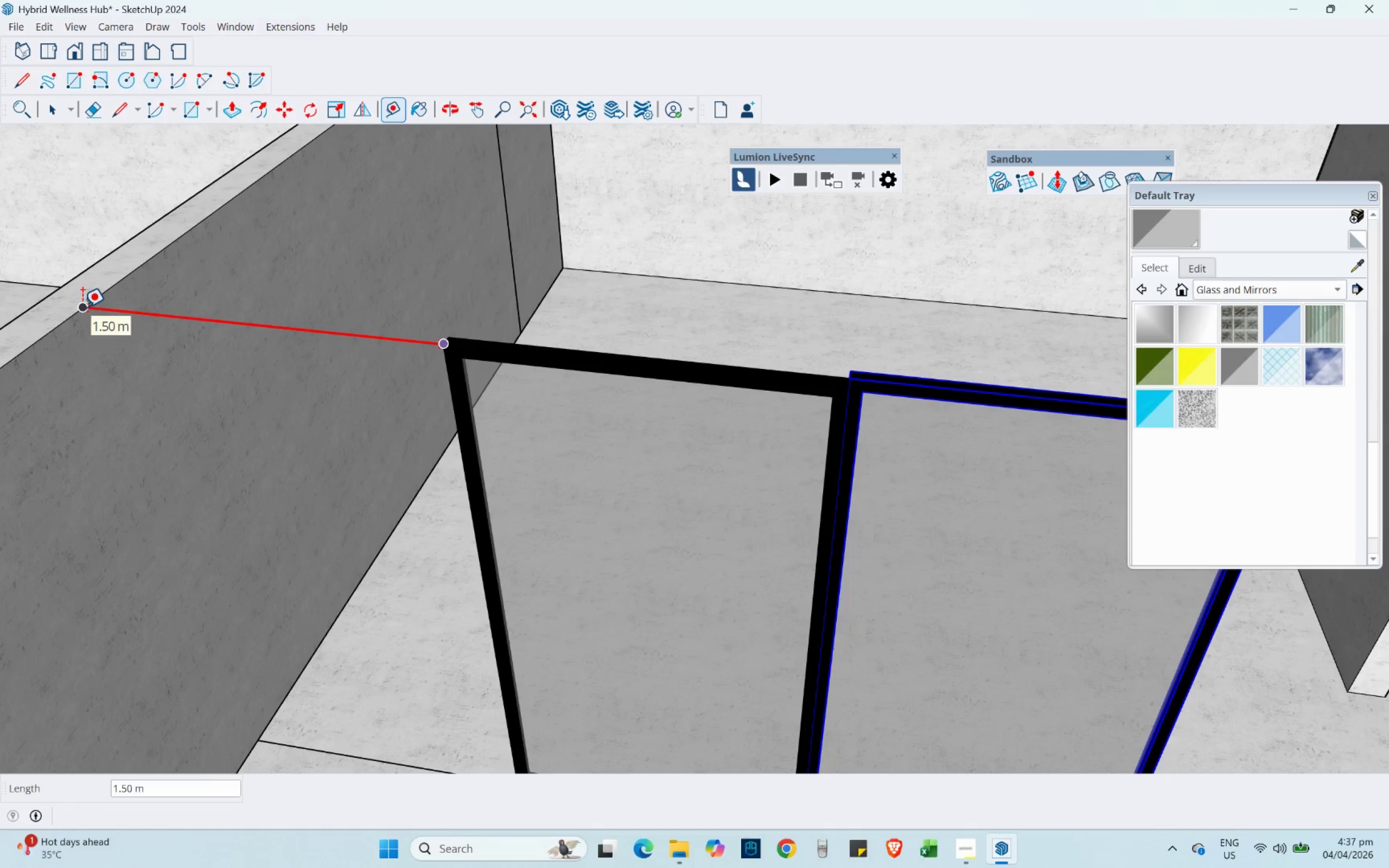 
key(Shift+ShiftLeft)
 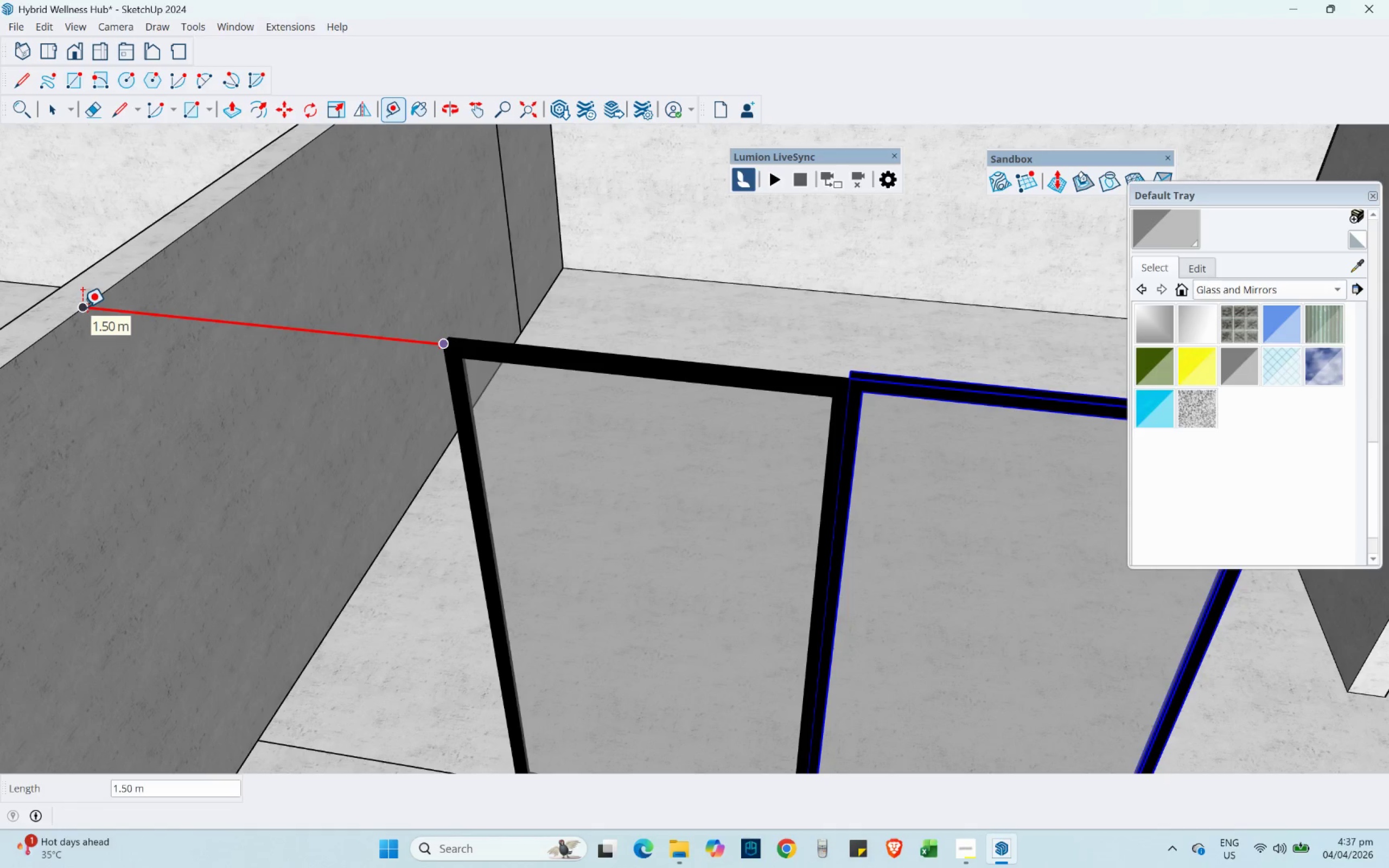 
key(Shift+ShiftLeft)
 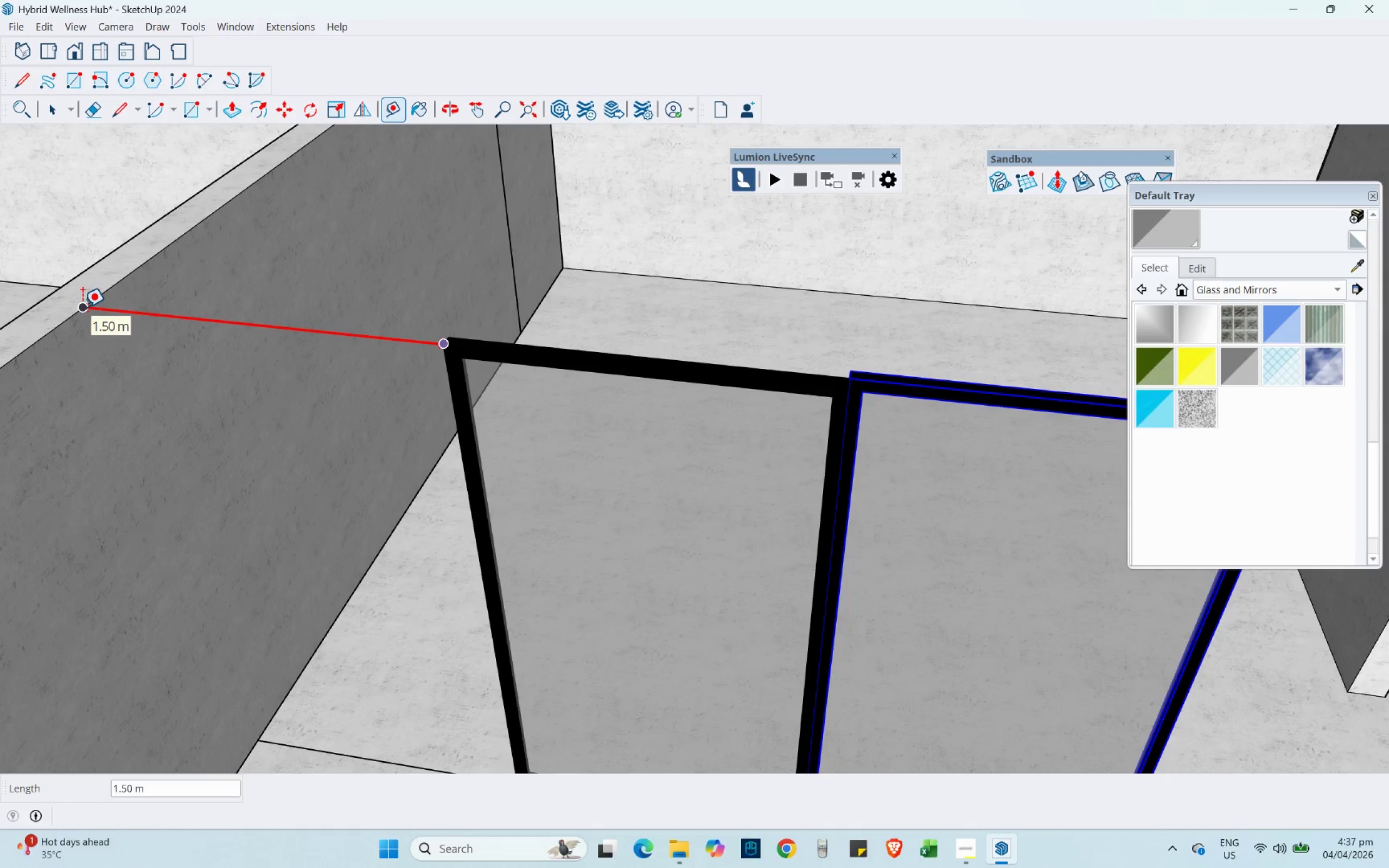 
key(Shift+ShiftLeft)
 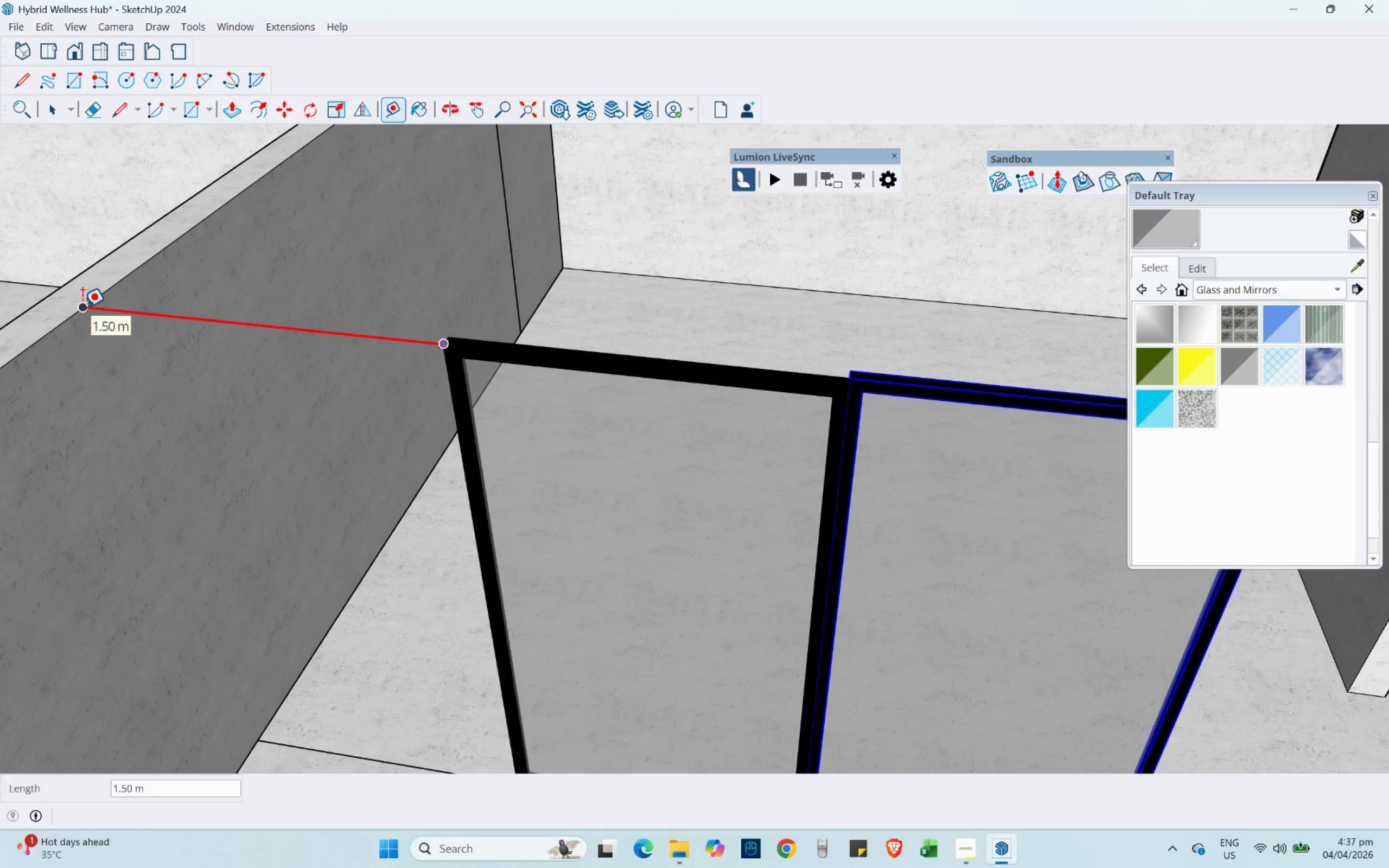 
key(Shift+ShiftLeft)
 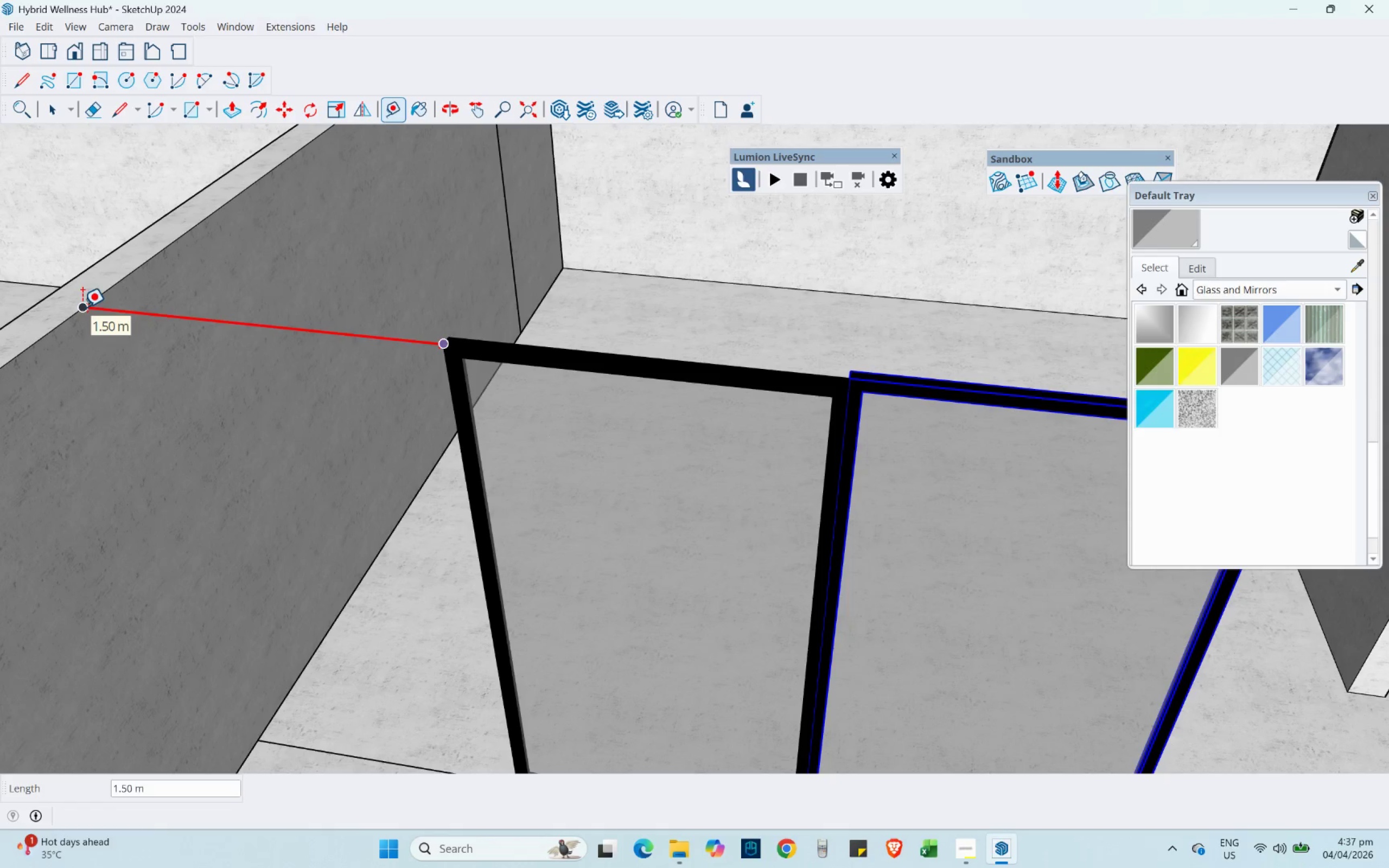 
key(Shift+ShiftLeft)
 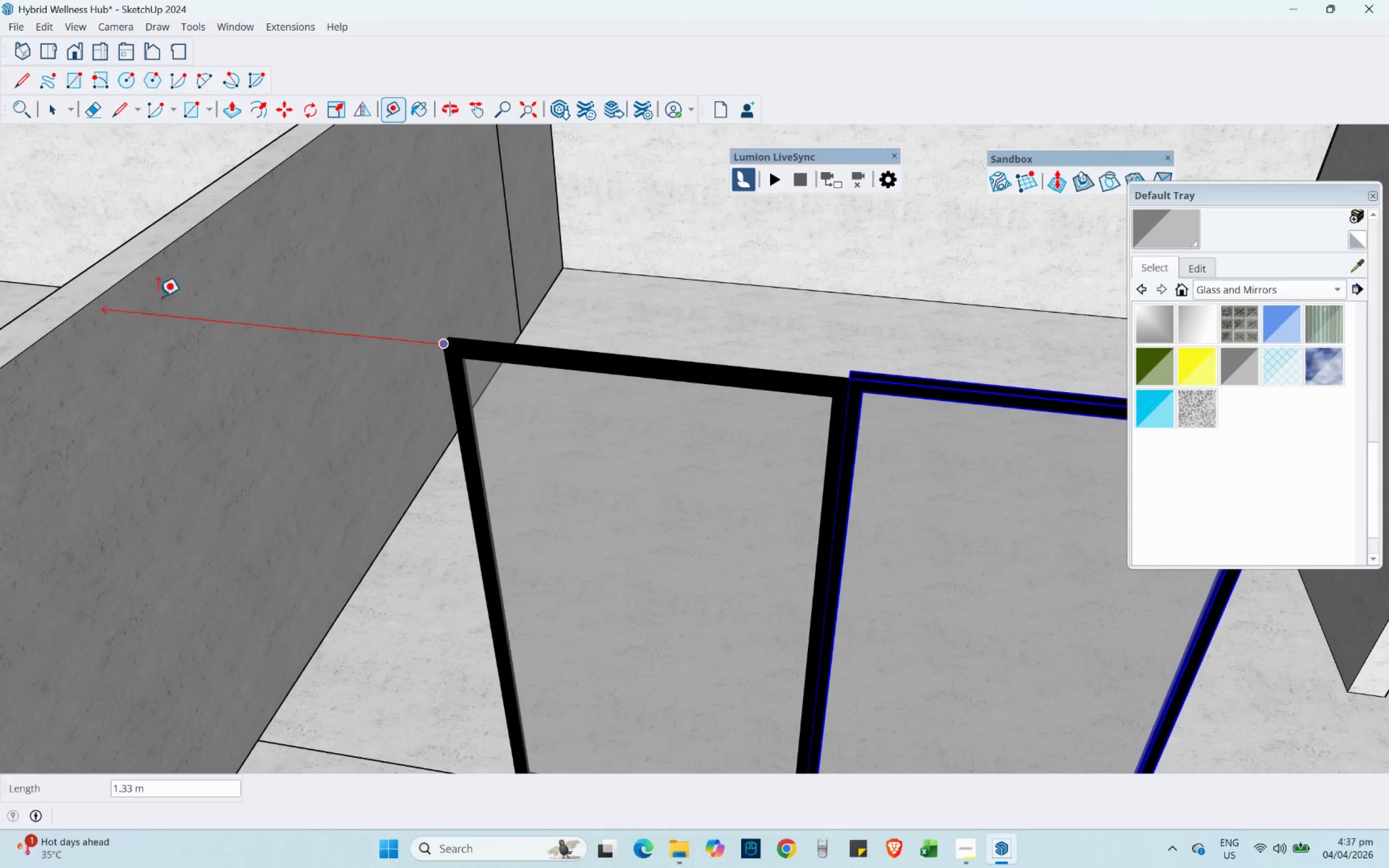 
scroll: coordinate [263, 284], scroll_direction: down, amount: 8.0
 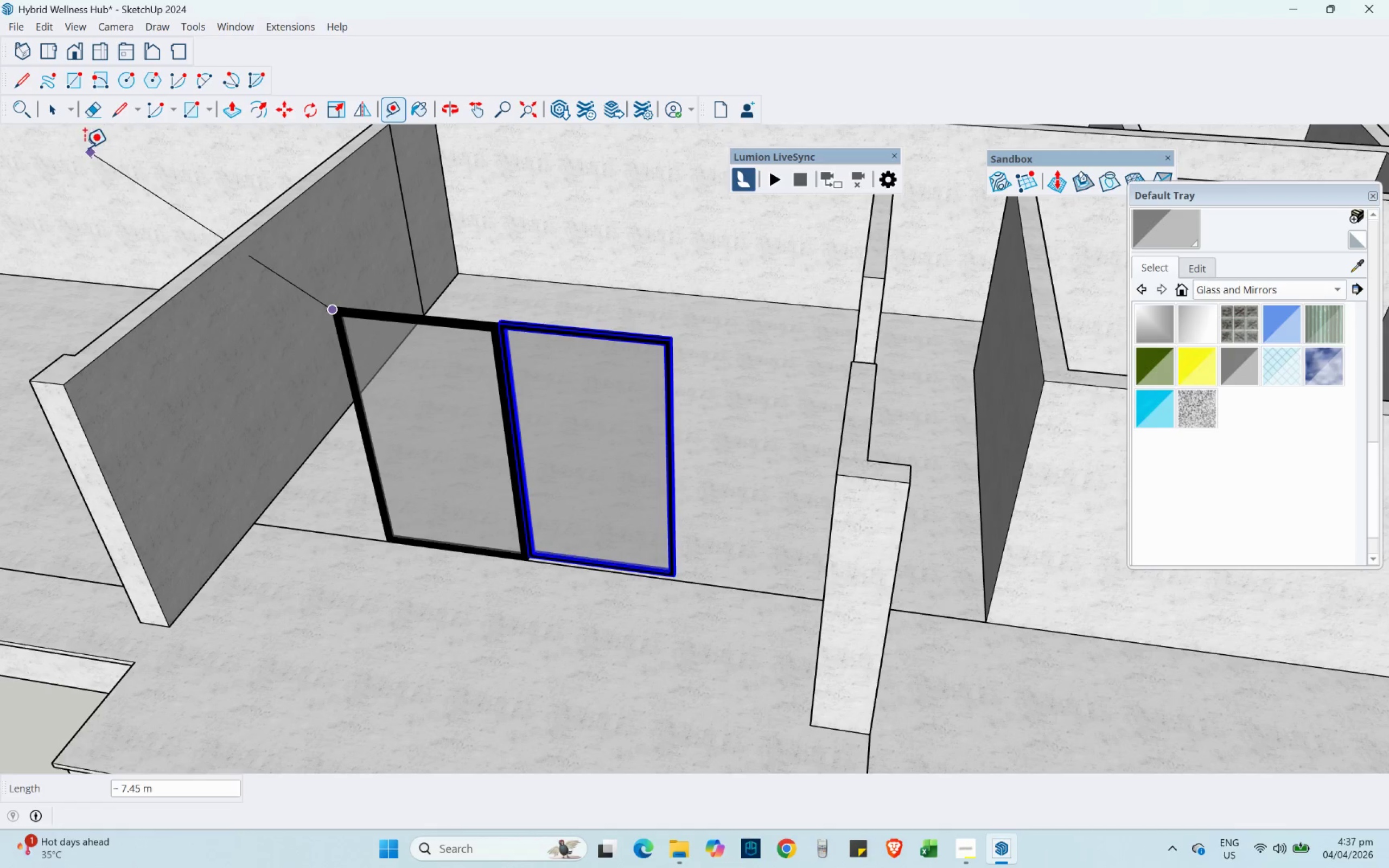 
left_click([47, 108])
 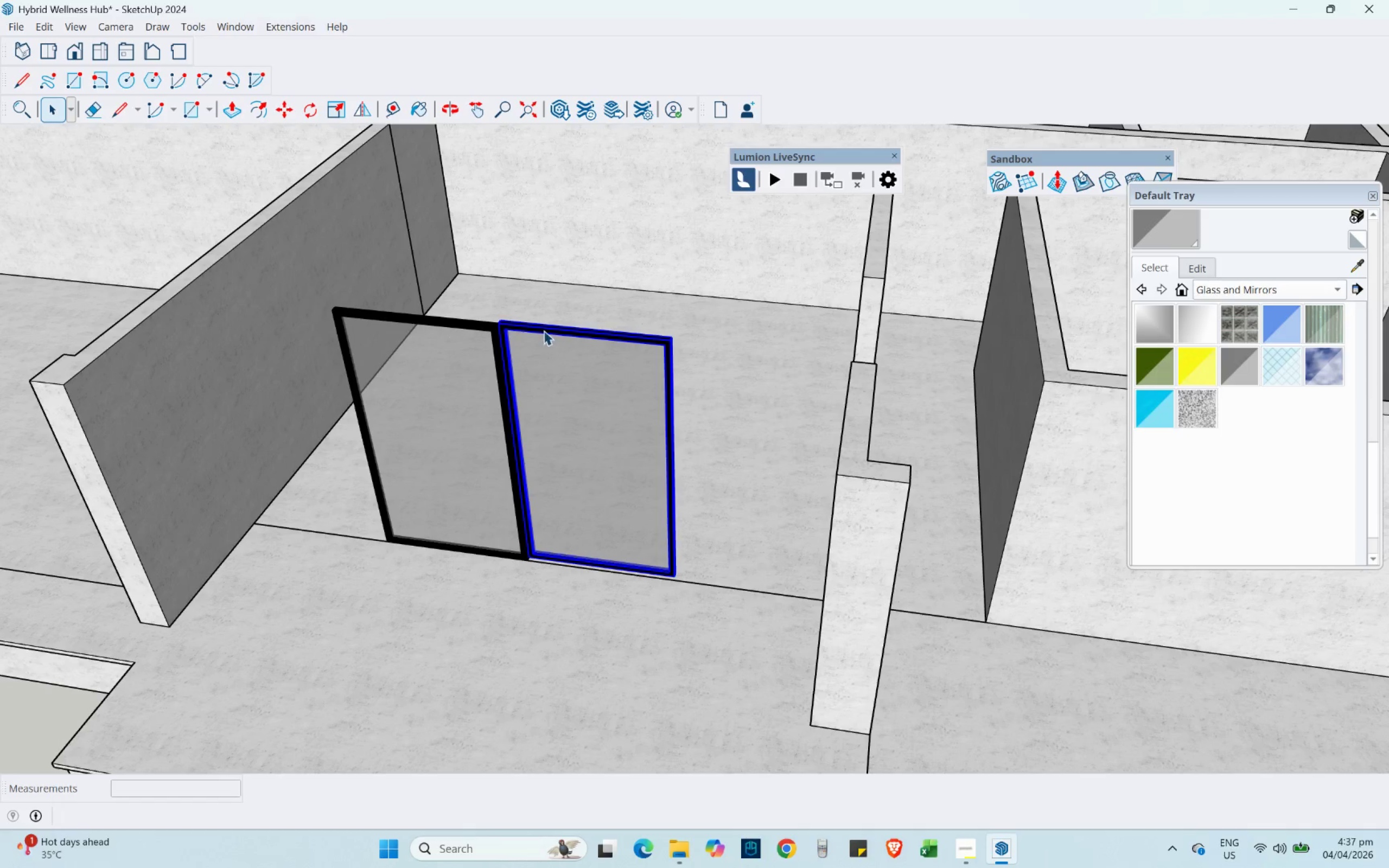 
left_click([544, 330])
 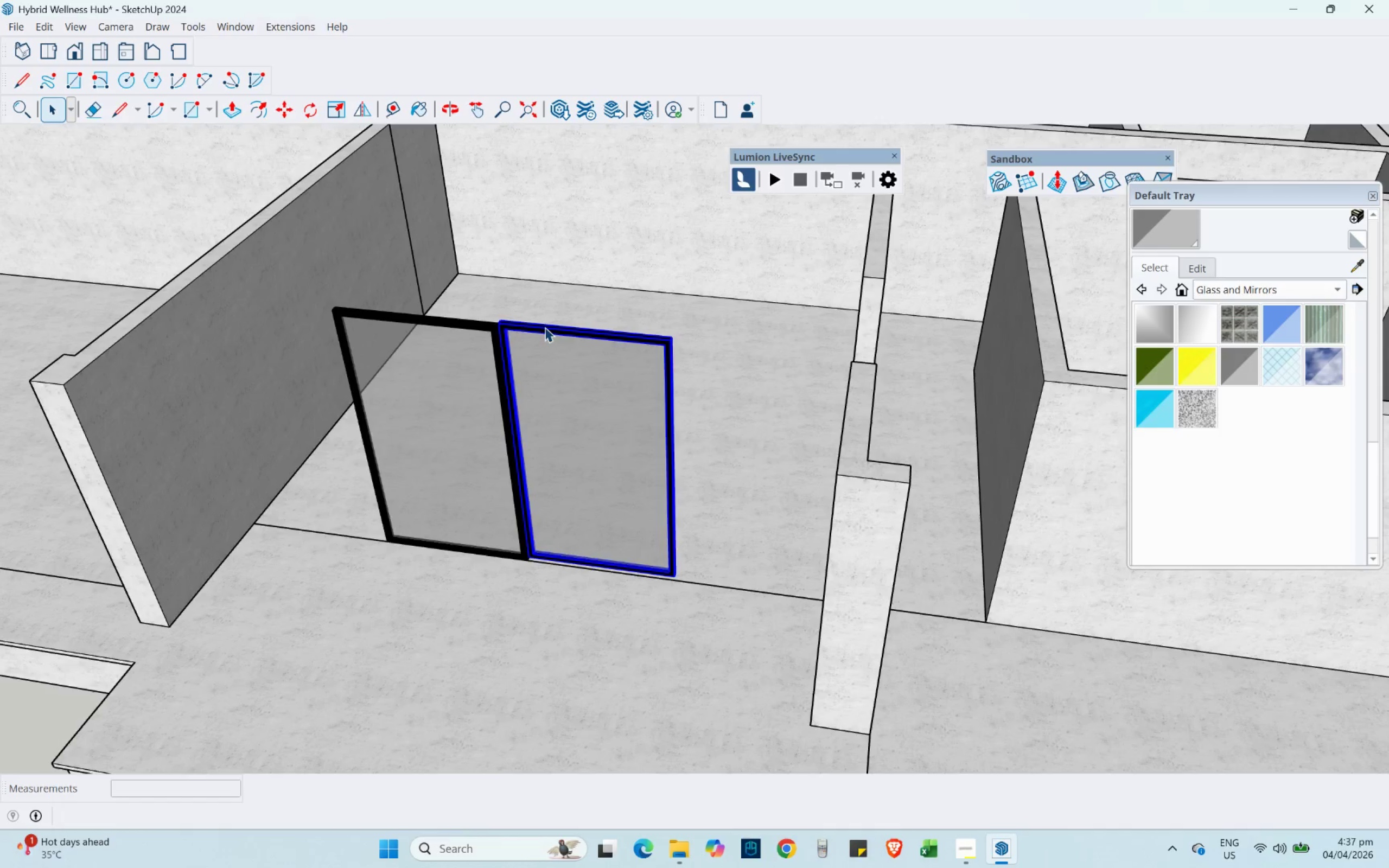 
scroll: coordinate [545, 327], scroll_direction: up, amount: 10.0
 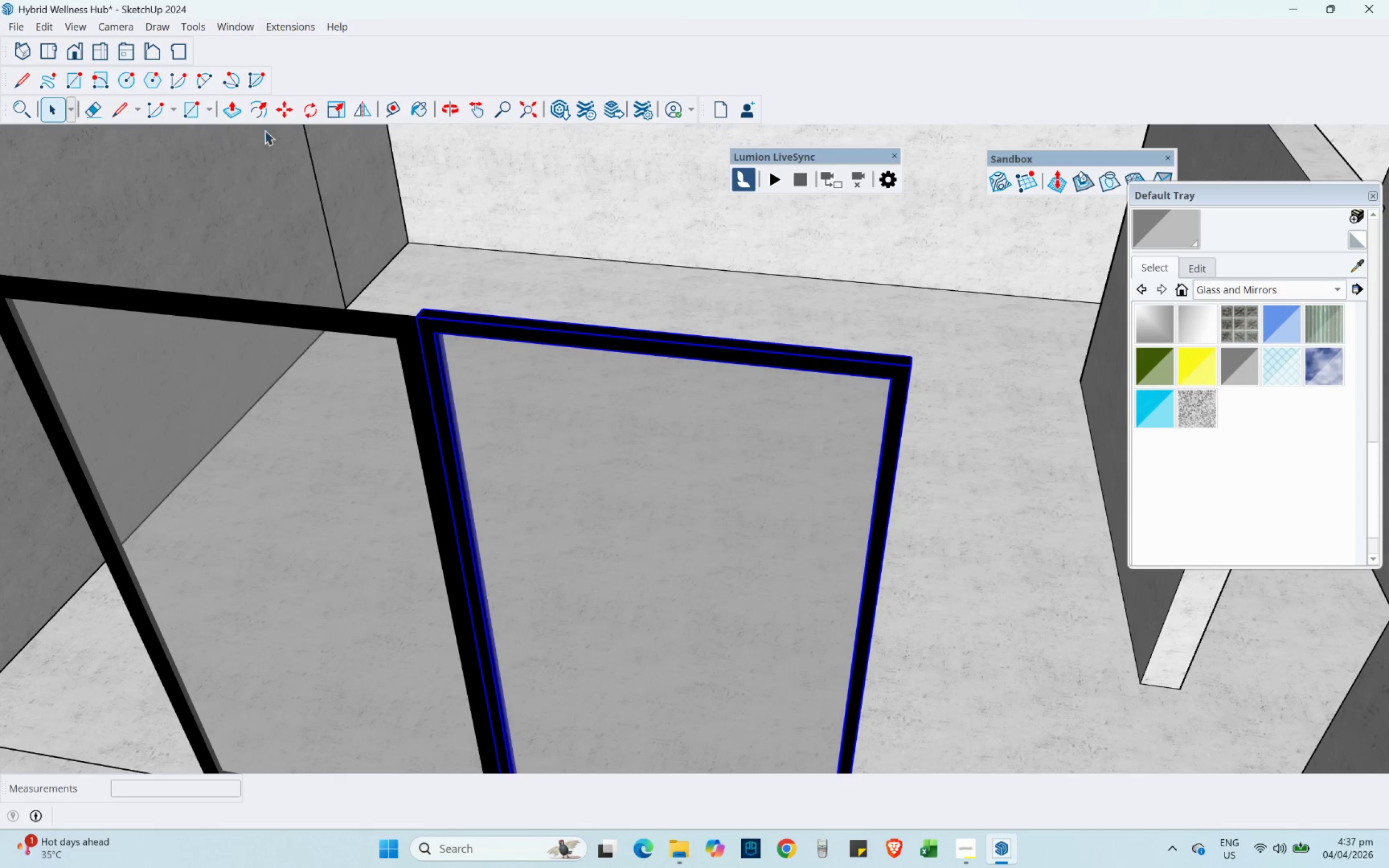 
left_click([287, 111])
 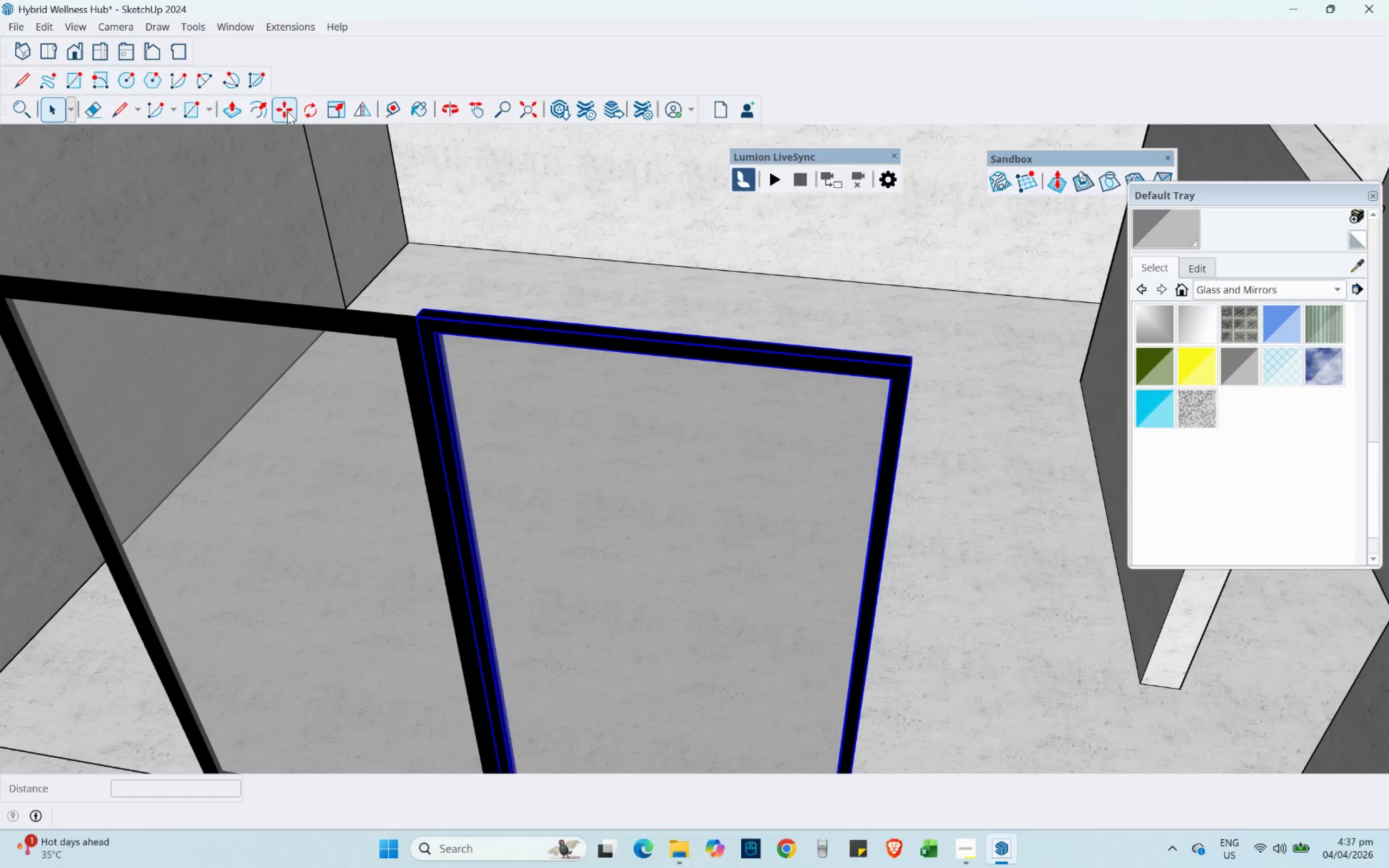 
scroll: coordinate [288, 288], scroll_direction: down, amount: 3.0
 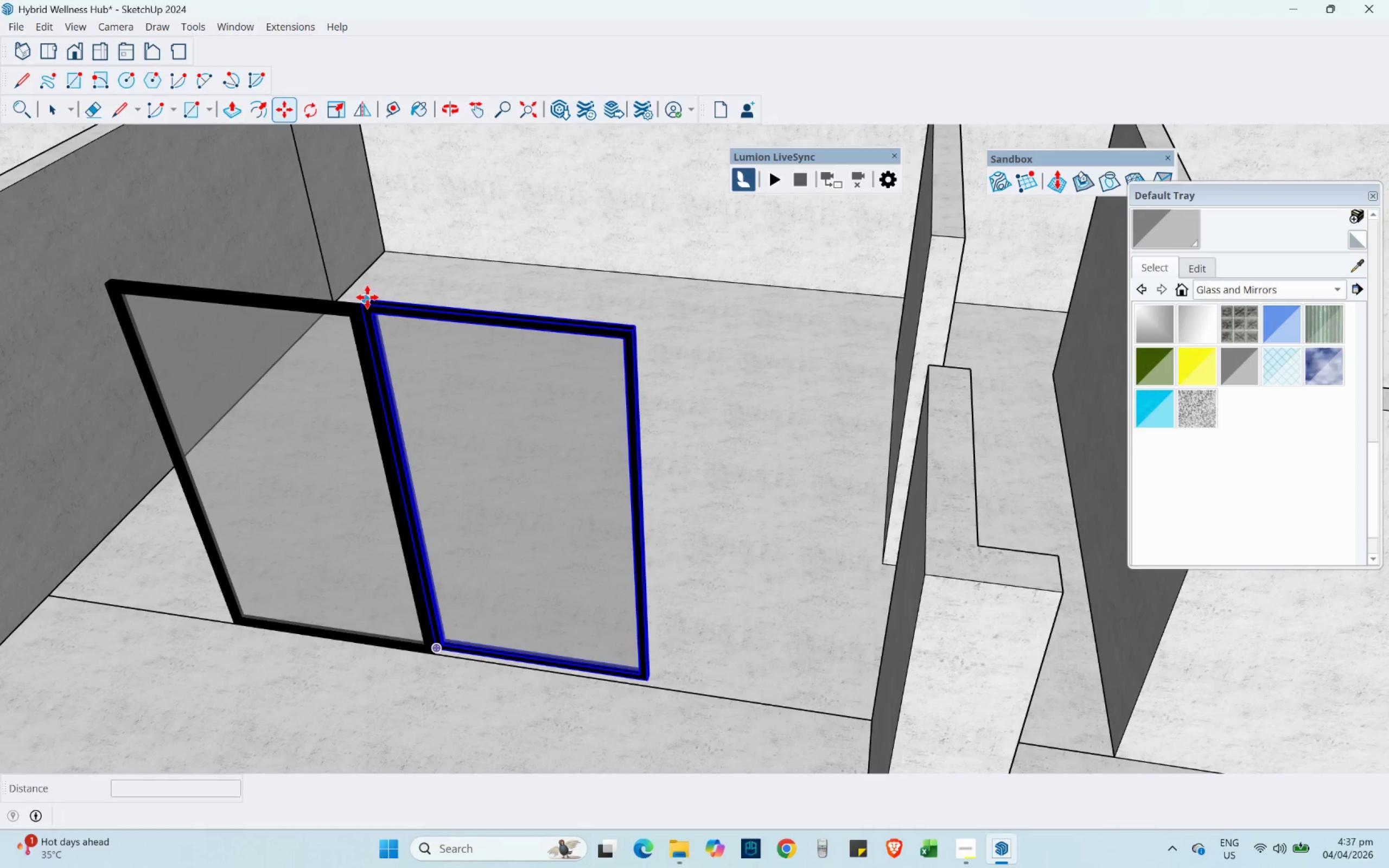 
key(Control+ControlLeft)
 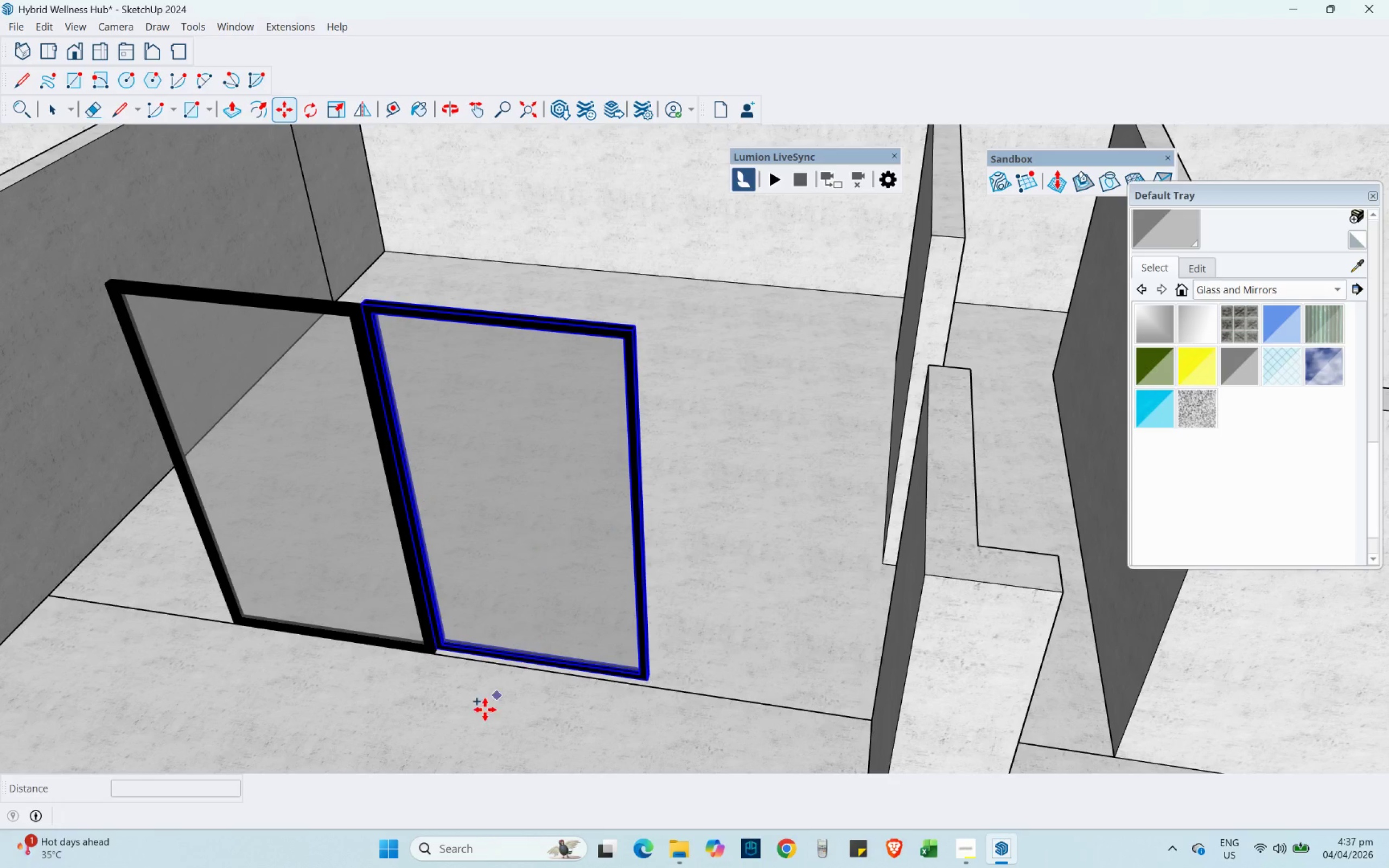 
scroll: coordinate [445, 686], scroll_direction: up, amount: 9.0
 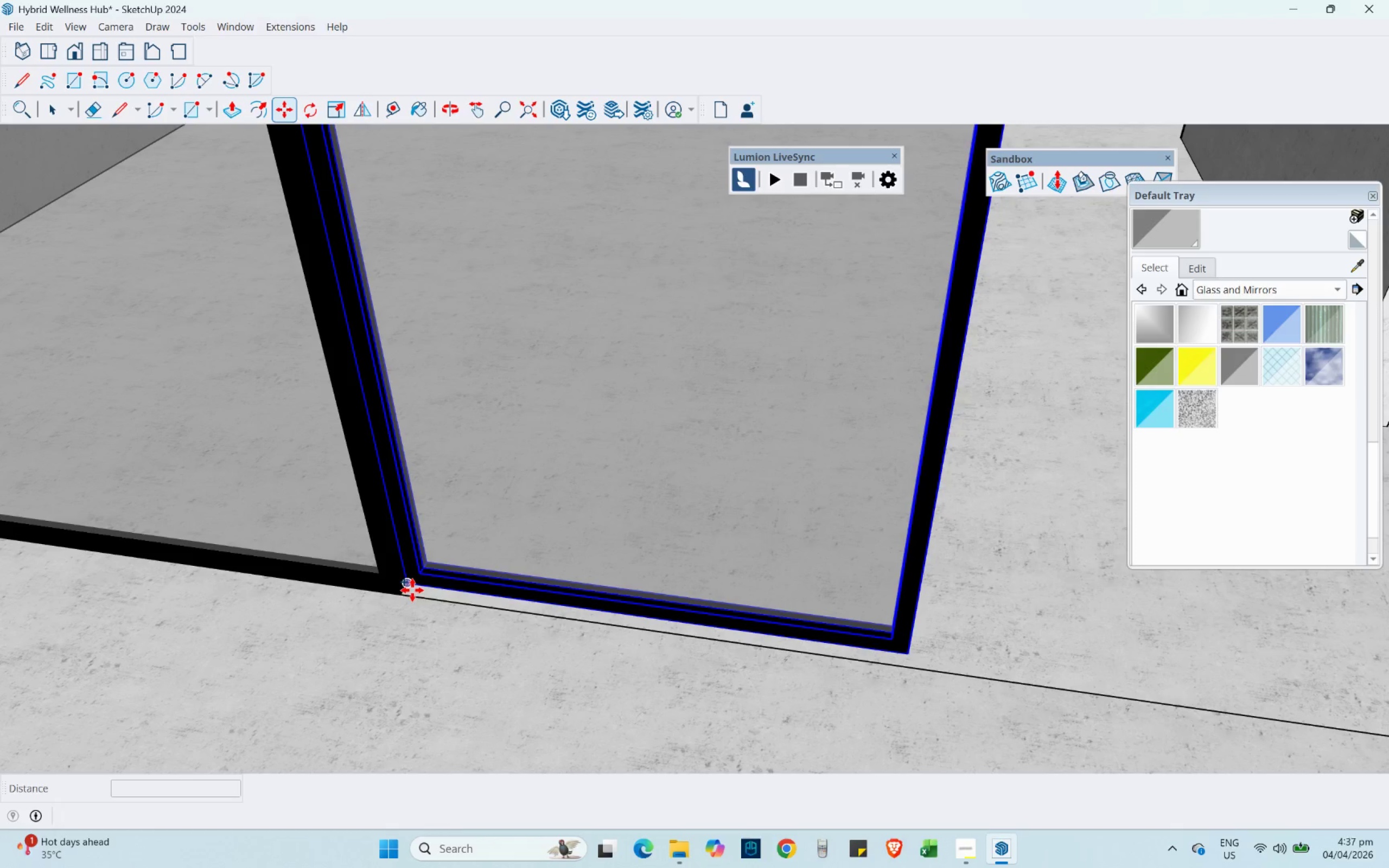 
left_click([412, 590])
 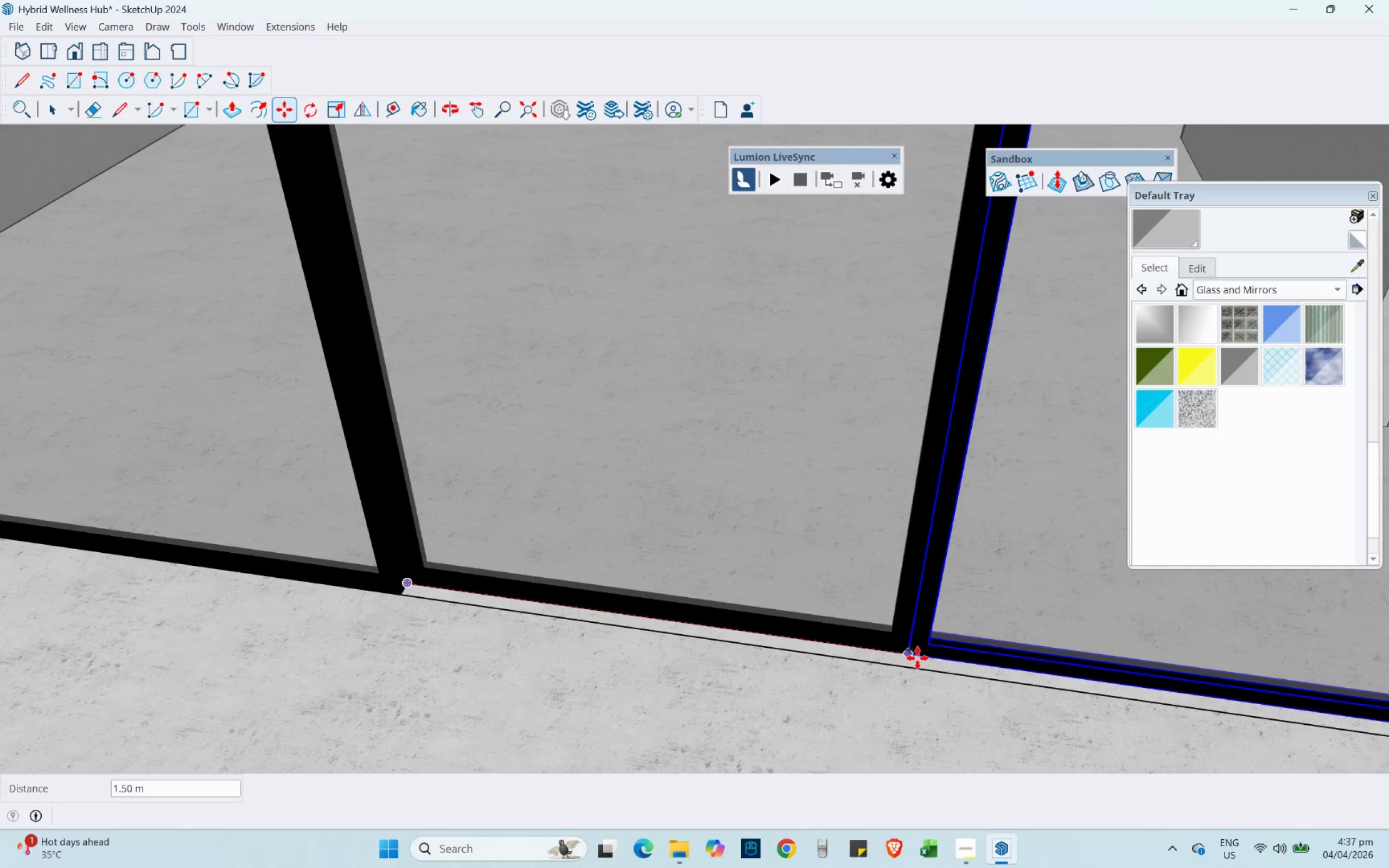 
scroll: coordinate [178, 553], scroll_direction: down, amount: 5.0
 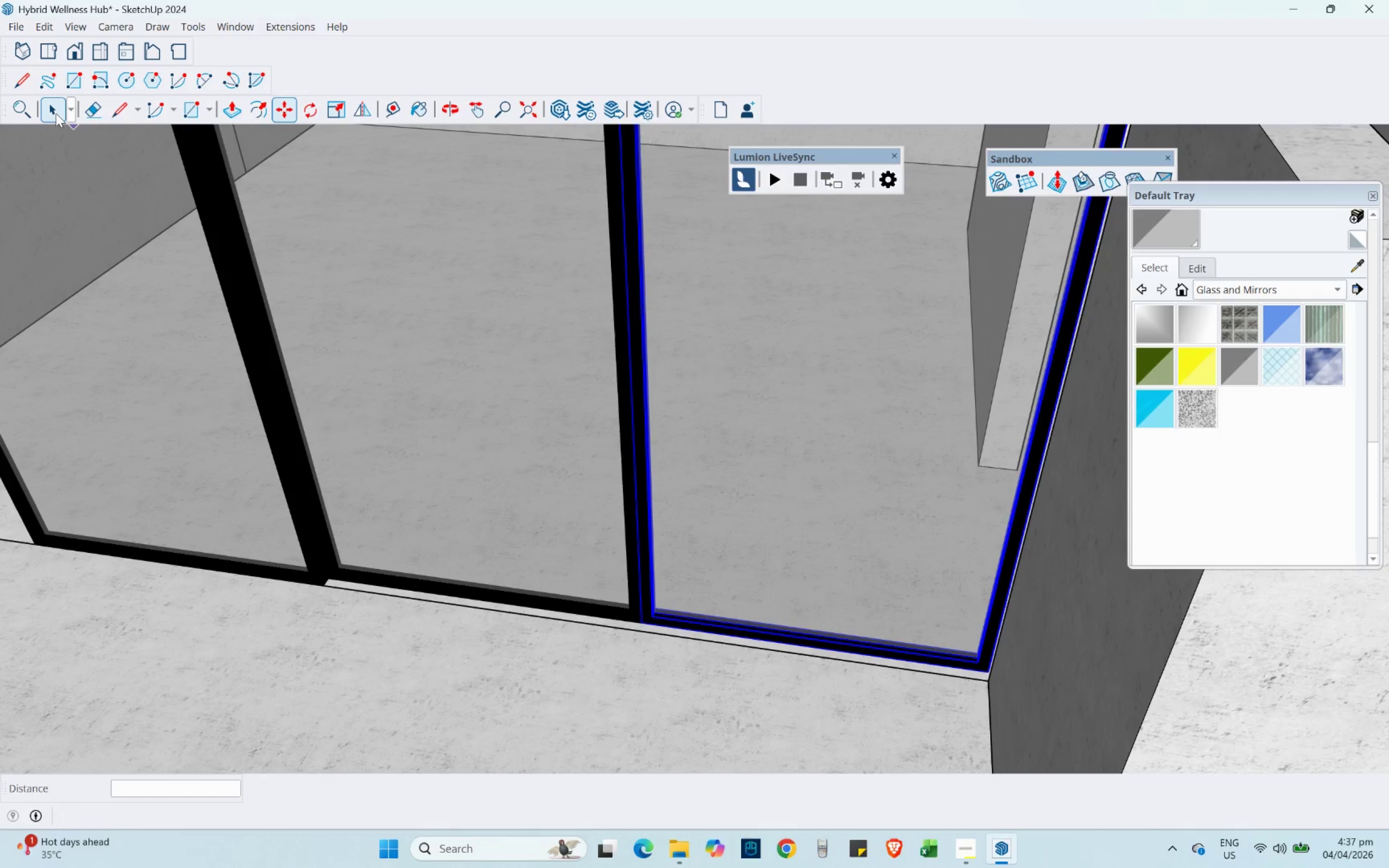 
left_click([56, 113])
 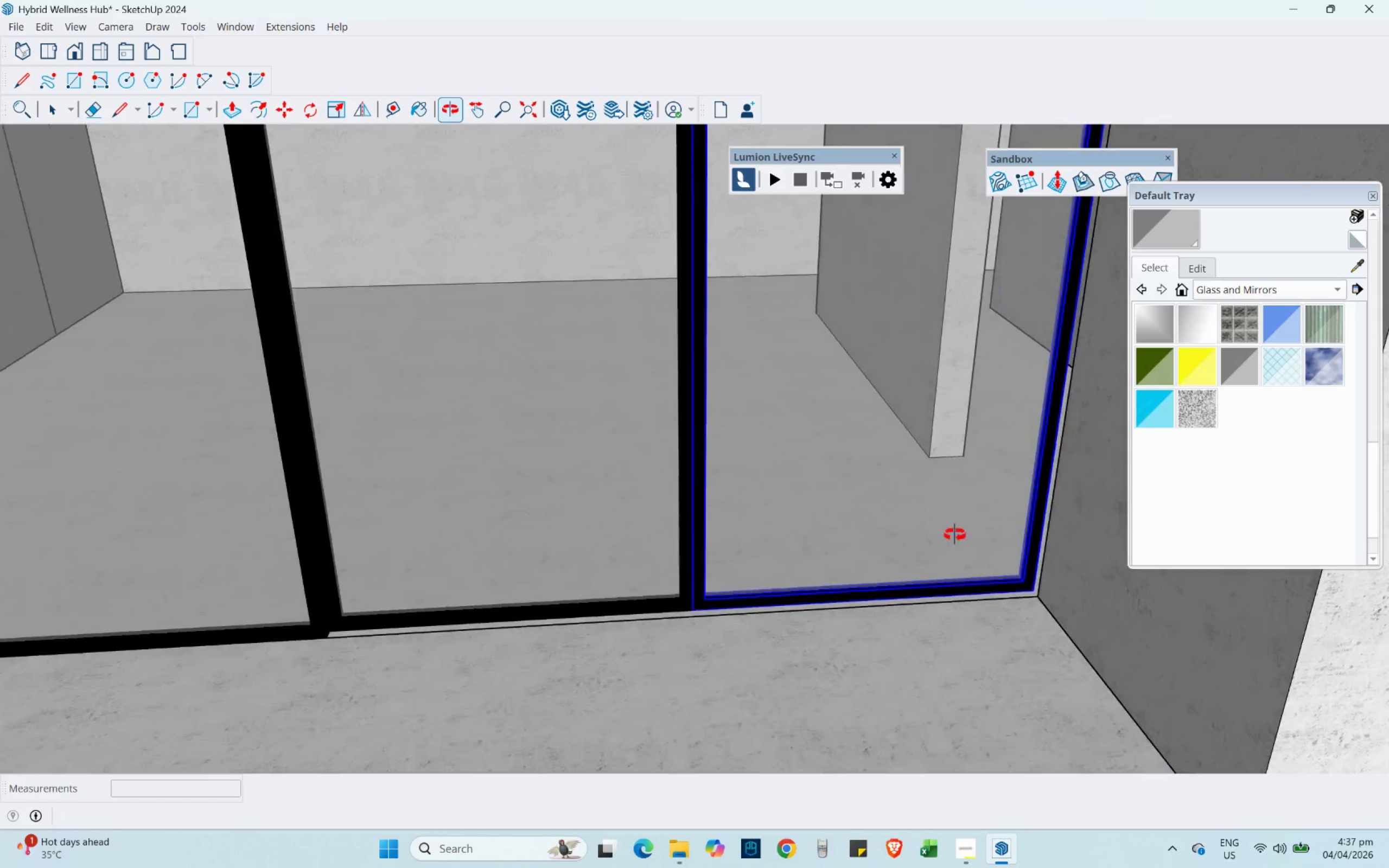 
scroll: coordinate [761, 593], scroll_direction: down, amount: 3.0
 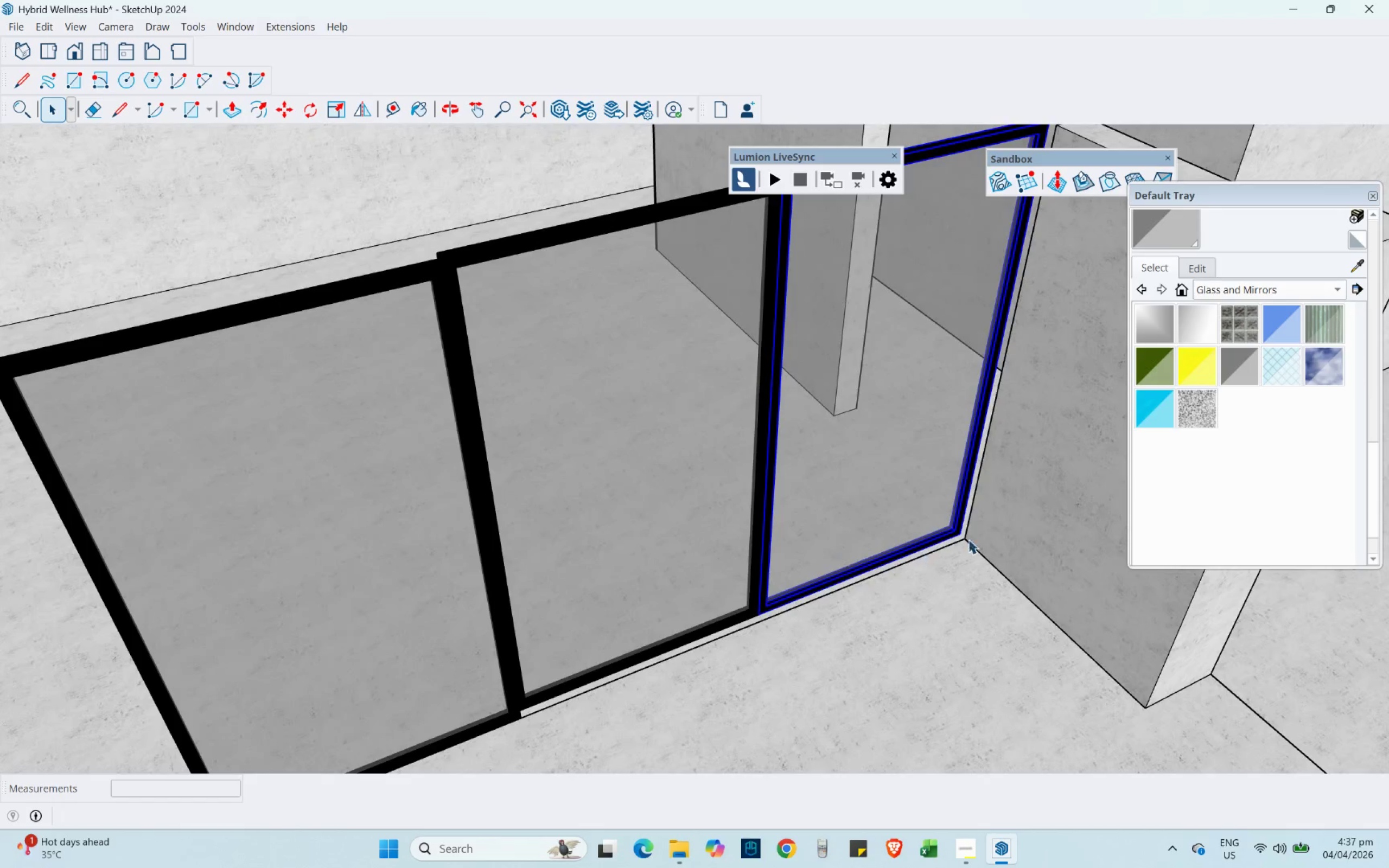 
scroll: coordinate [938, 533], scroll_direction: up, amount: 10.0
 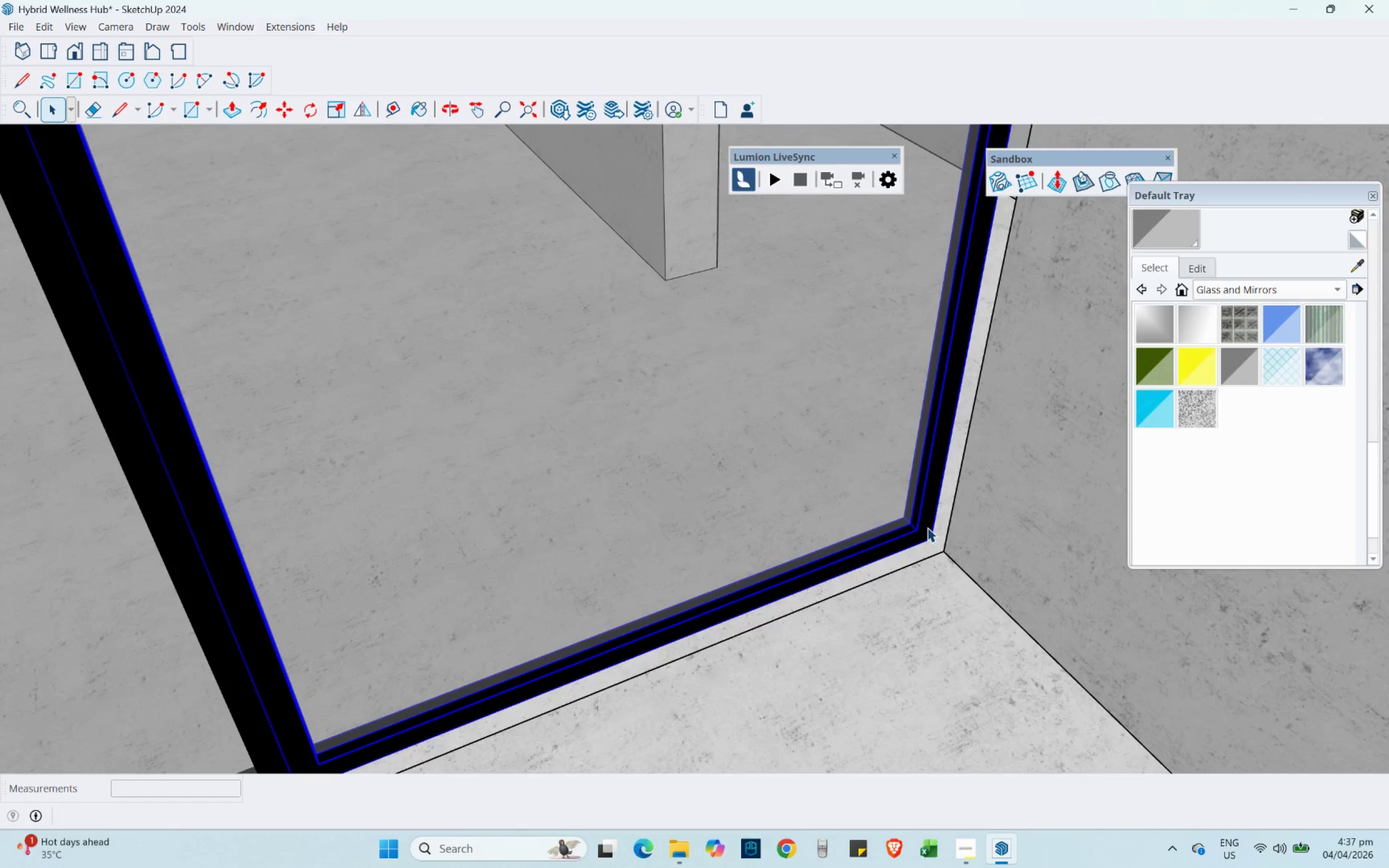 
left_click([927, 527])
 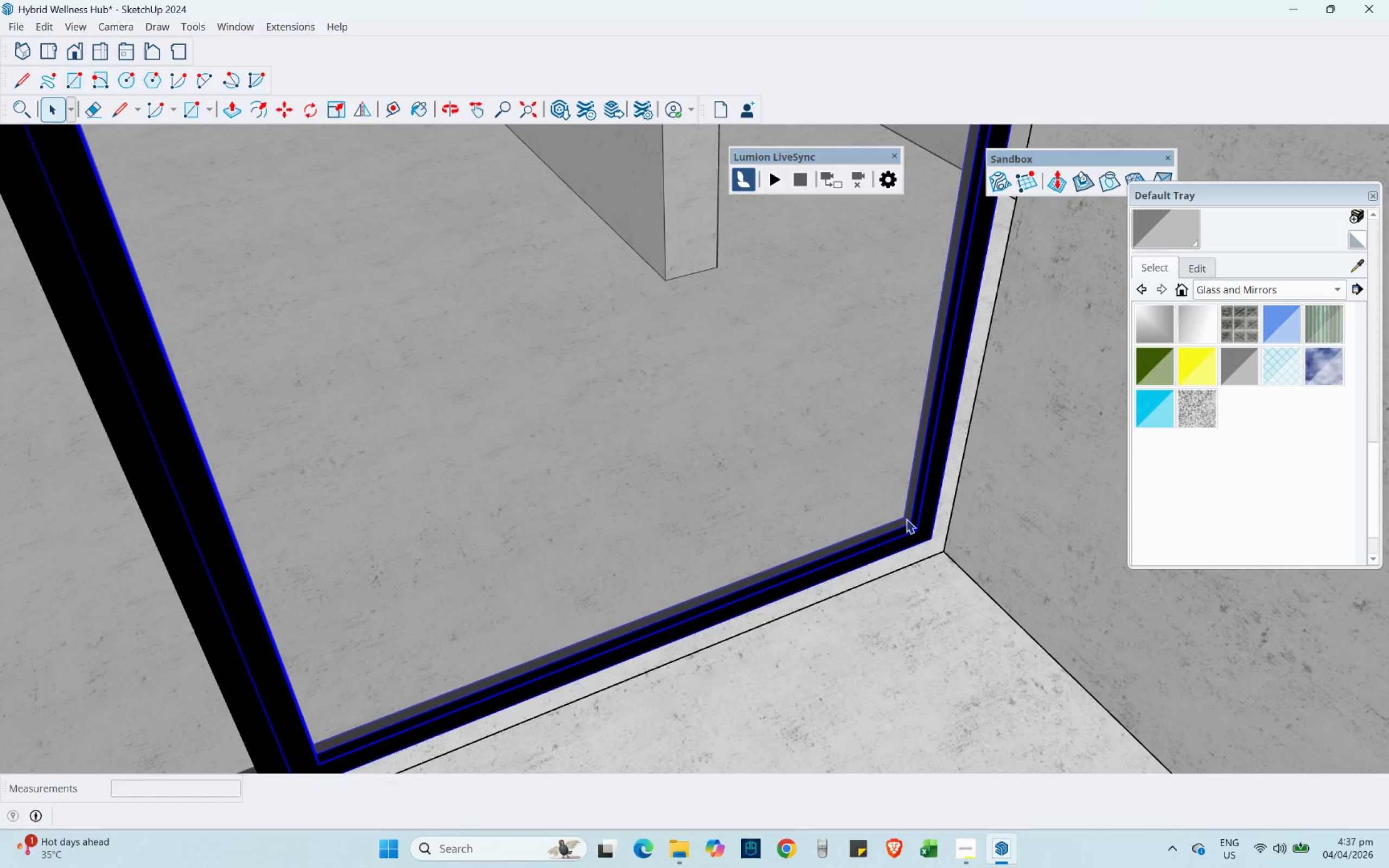 
scroll: coordinate [815, 466], scroll_direction: down, amount: 3.0
 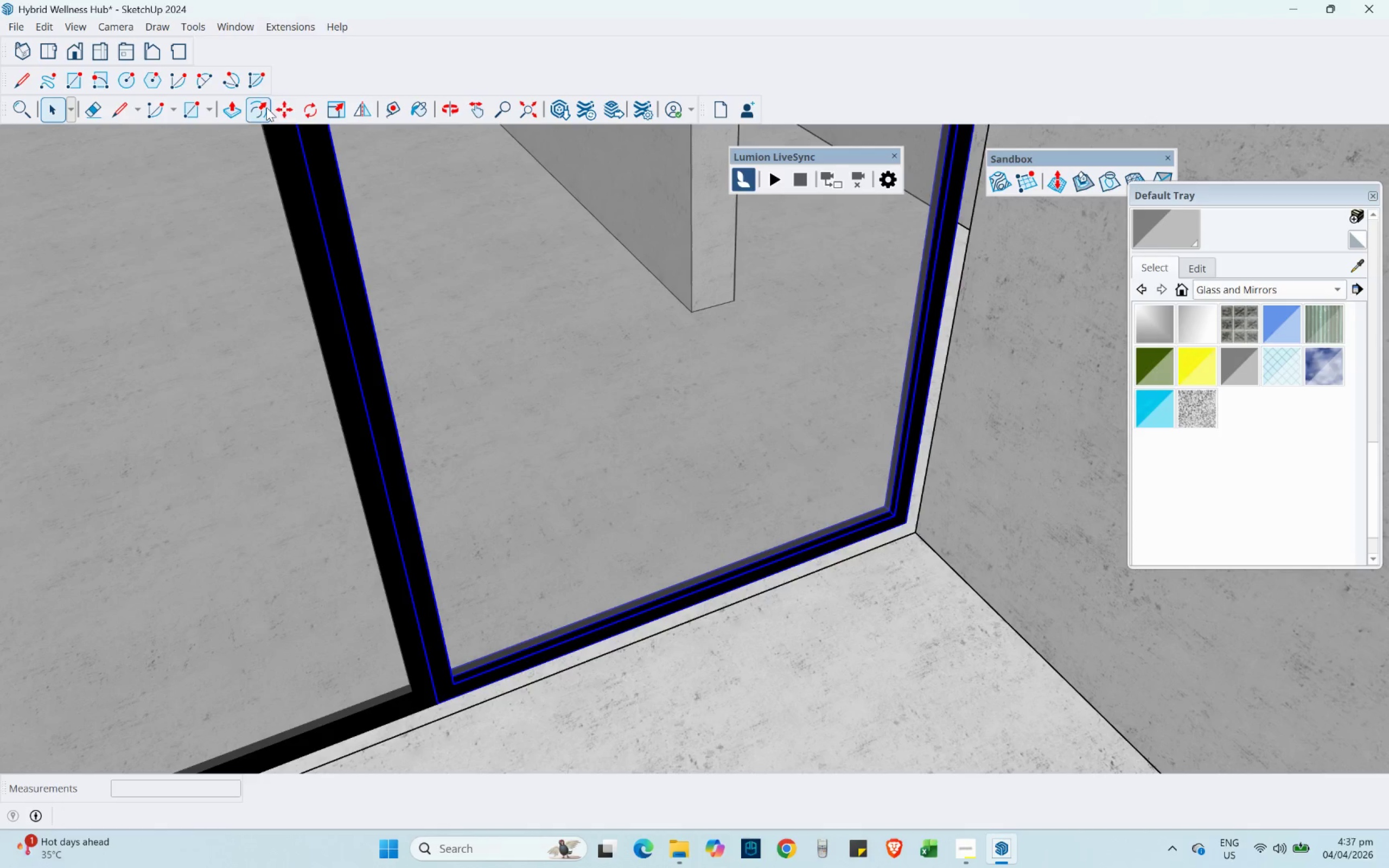 
left_click([290, 111])
 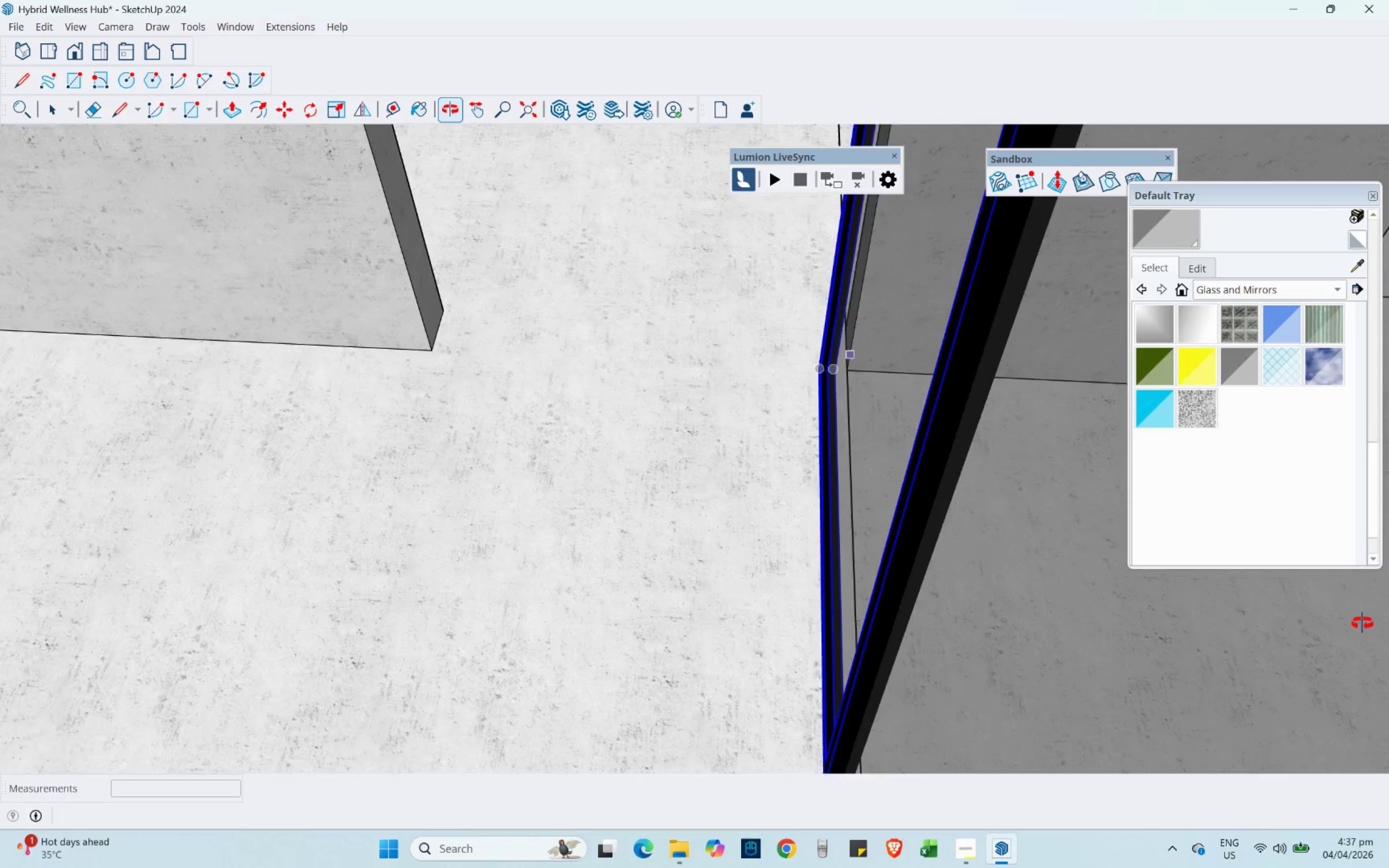 
scroll: coordinate [792, 438], scroll_direction: up, amount: 3.0
 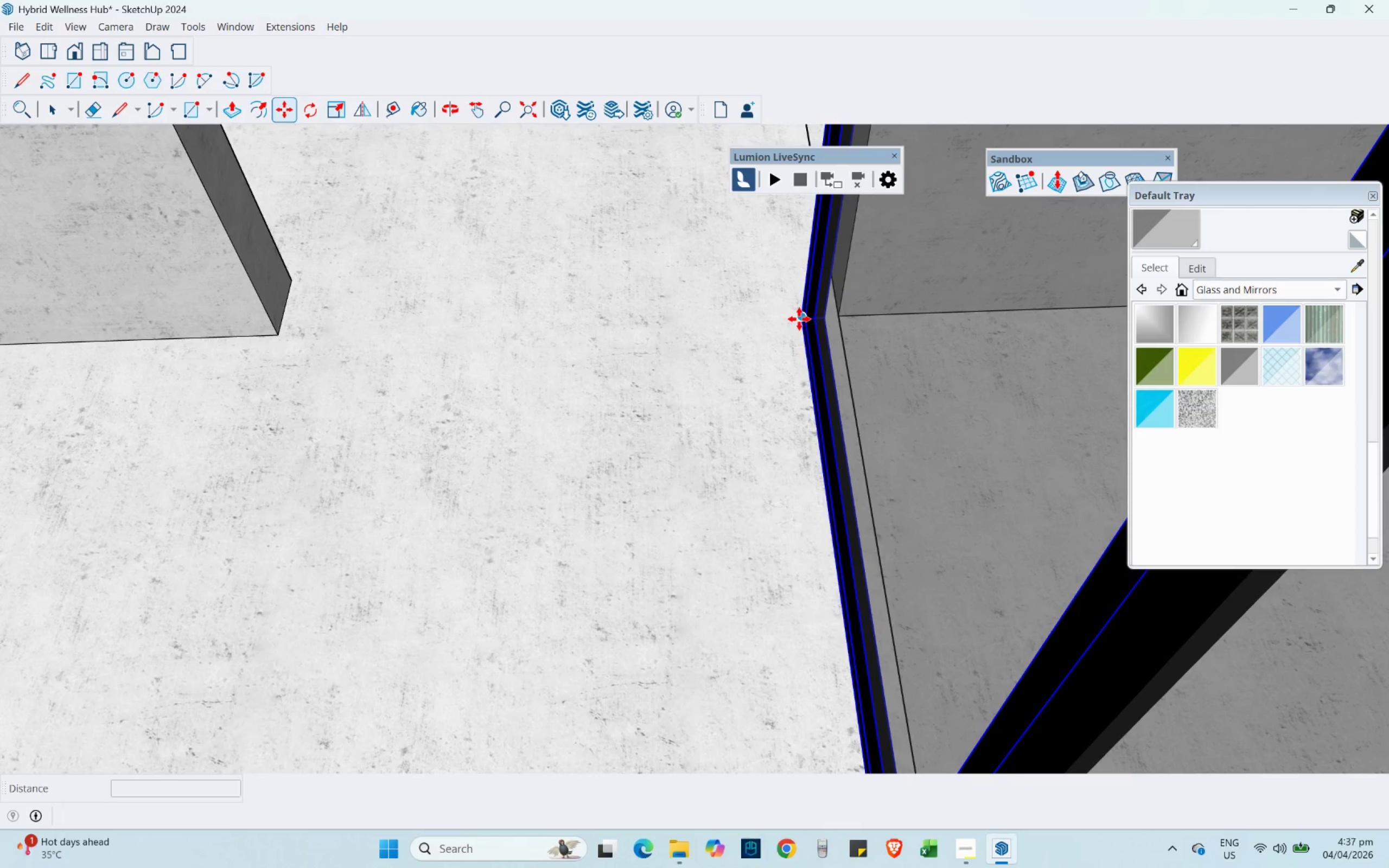 
left_click([799, 319])
 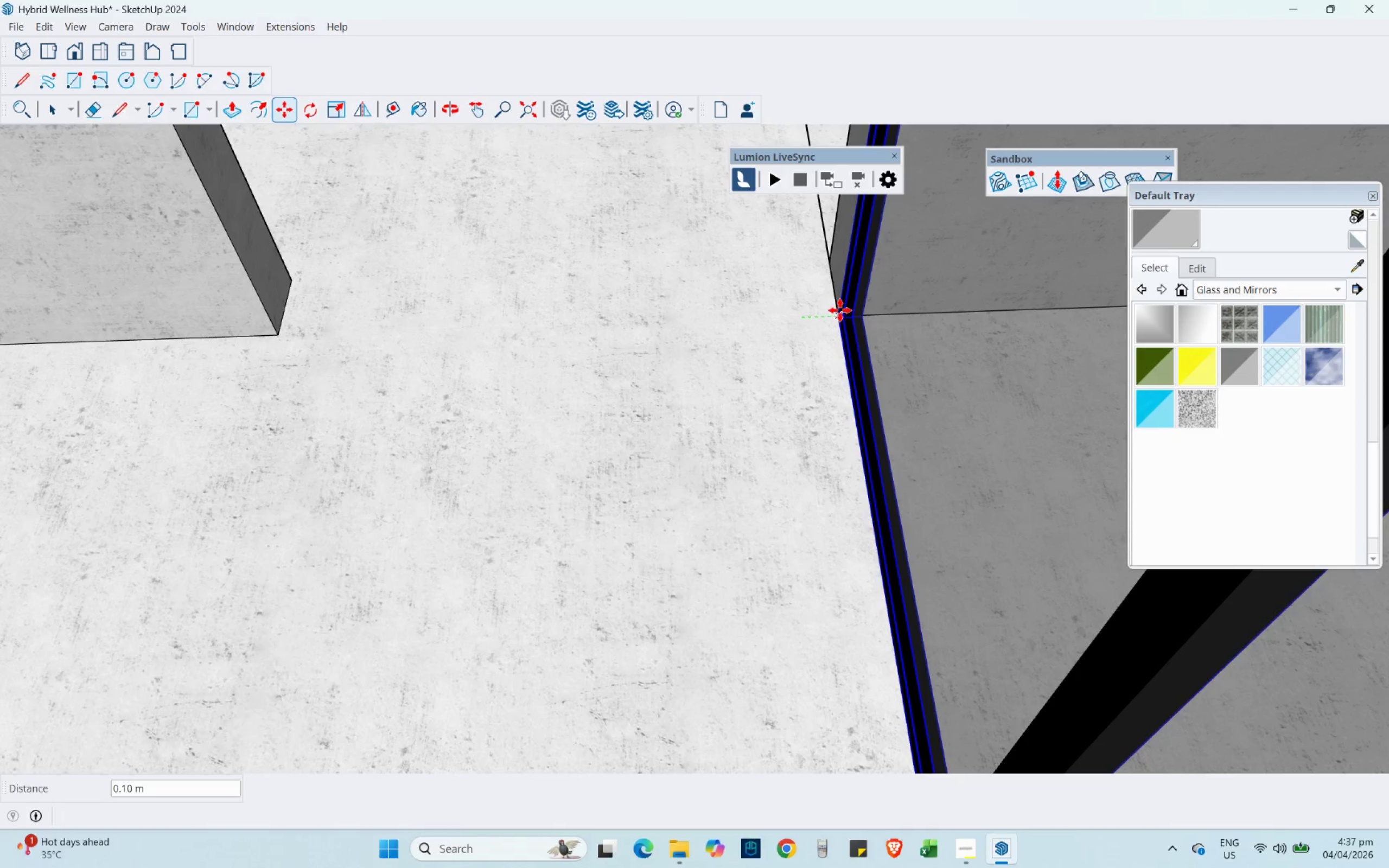 
left_click([840, 310])
 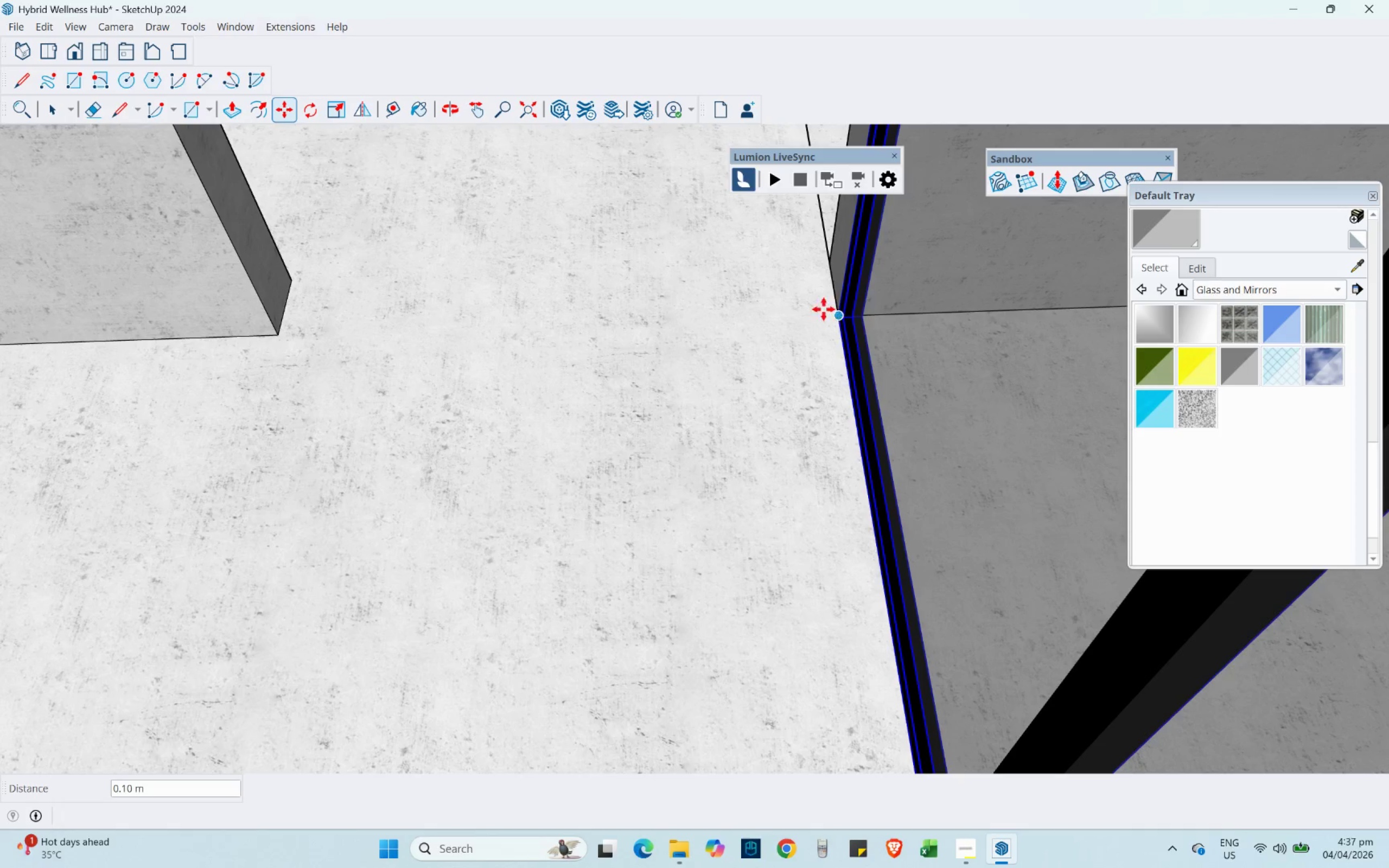 
scroll: coordinate [476, 372], scroll_direction: down, amount: 13.0
 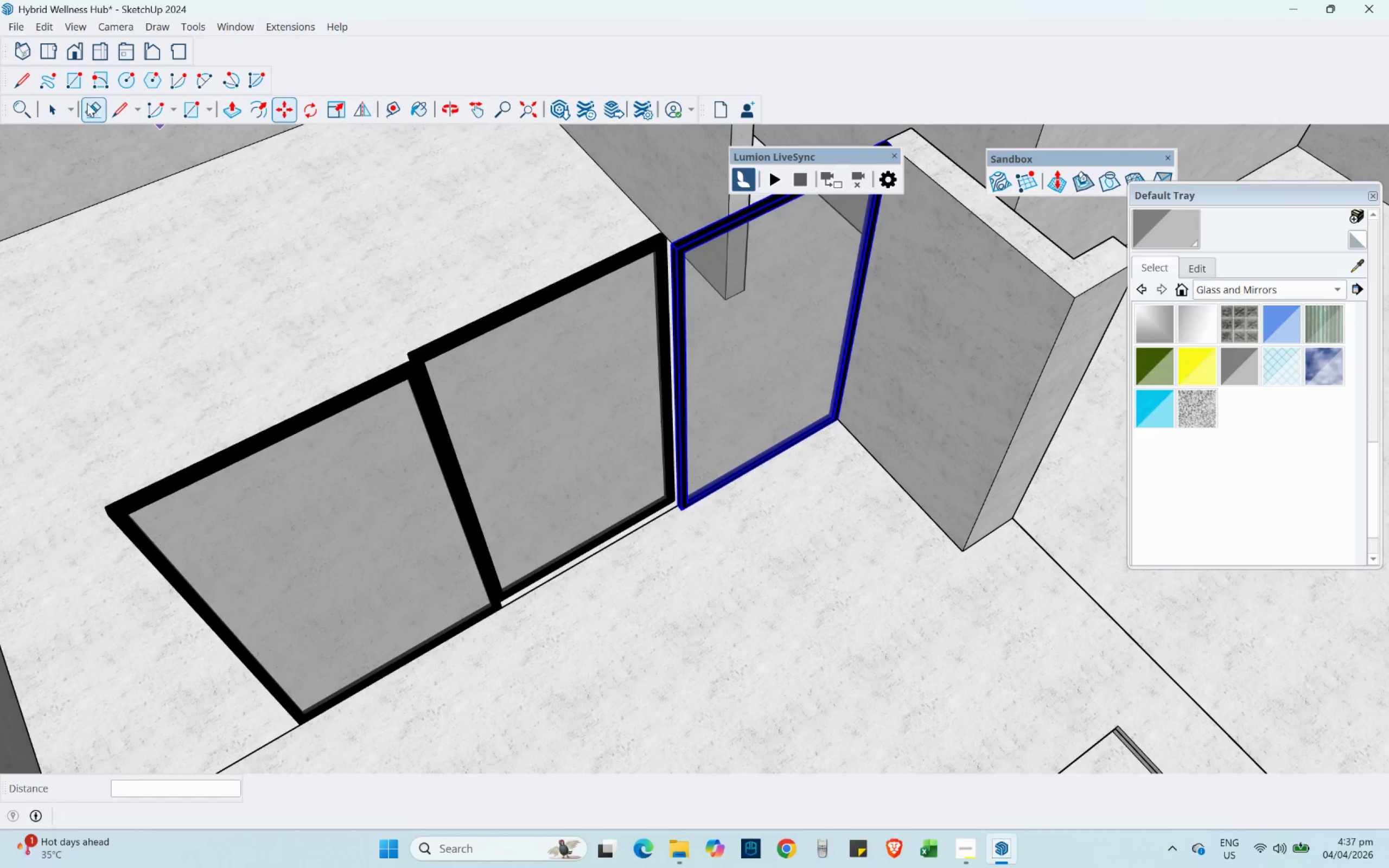 
scroll: coordinate [738, 224], scroll_direction: up, amount: 5.0
 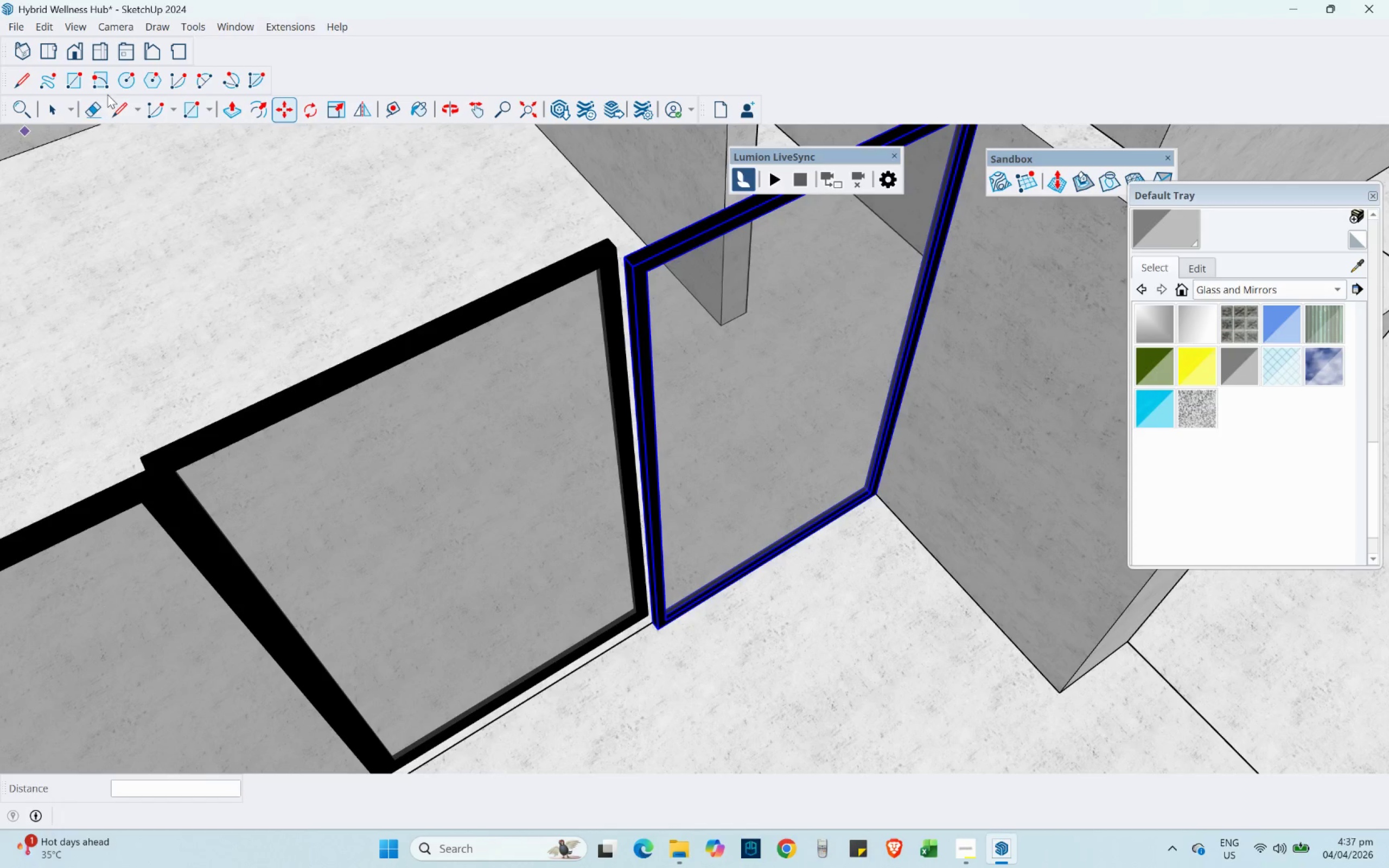 
left_click([50, 104])
 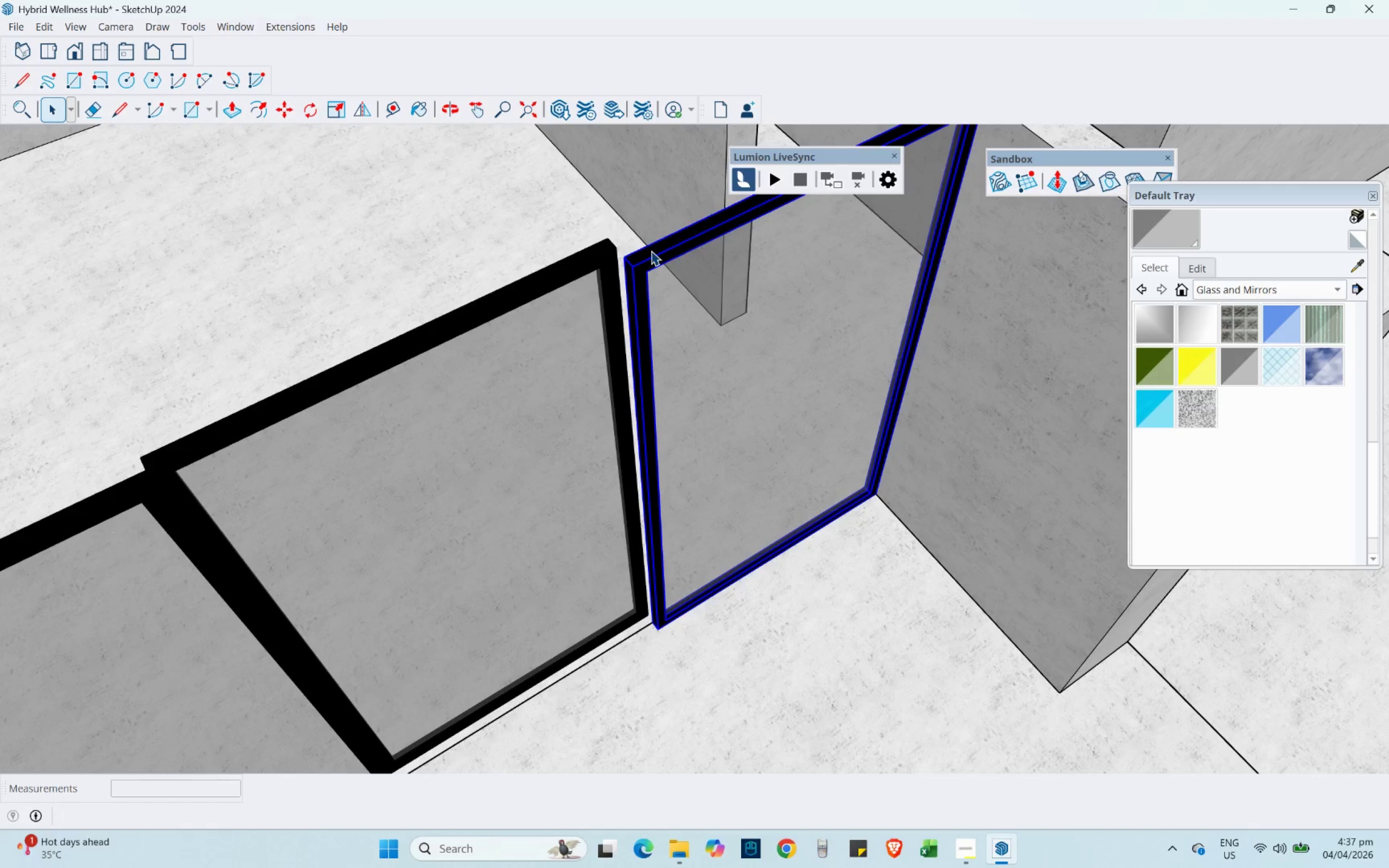 
double_click([651, 251])
 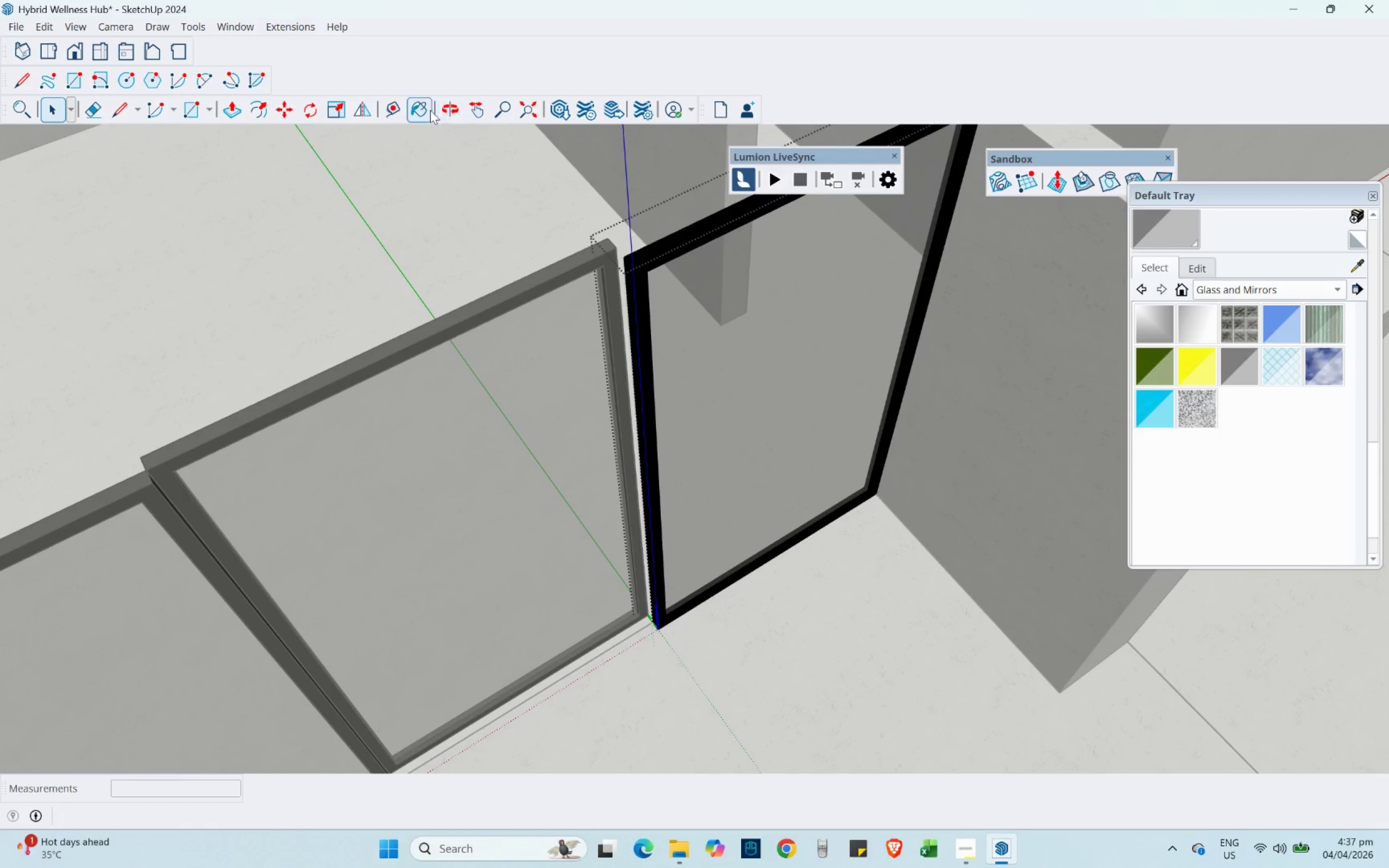 
left_click([237, 104])
 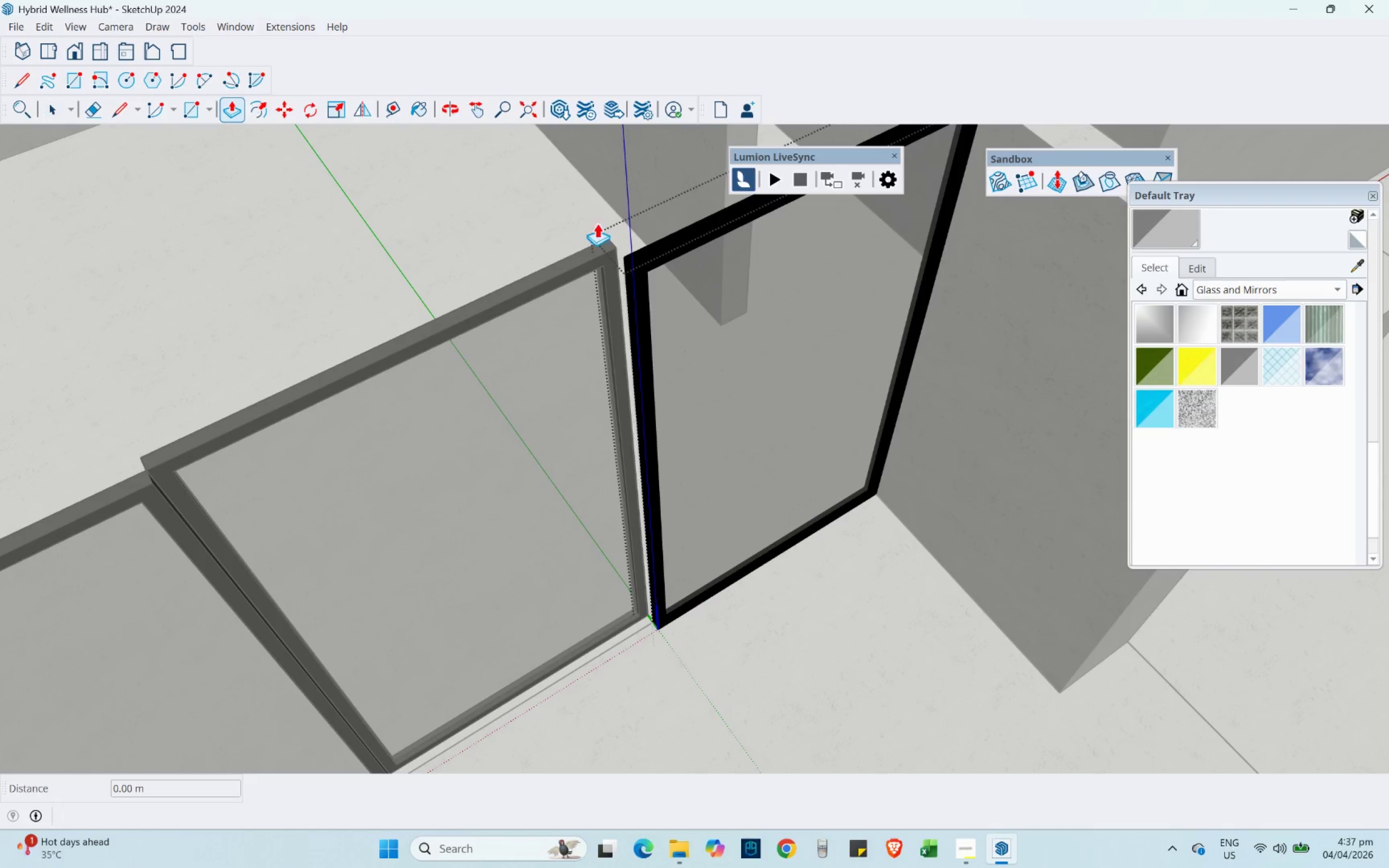 
scroll: coordinate [620, 245], scroll_direction: up, amount: 3.0
 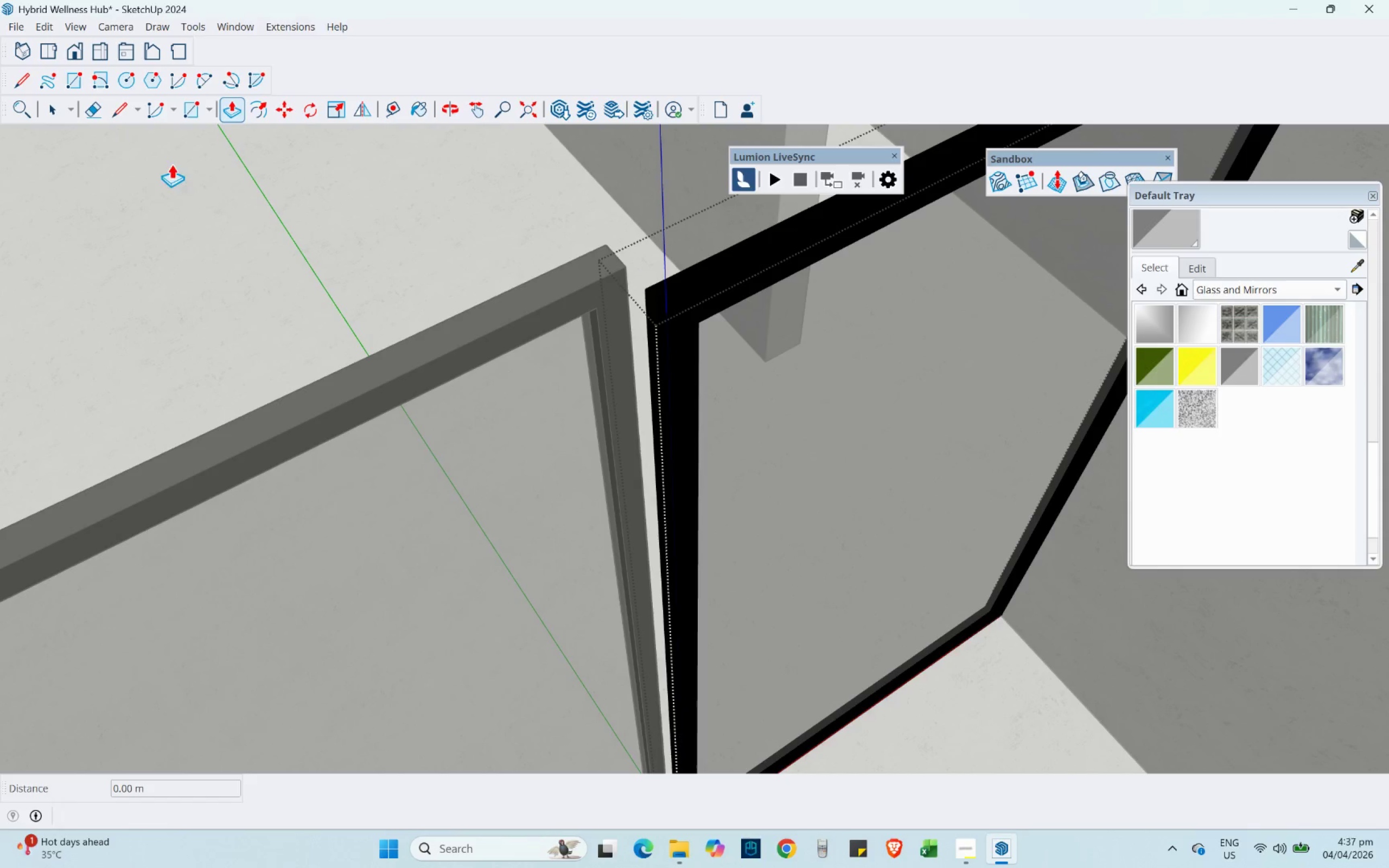 
left_click([56, 100])
 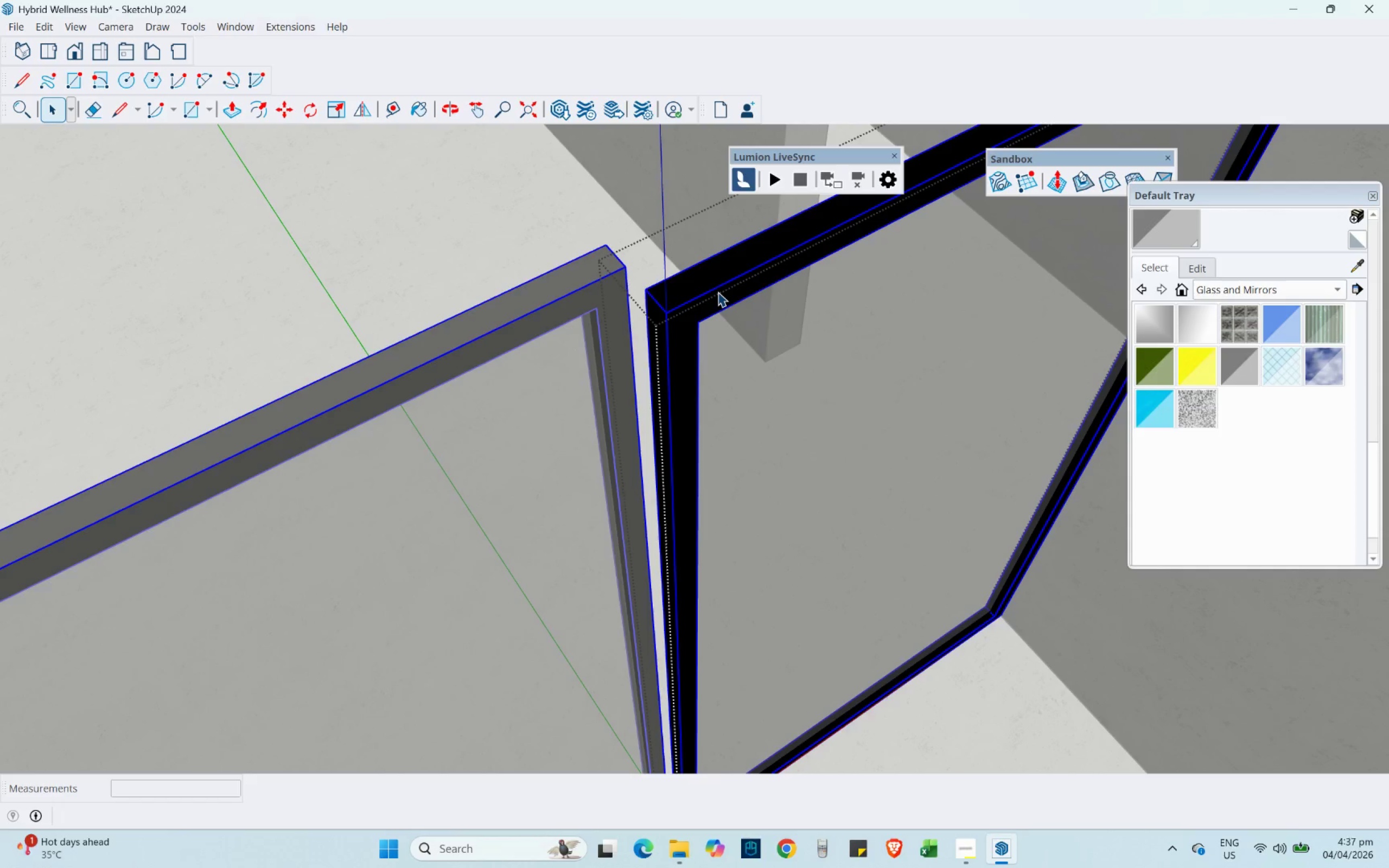 
triple_click([718, 292])
 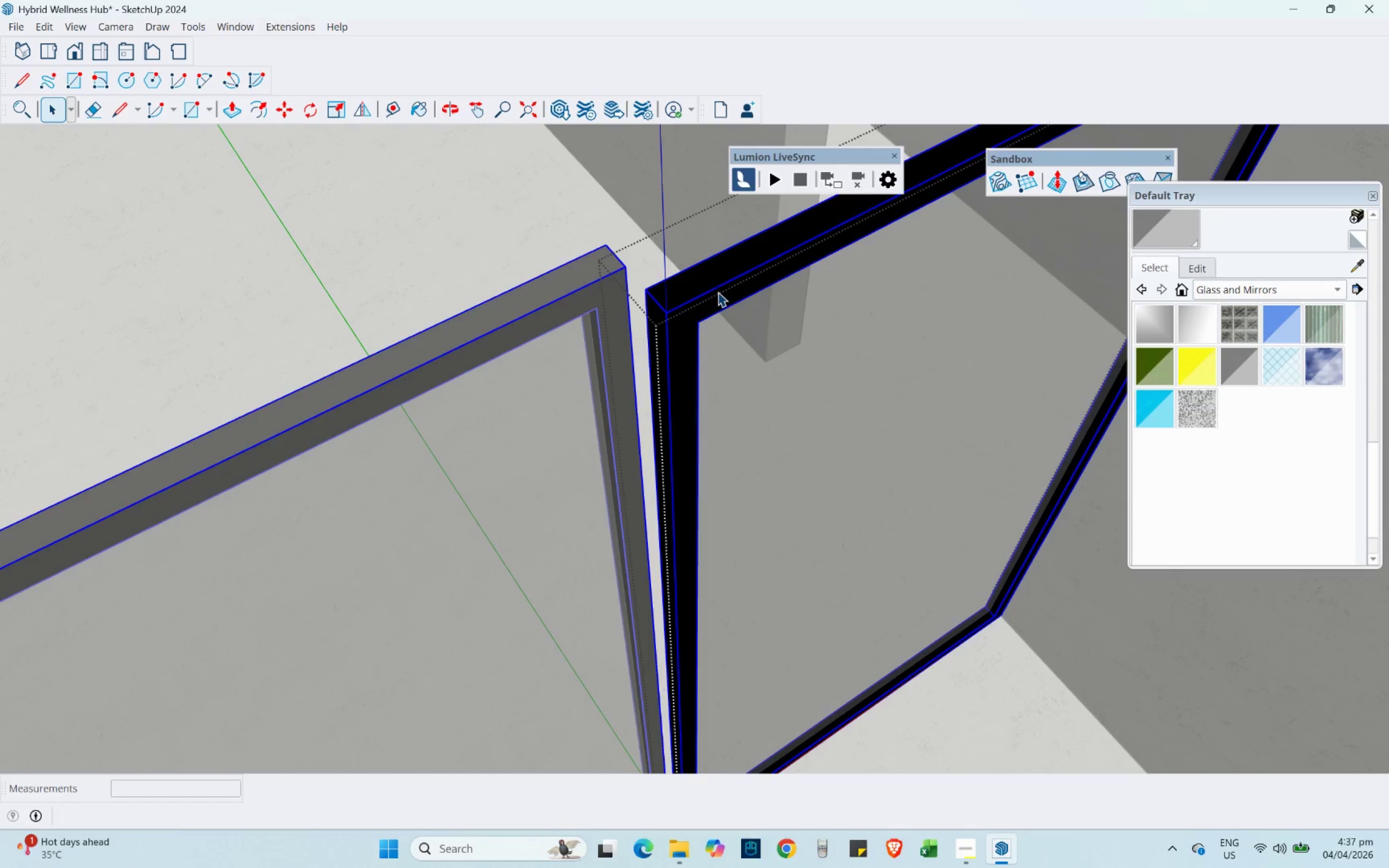 
triple_click([718, 292])
 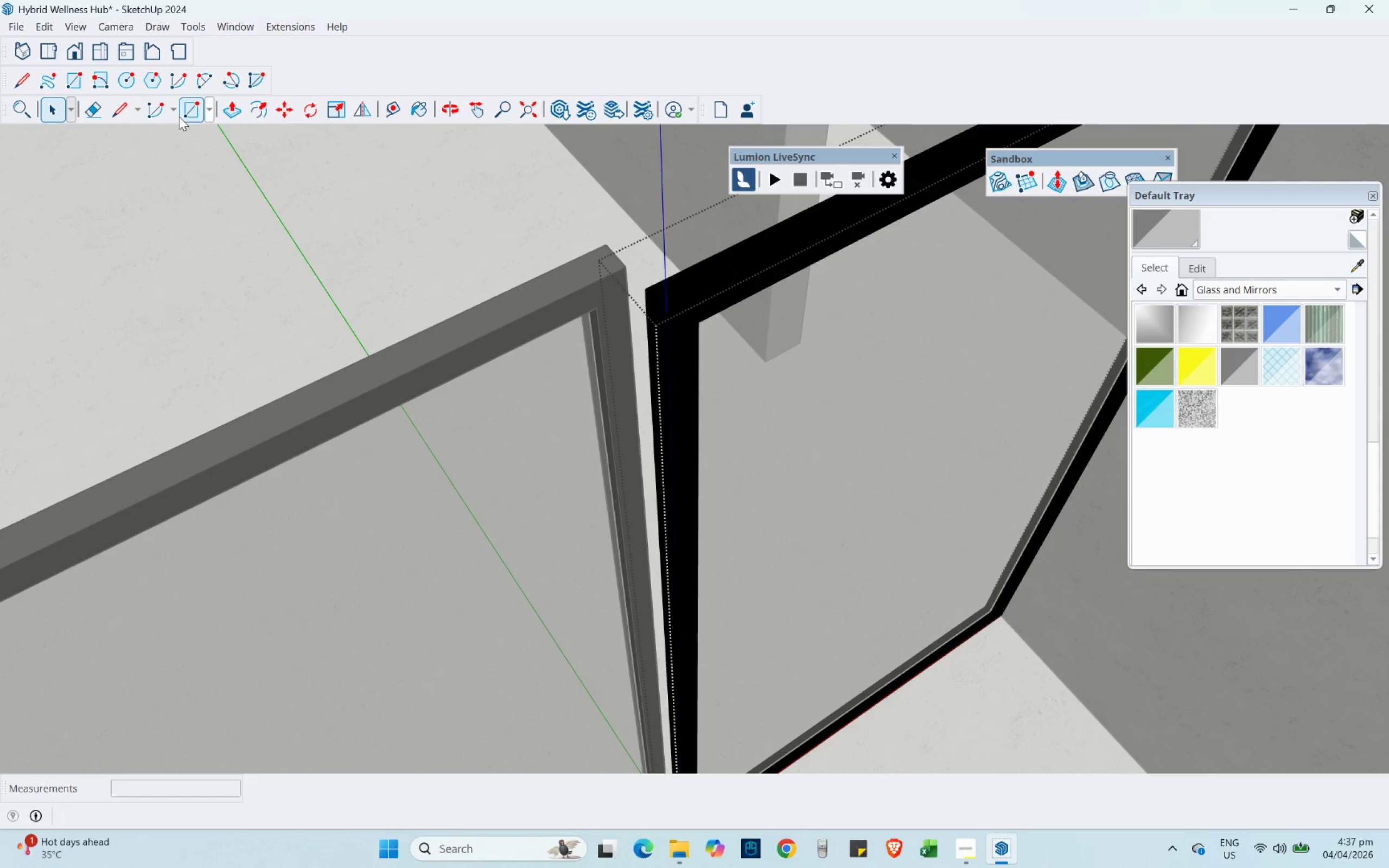 
left_click([228, 105])
 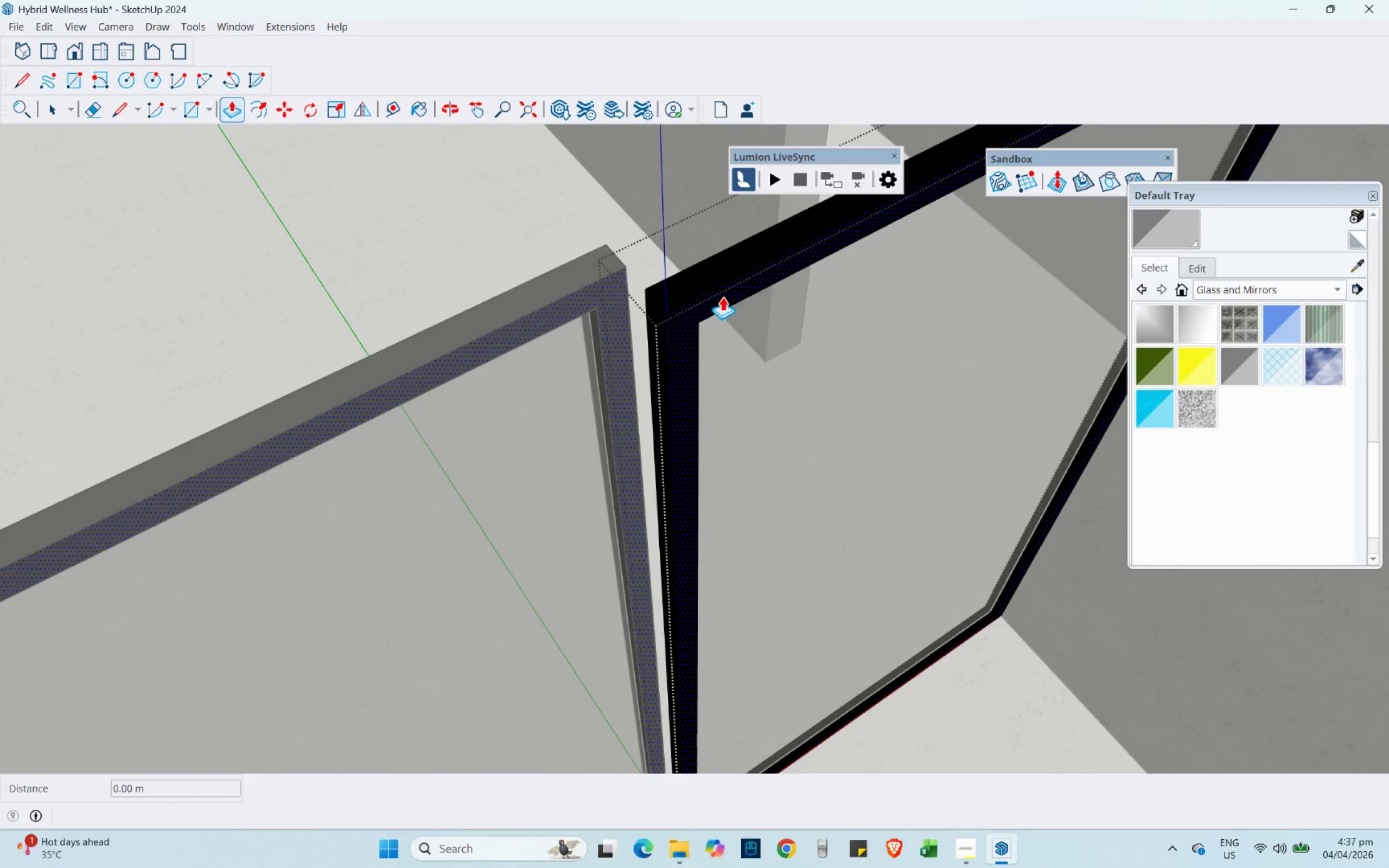 
left_click([722, 297])
 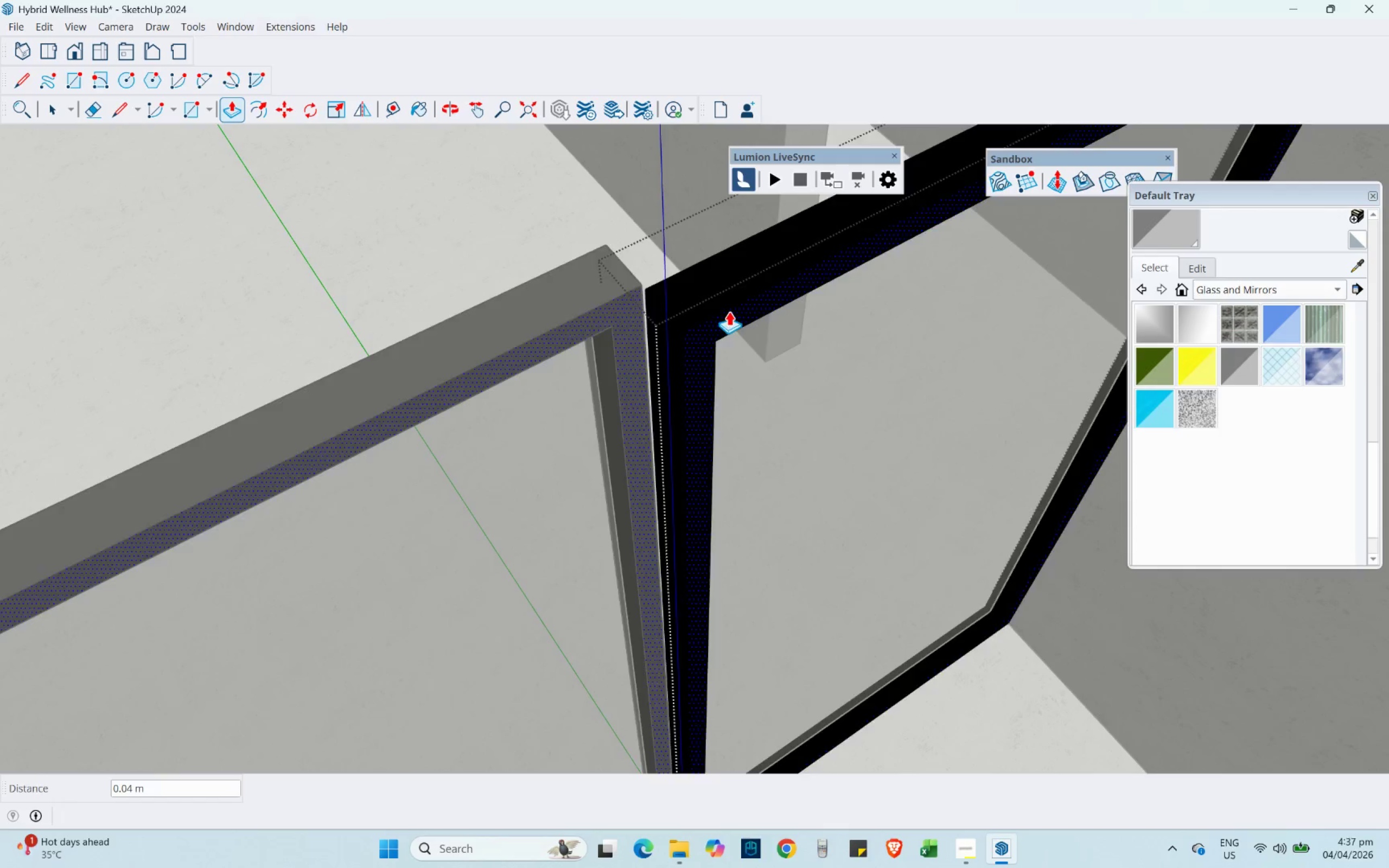 
scroll: coordinate [551, 231], scroll_direction: down, amount: 10.0
 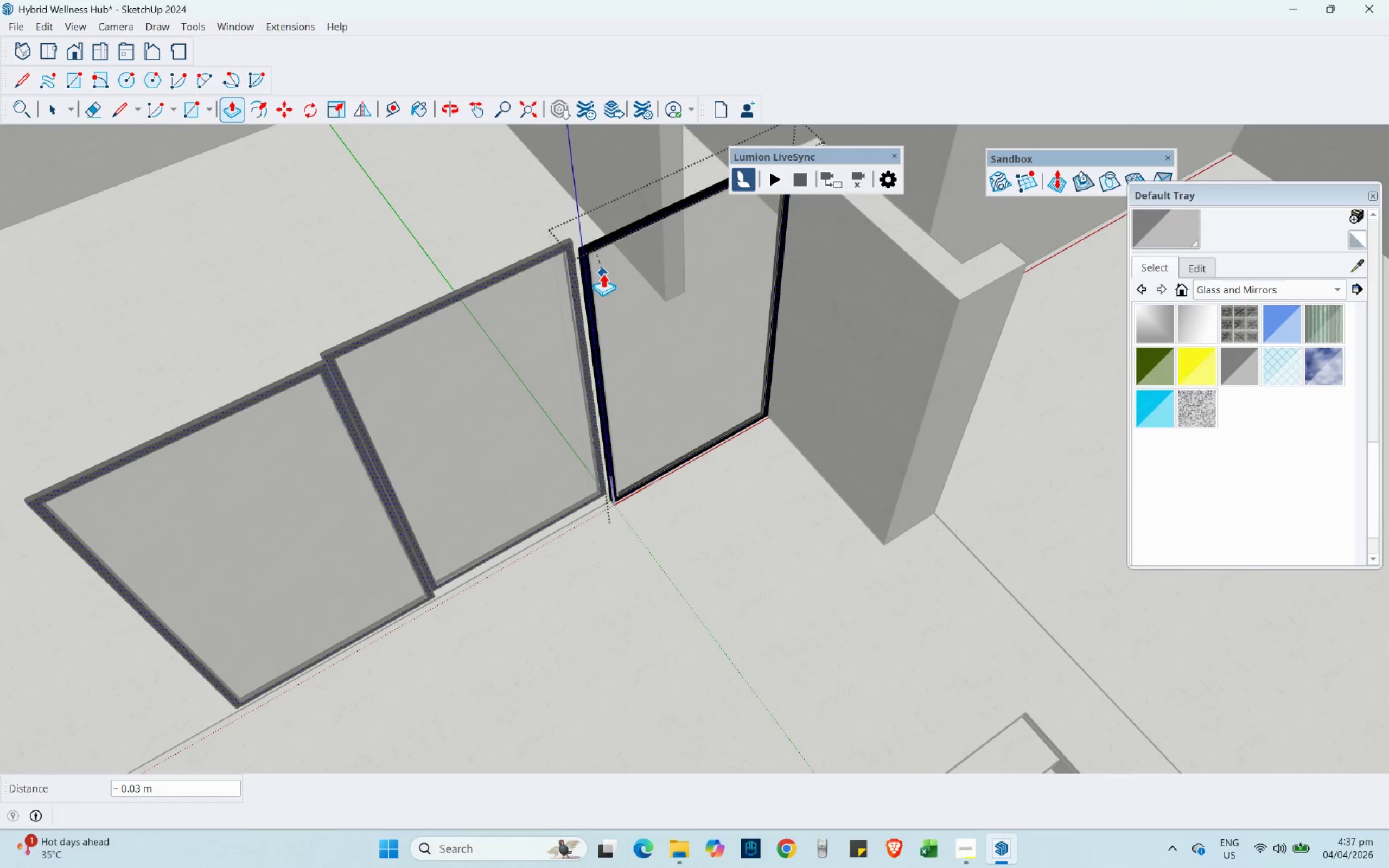 
scroll: coordinate [603, 273], scroll_direction: up, amount: 1.0
 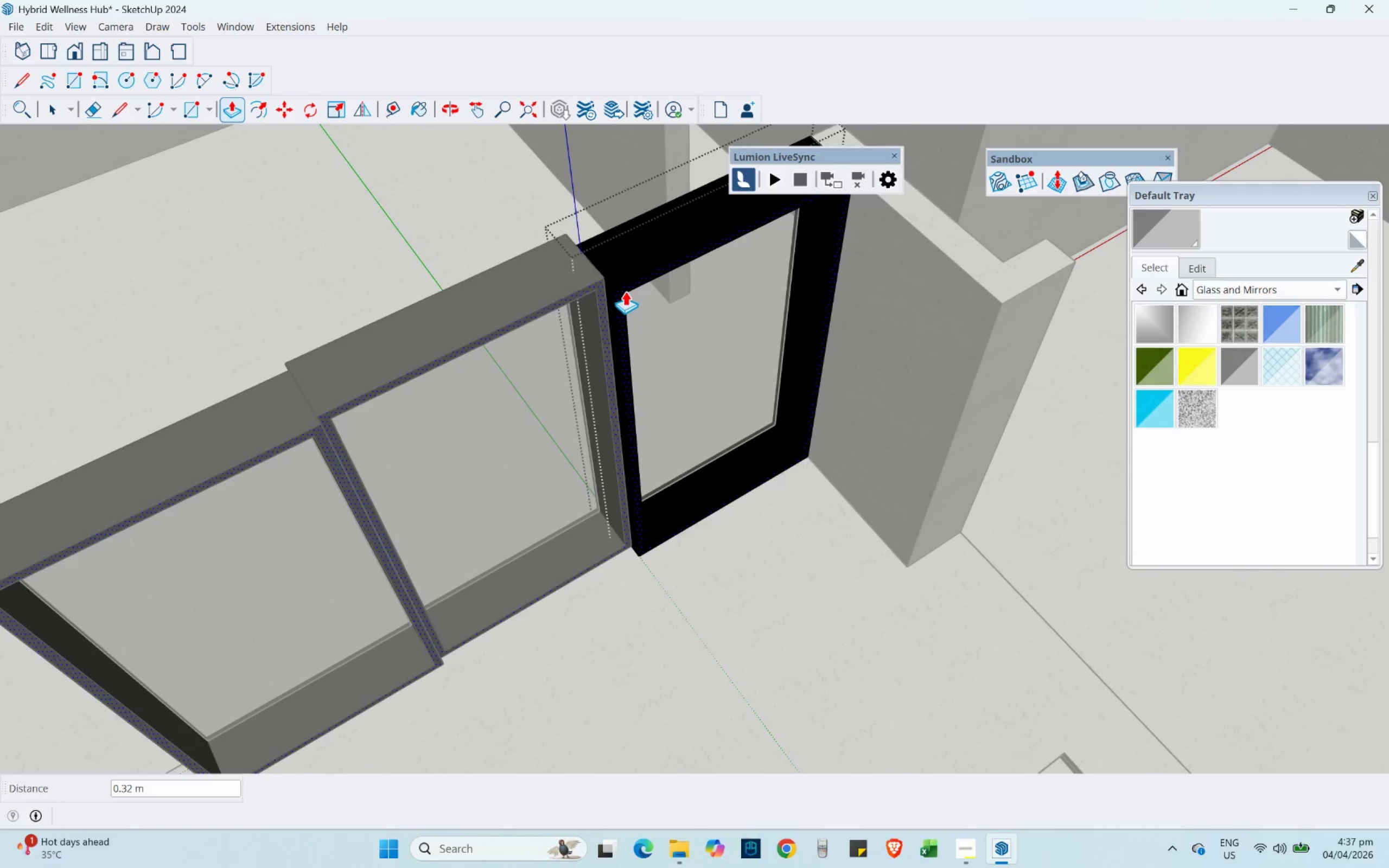 
key(Escape)
 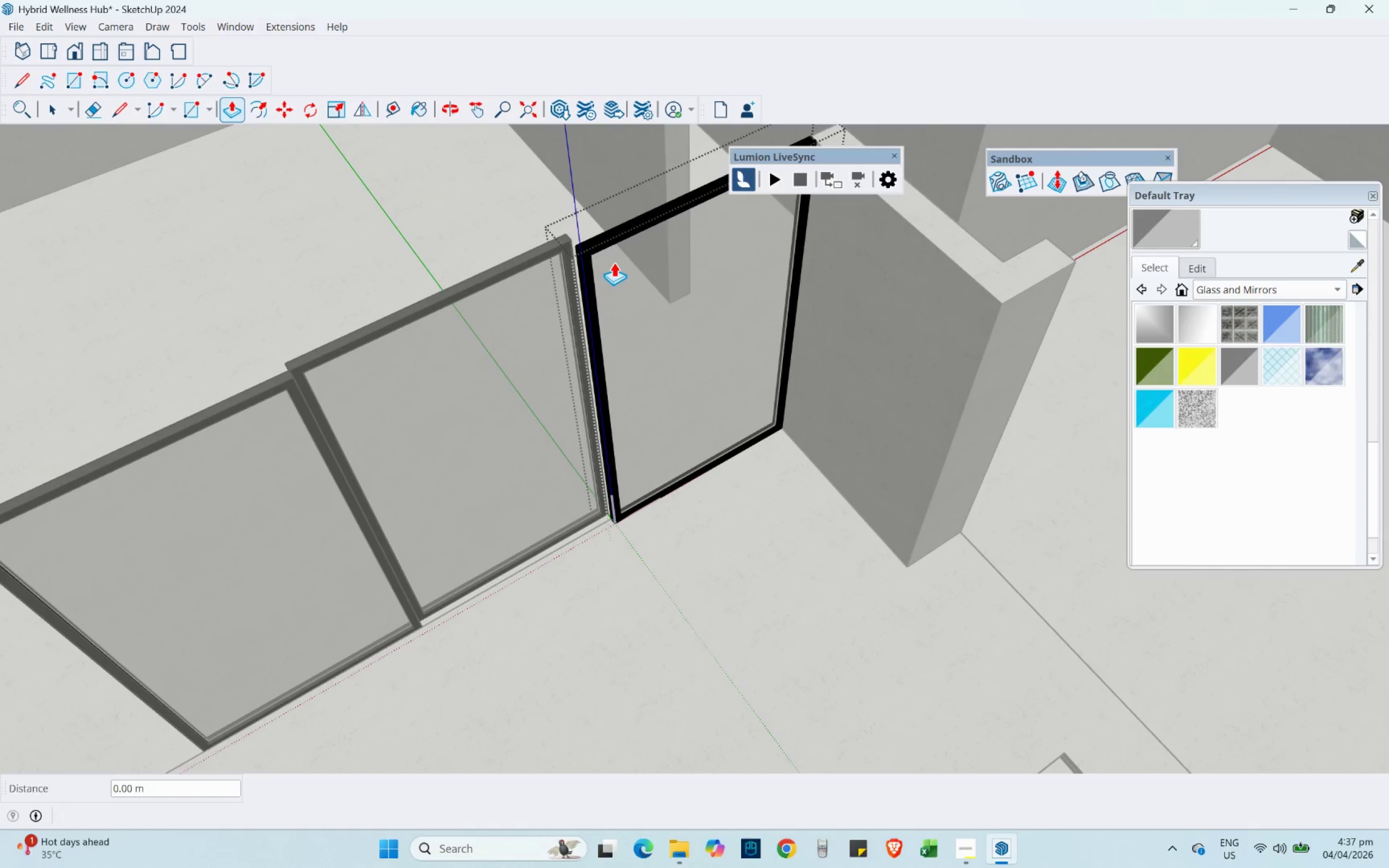 
key(Control+Z)
 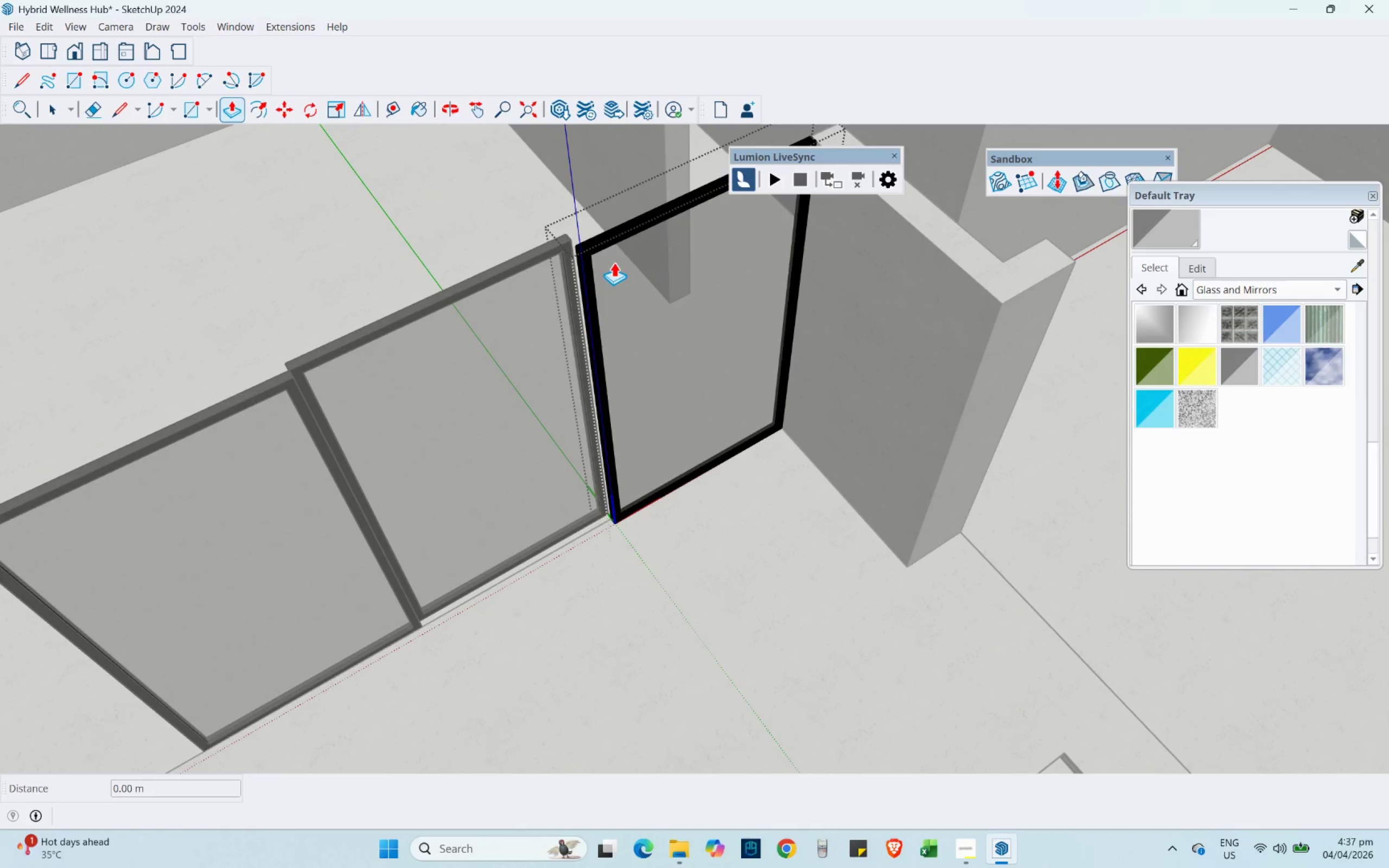 
key(Control+Z)
 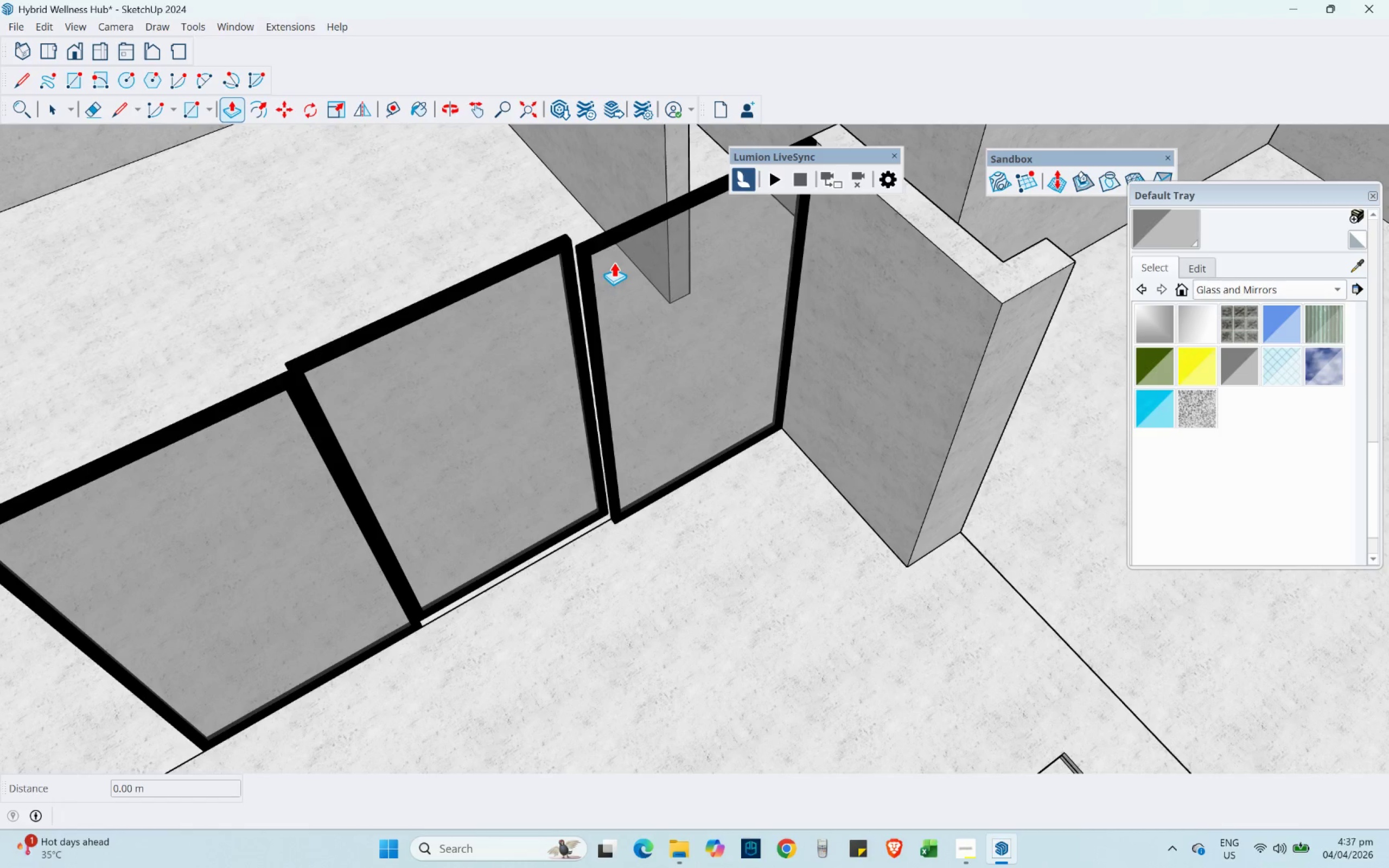 
key(Control+Z)
 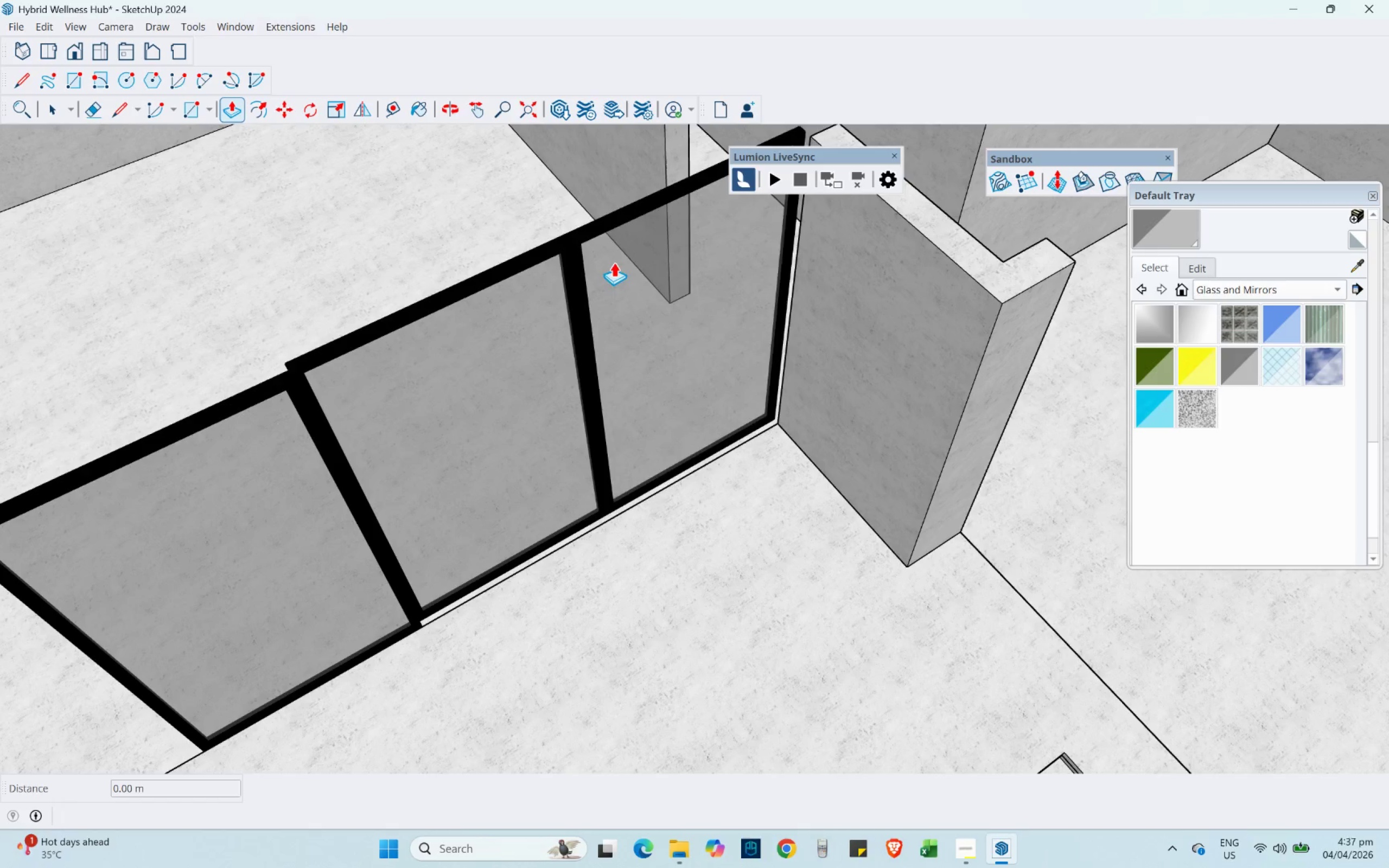 
key(Control+Z)
 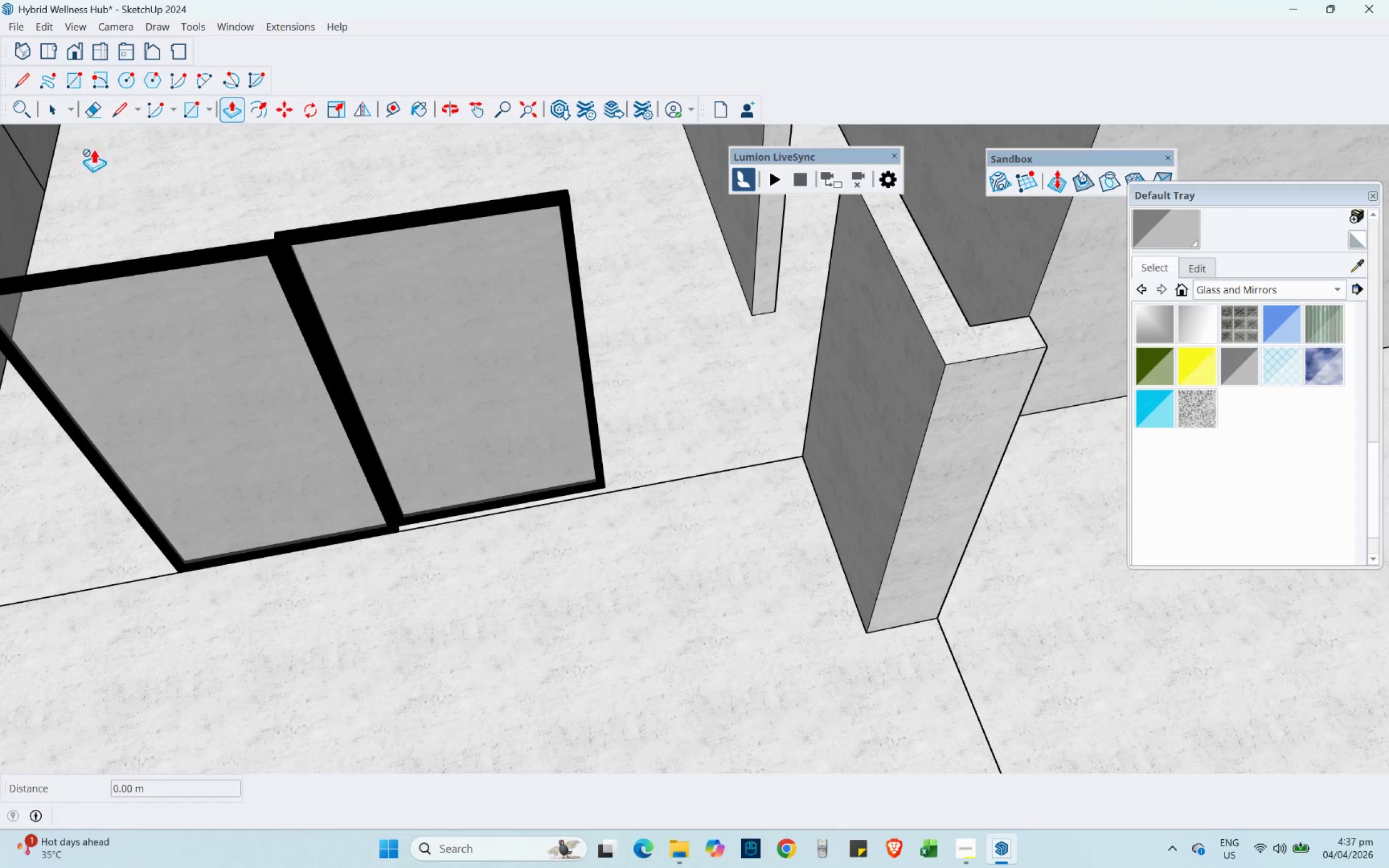 
left_click([54, 106])
 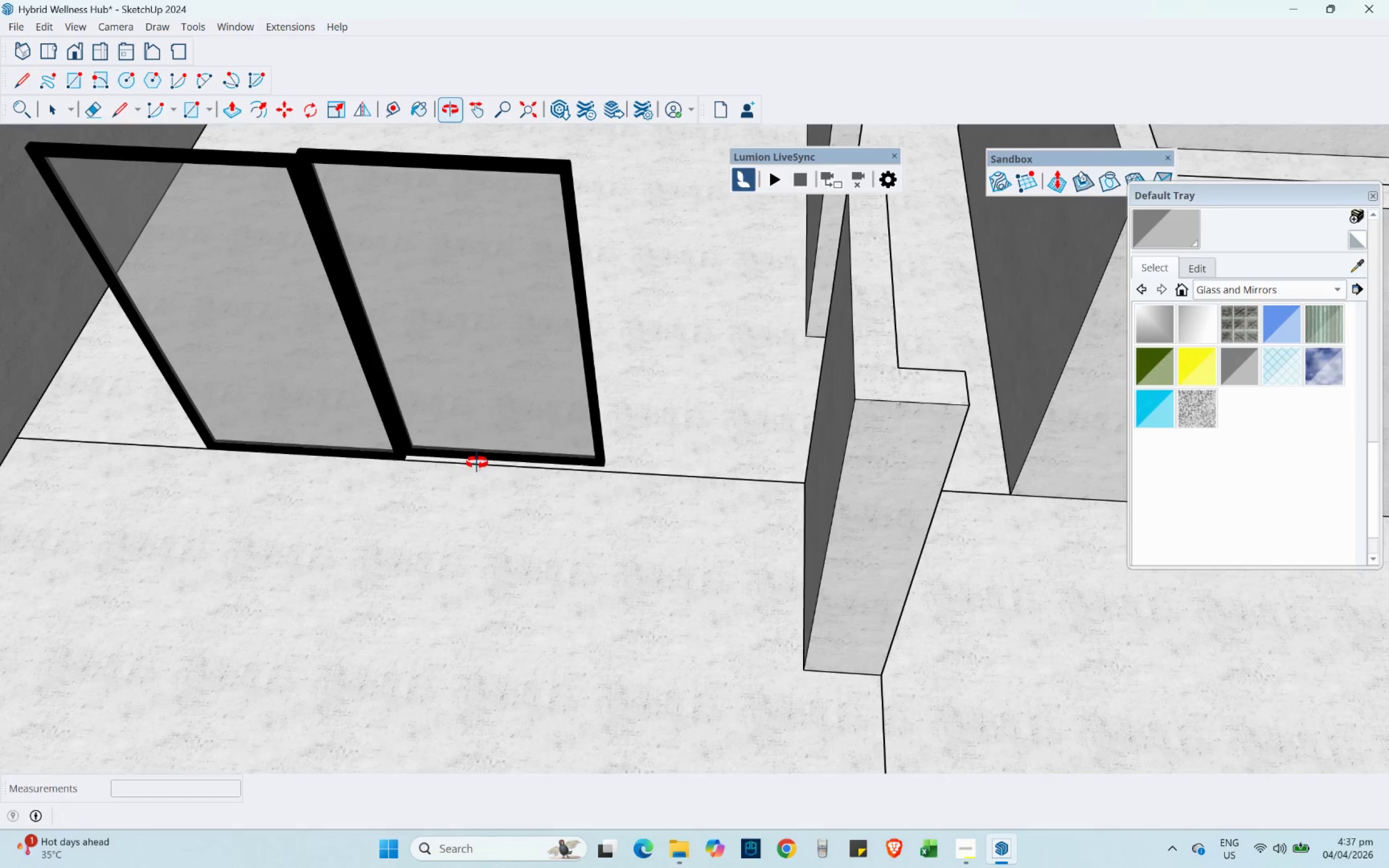 
scroll: coordinate [556, 429], scroll_direction: up, amount: 5.0
 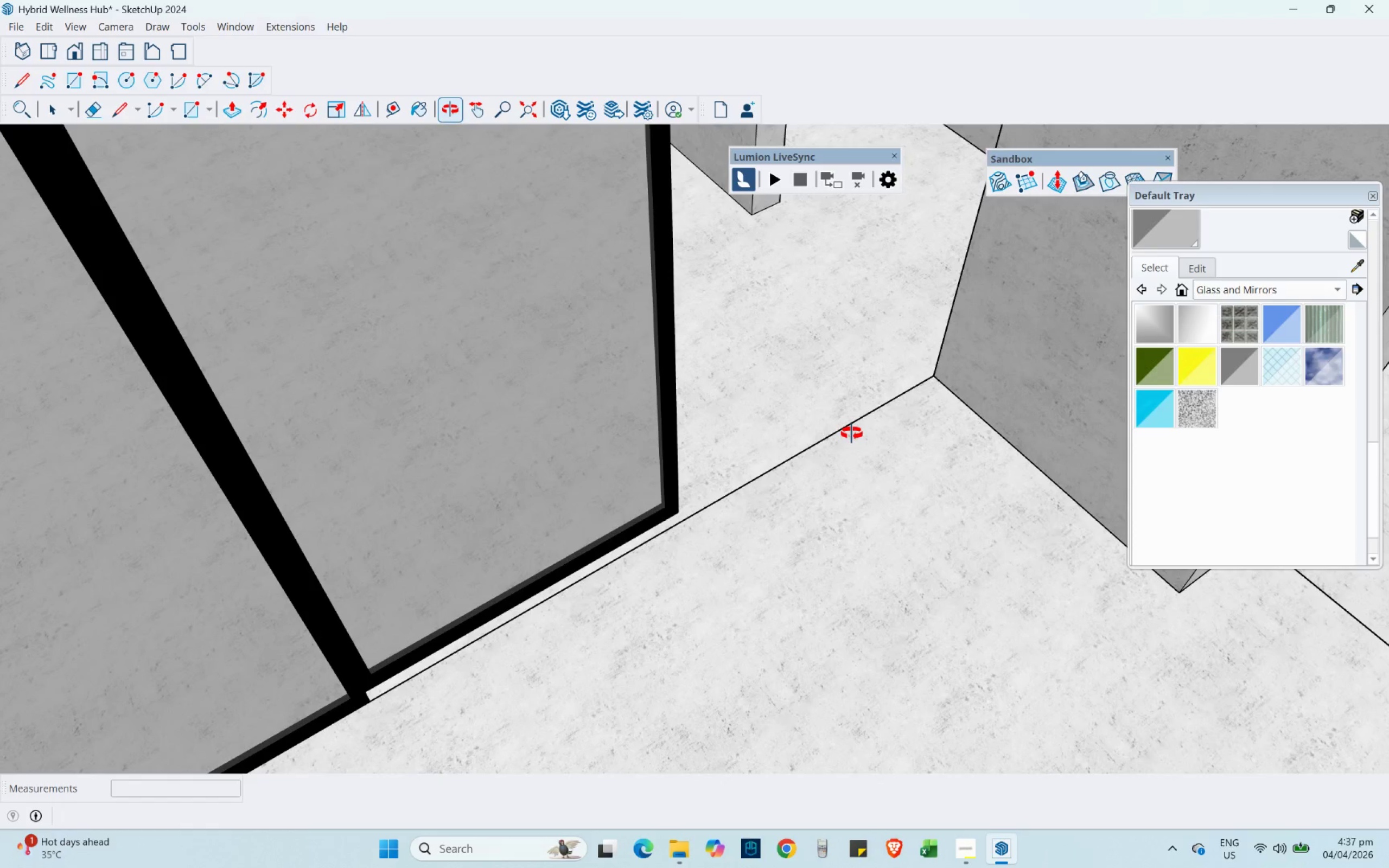 
left_click([431, 433])
 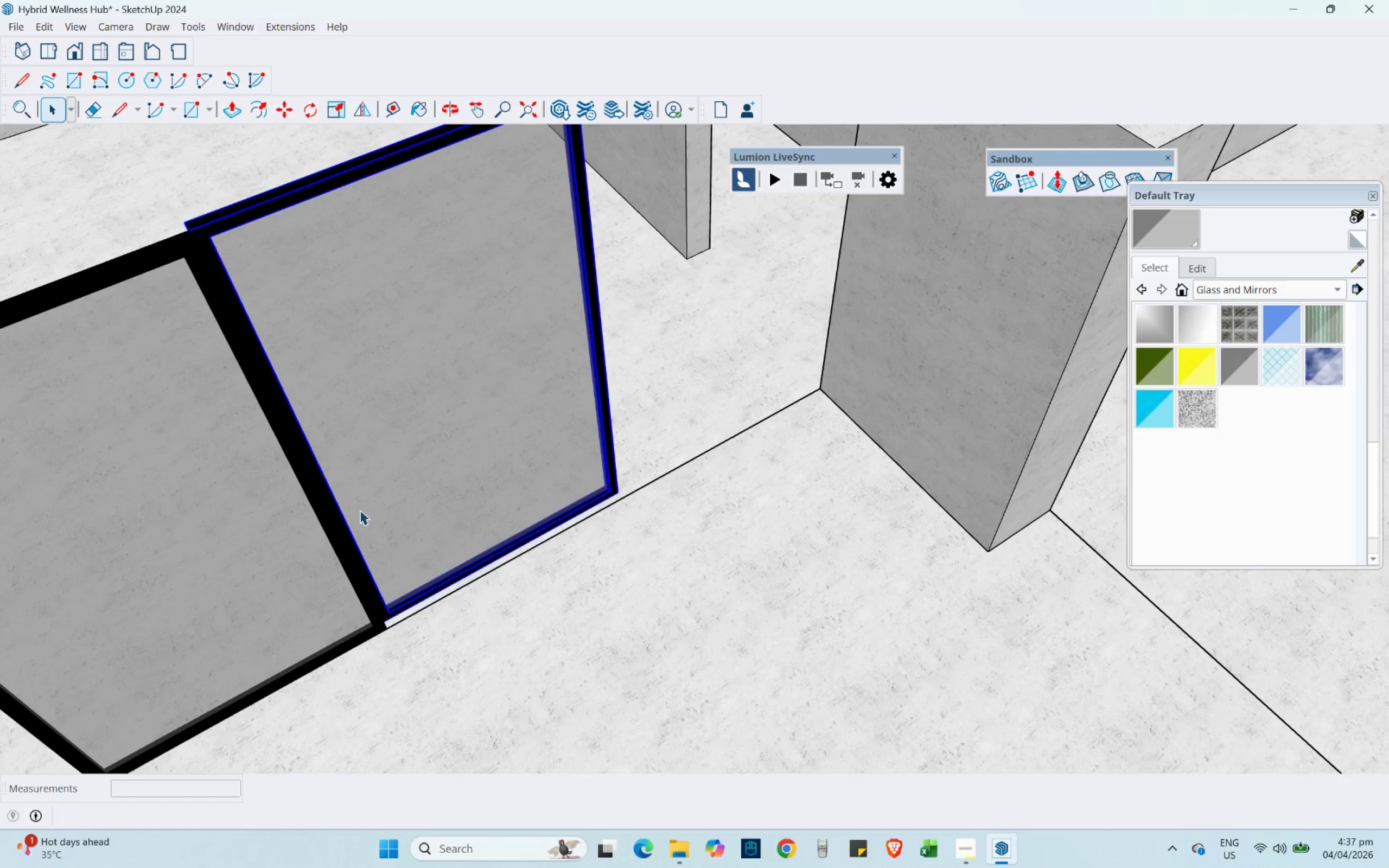 
scroll: coordinate [431, 431], scroll_direction: down, amount: 4.0
 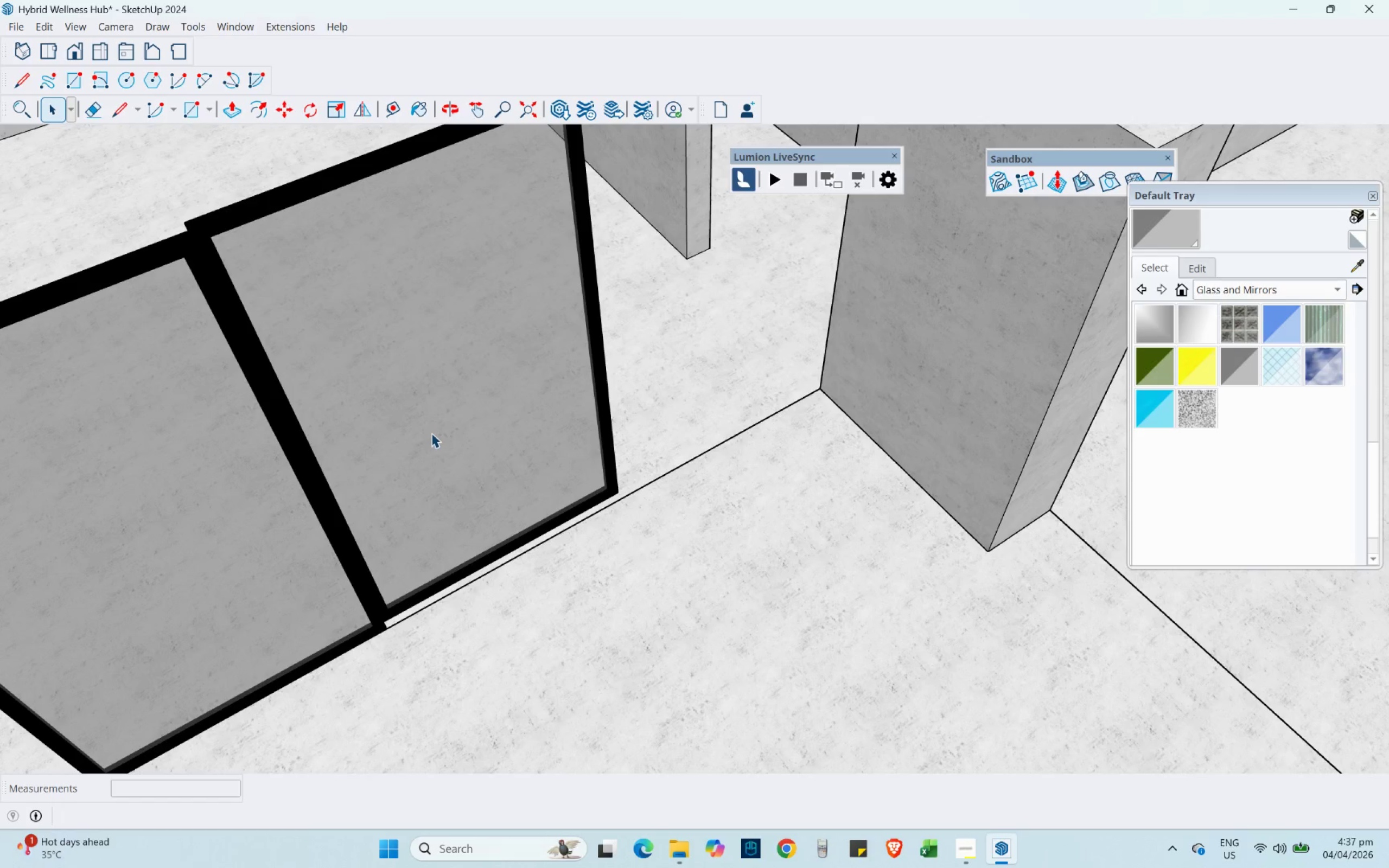 
hold_key(key=ControlLeft, duration=0.42)
left_click([287, 533])
 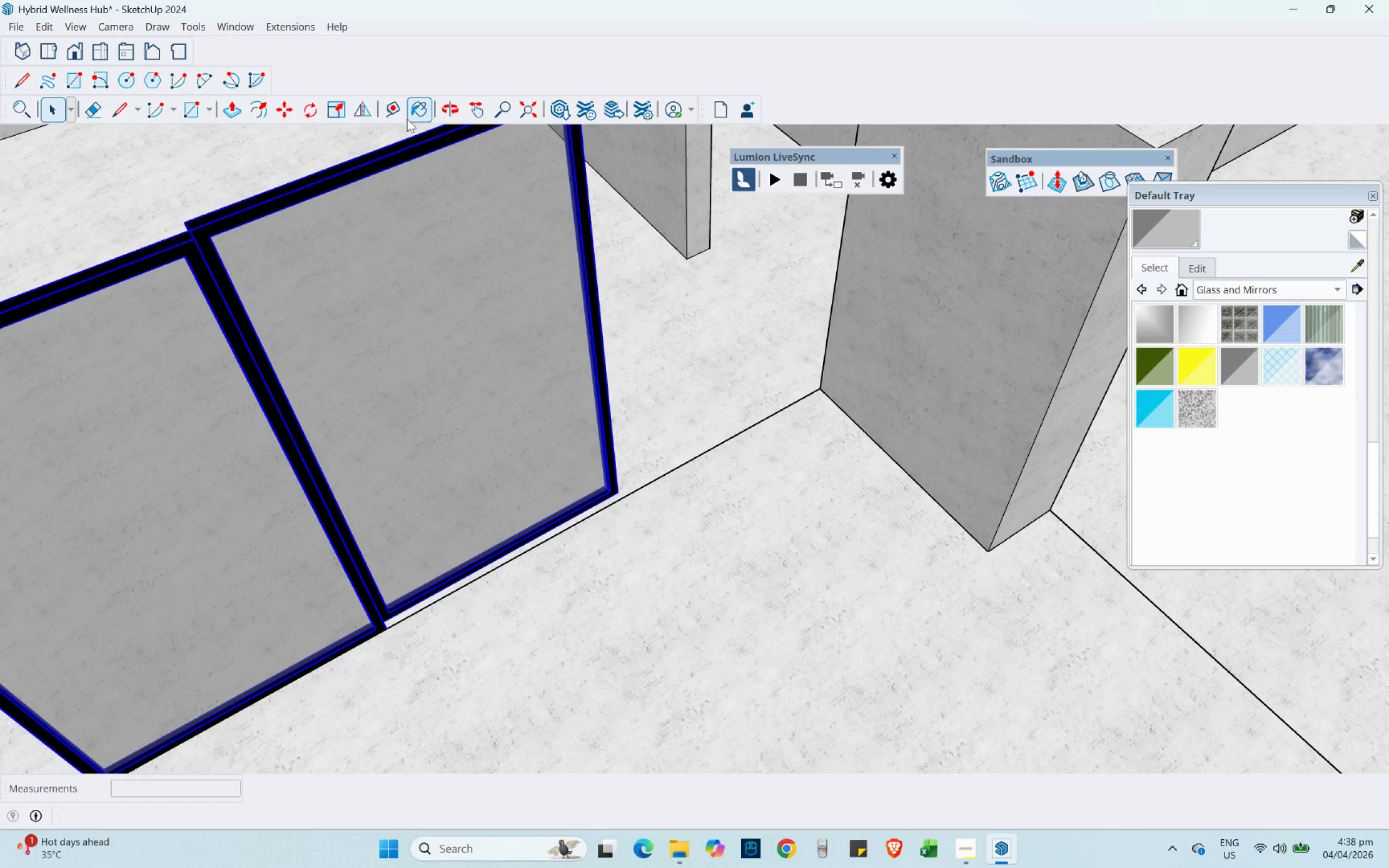 
left_click([288, 112])
 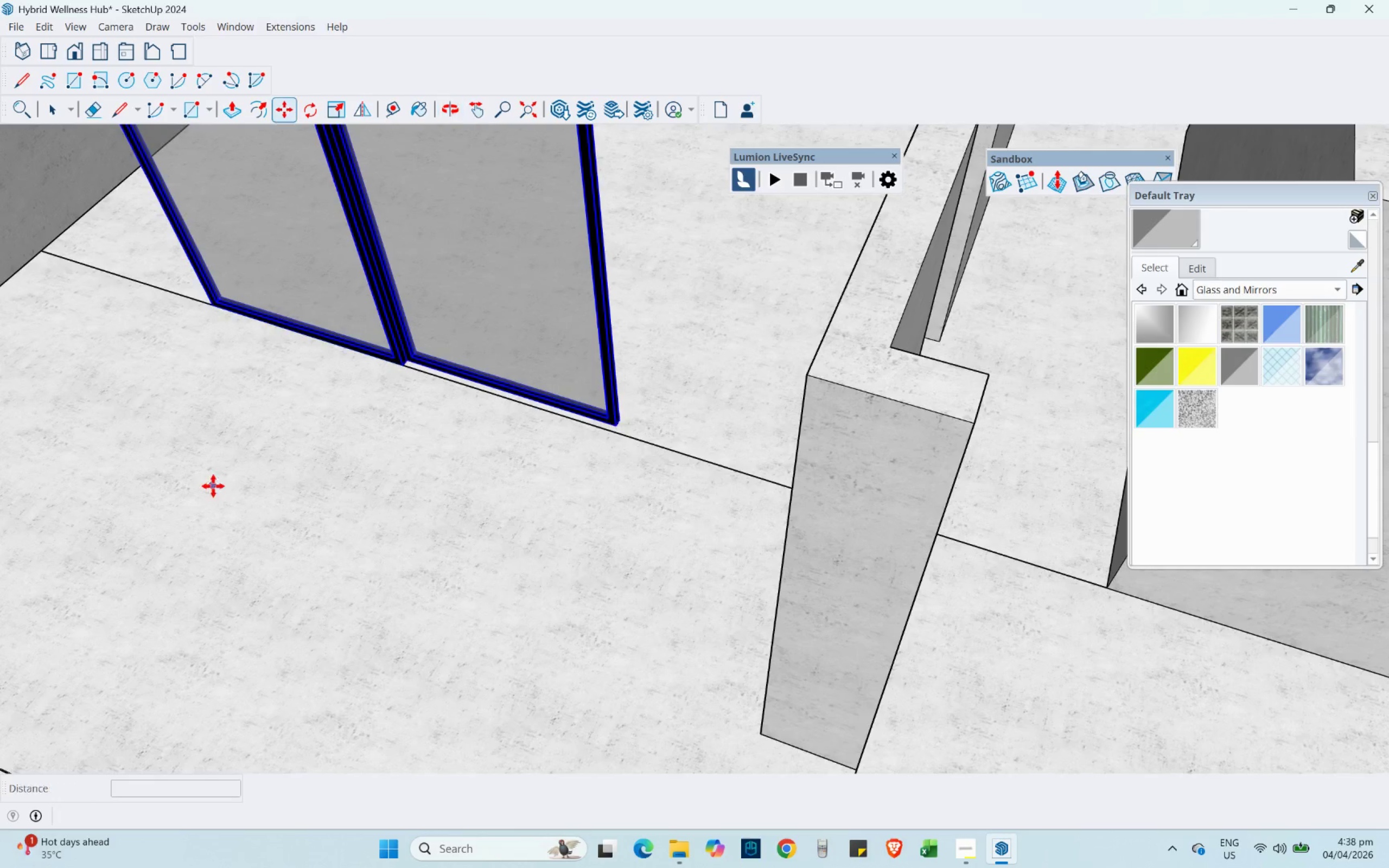 
scroll: coordinate [614, 427], scroll_direction: up, amount: 13.0
 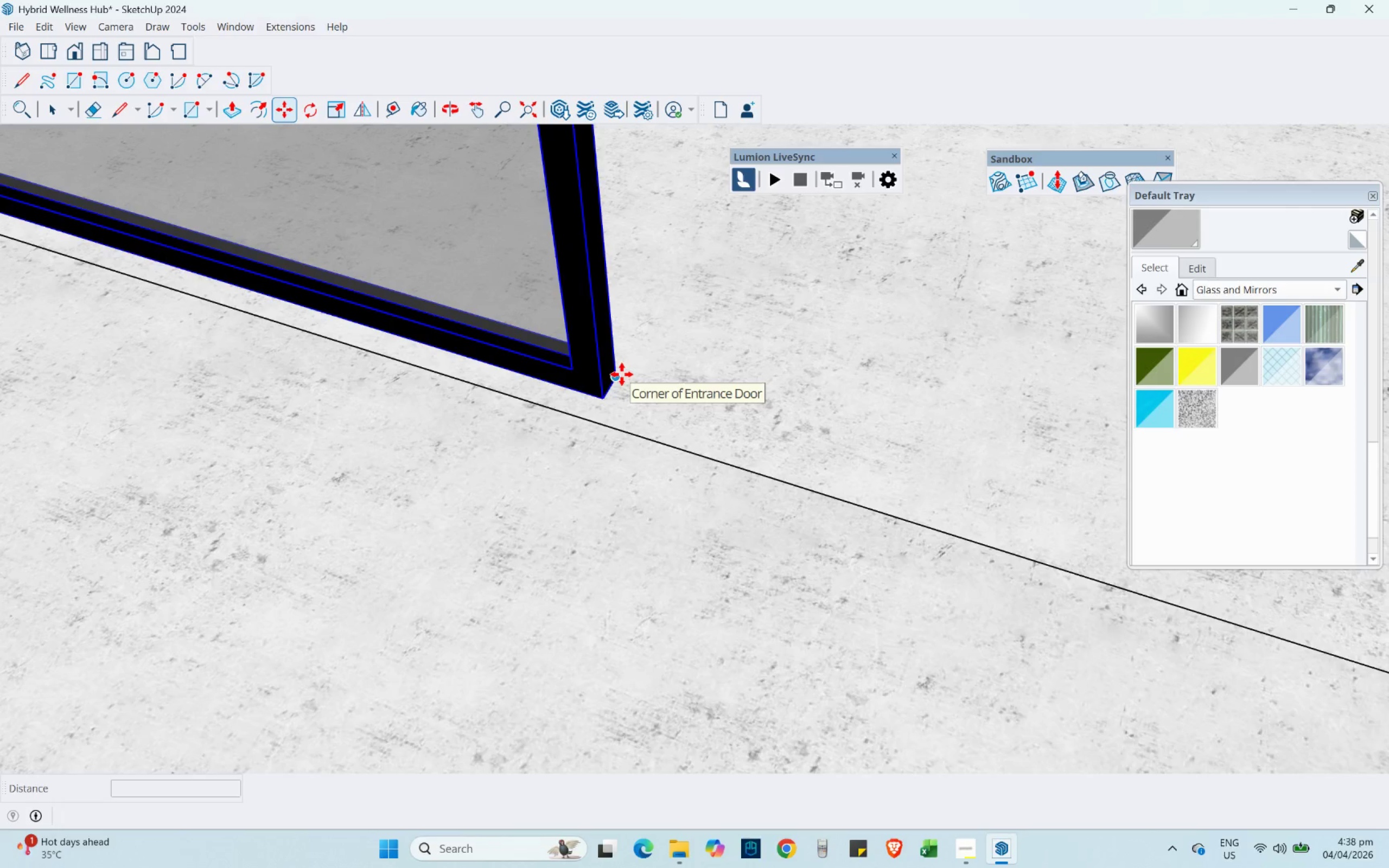 
left_click([622, 374])
 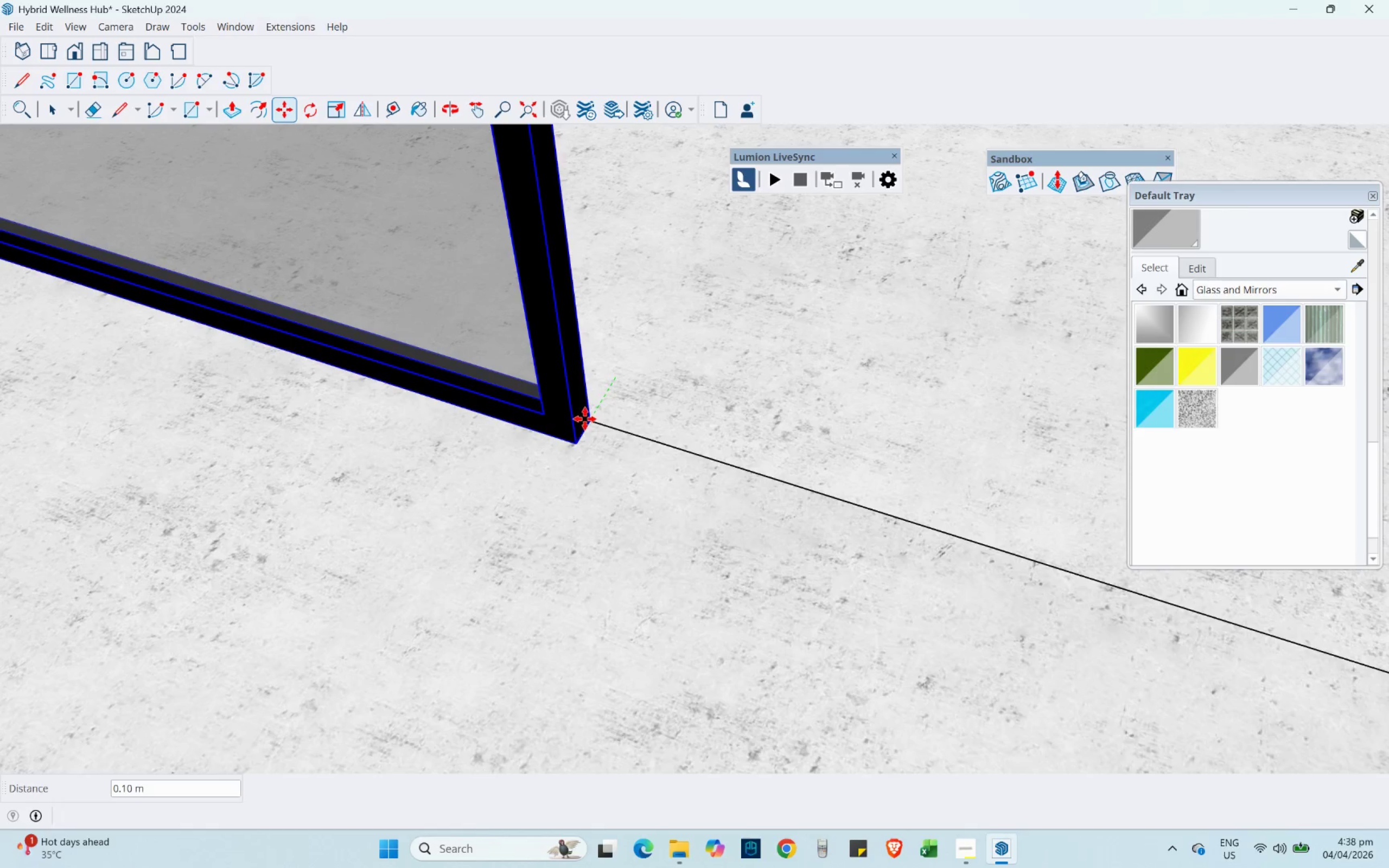 
left_click([593, 422])
 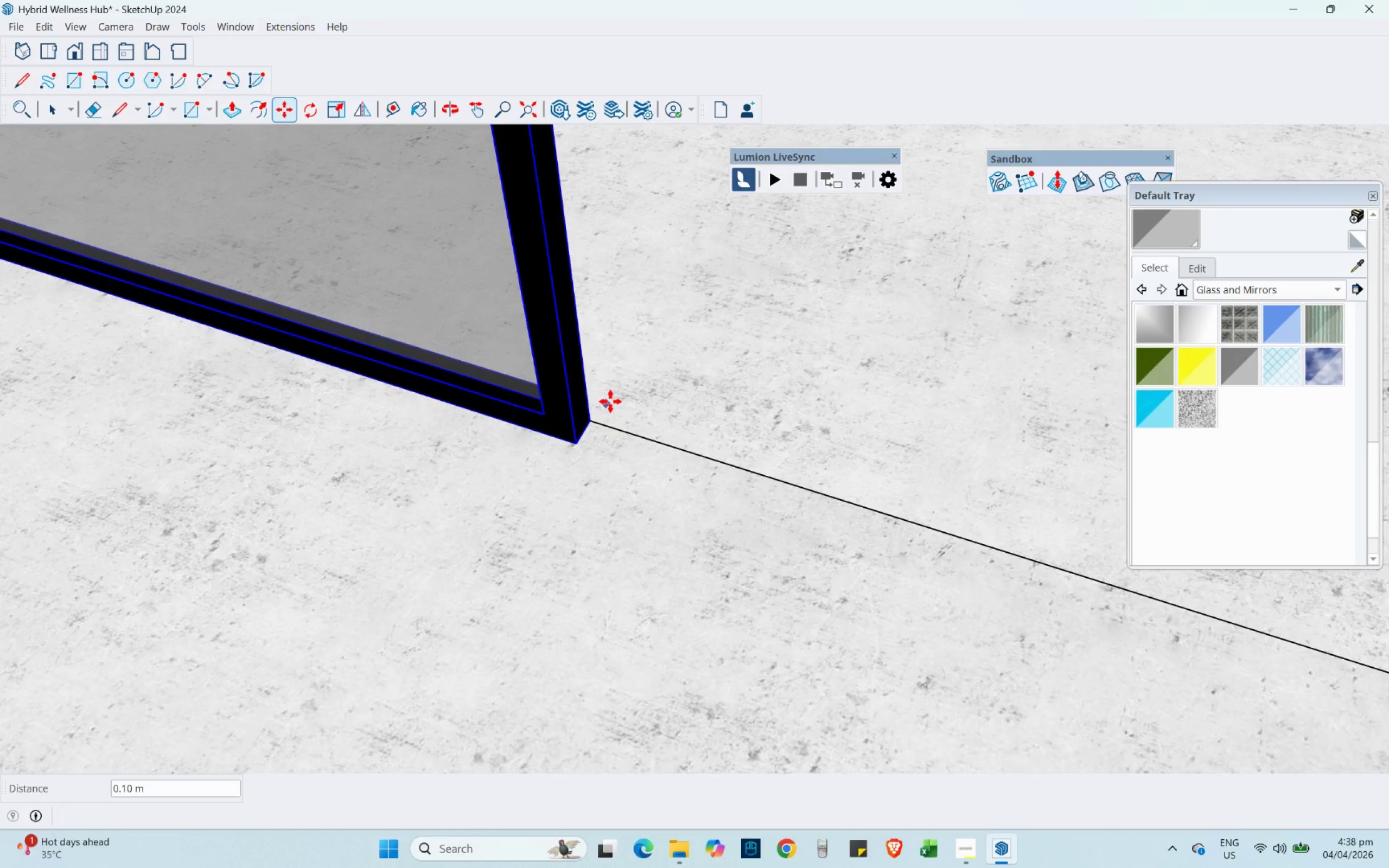 
scroll: coordinate [685, 461], scroll_direction: down, amount: 19.0
 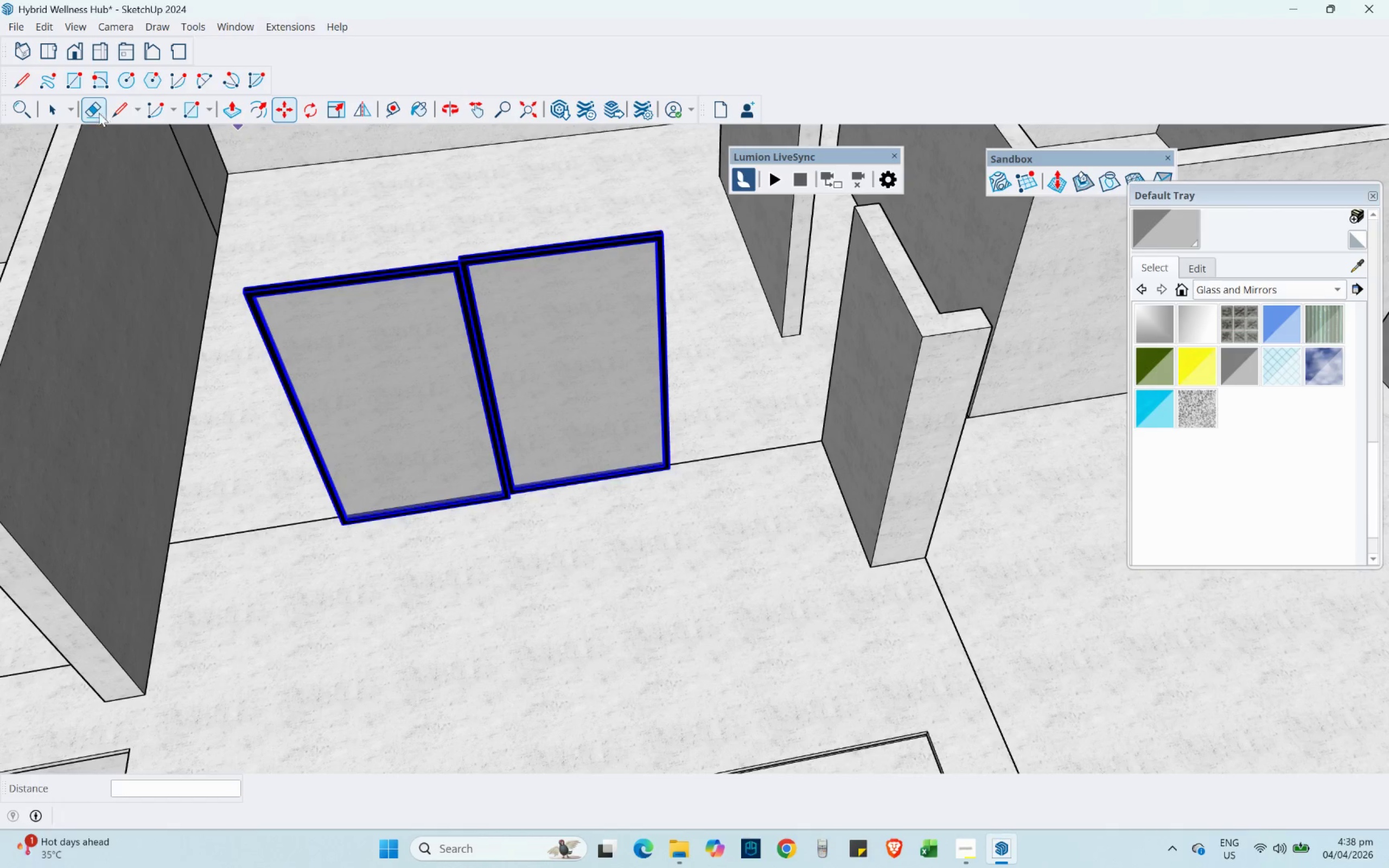 
left_click([182, 107])
 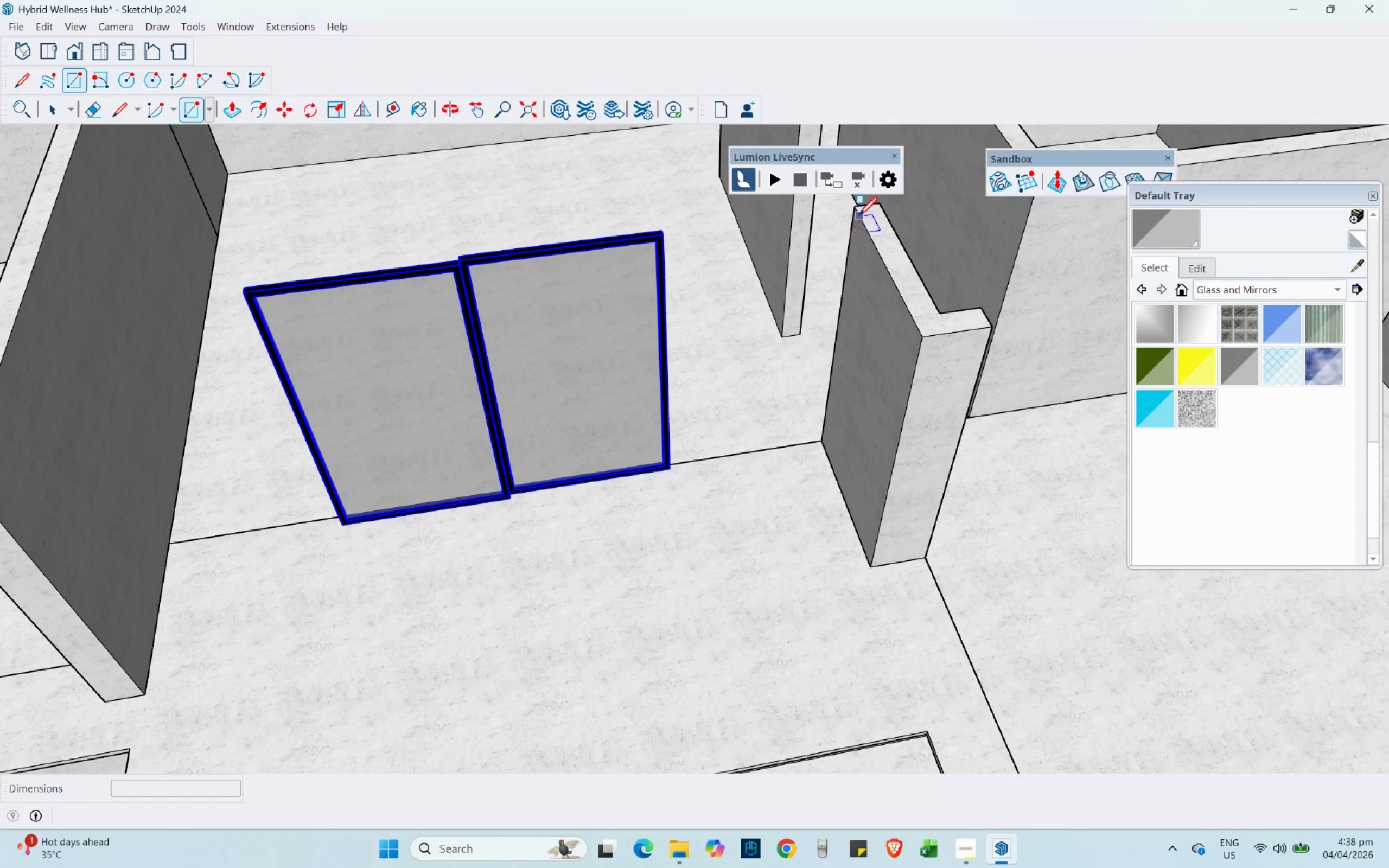 
left_click([857, 201])
 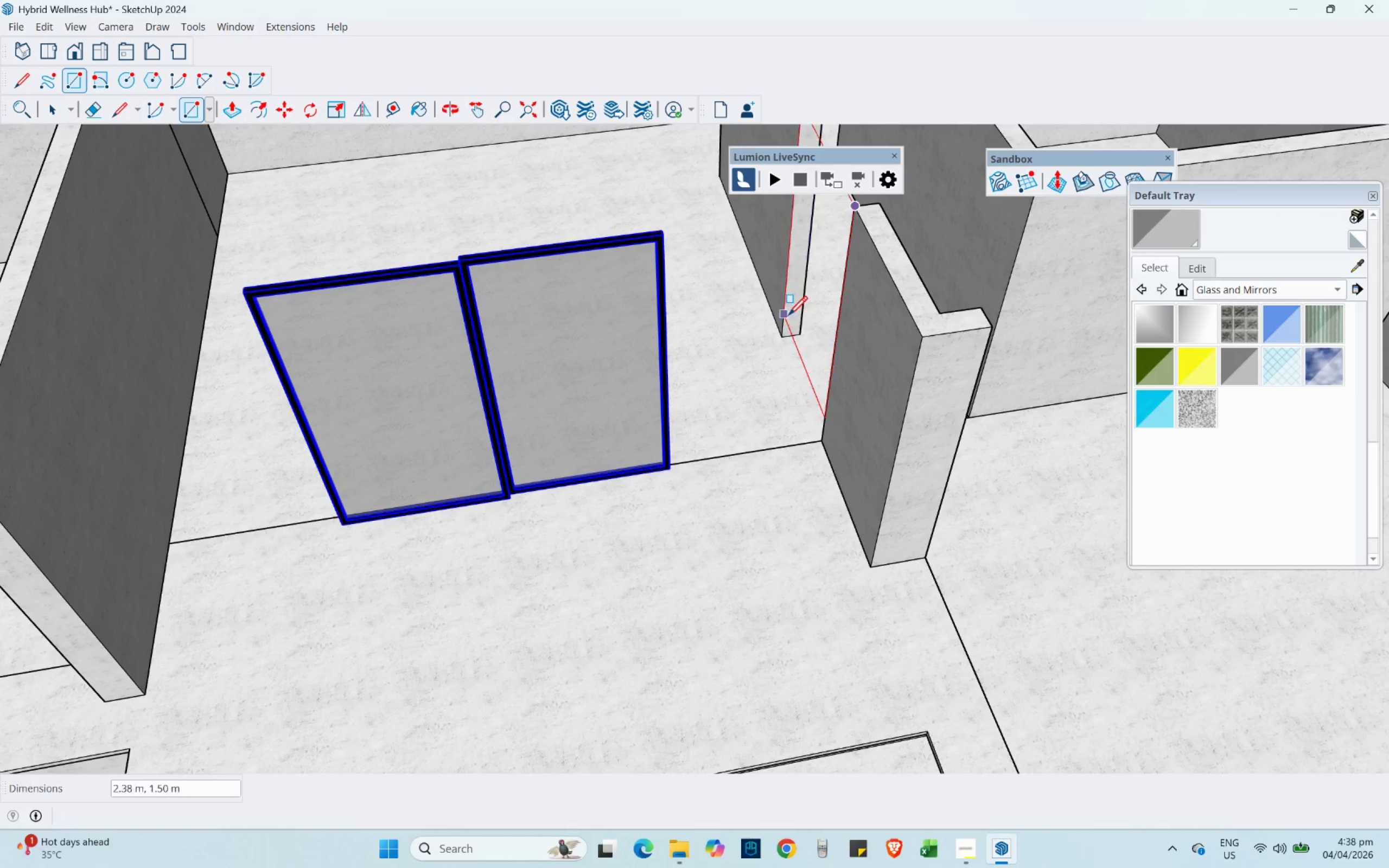 
scroll: coordinate [747, 393], scroll_direction: up, amount: 9.0
 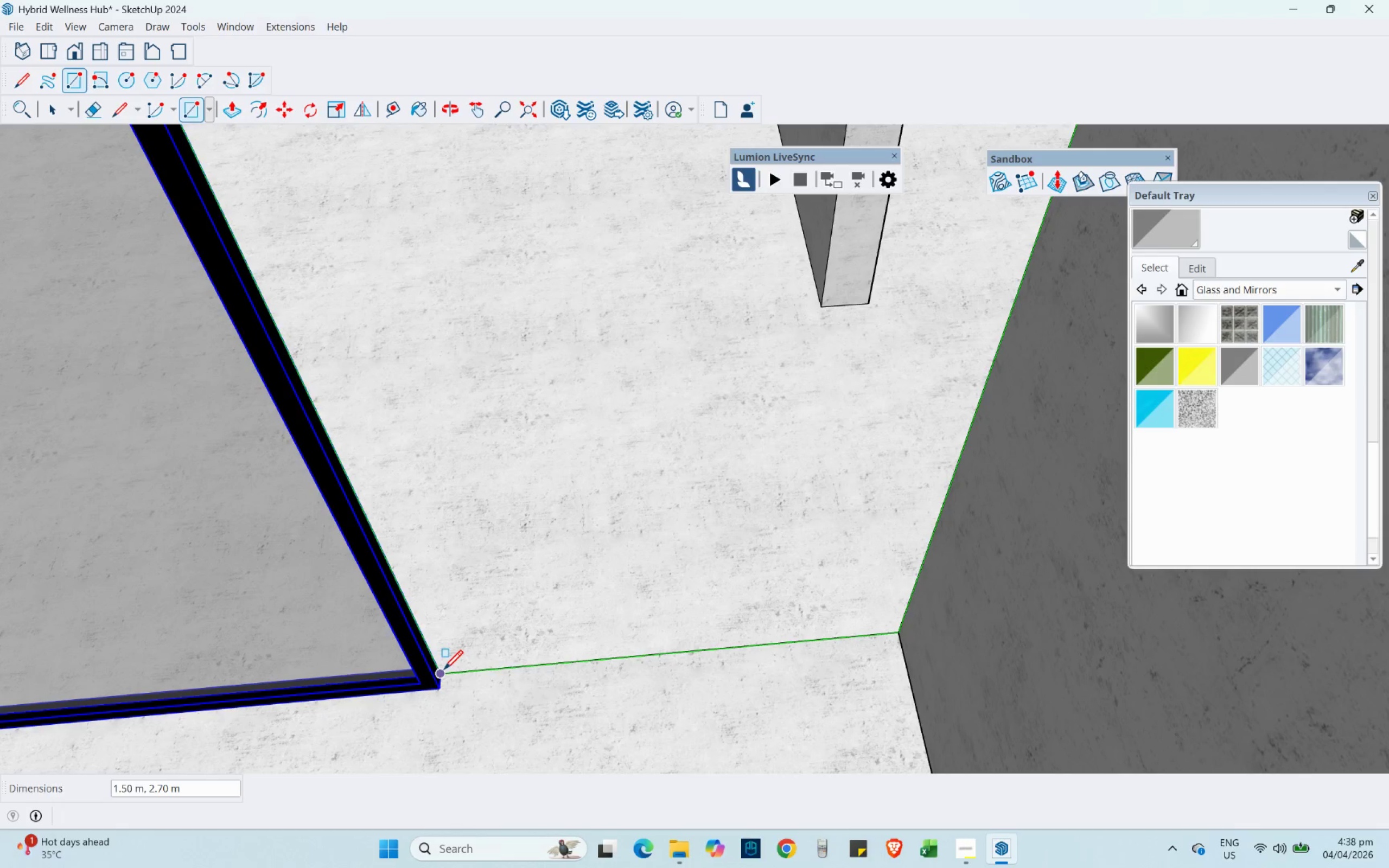 
left_click([444, 669])
 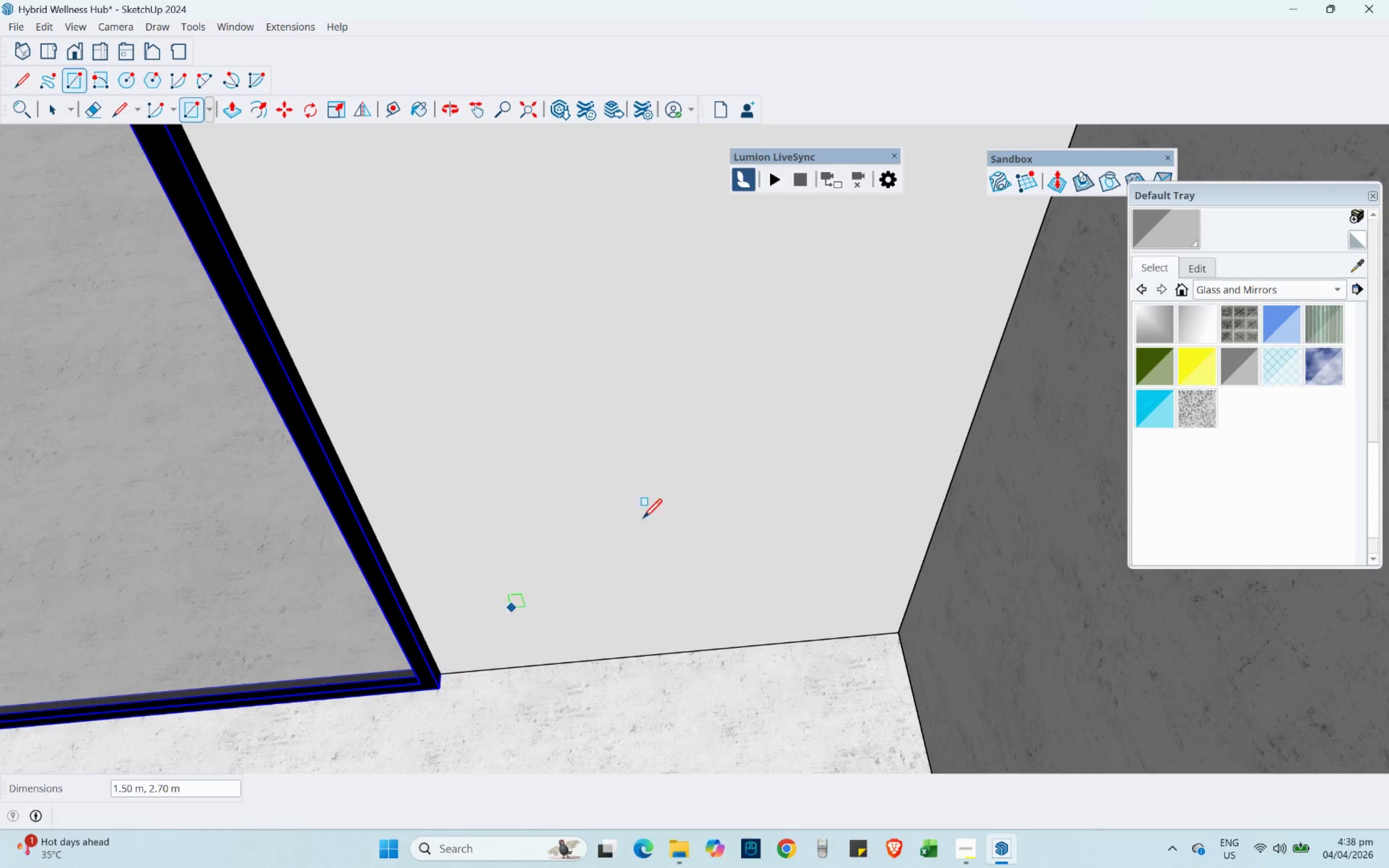 
scroll: coordinate [725, 458], scroll_direction: down, amount: 6.0
 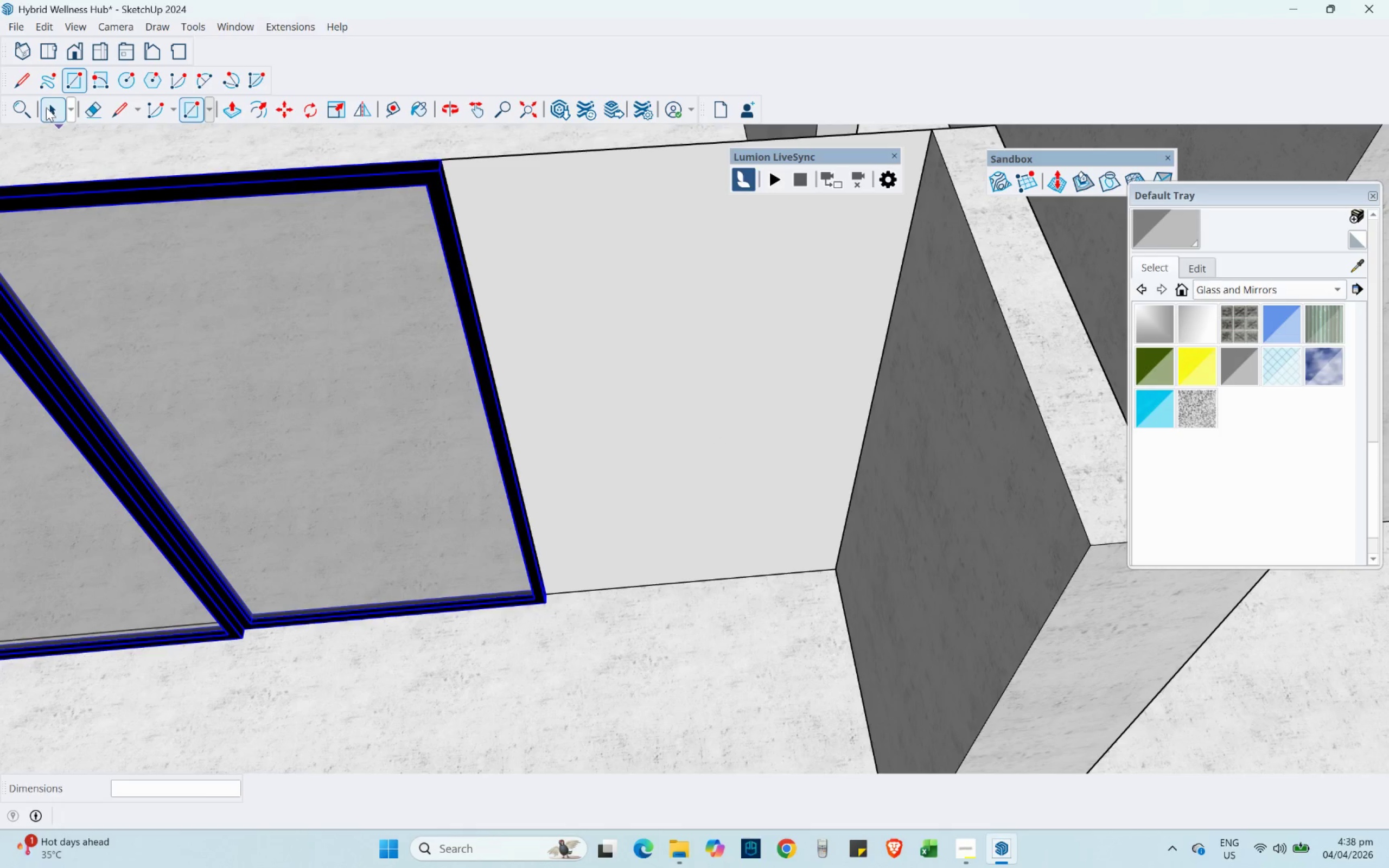 
left_click([46, 107])
 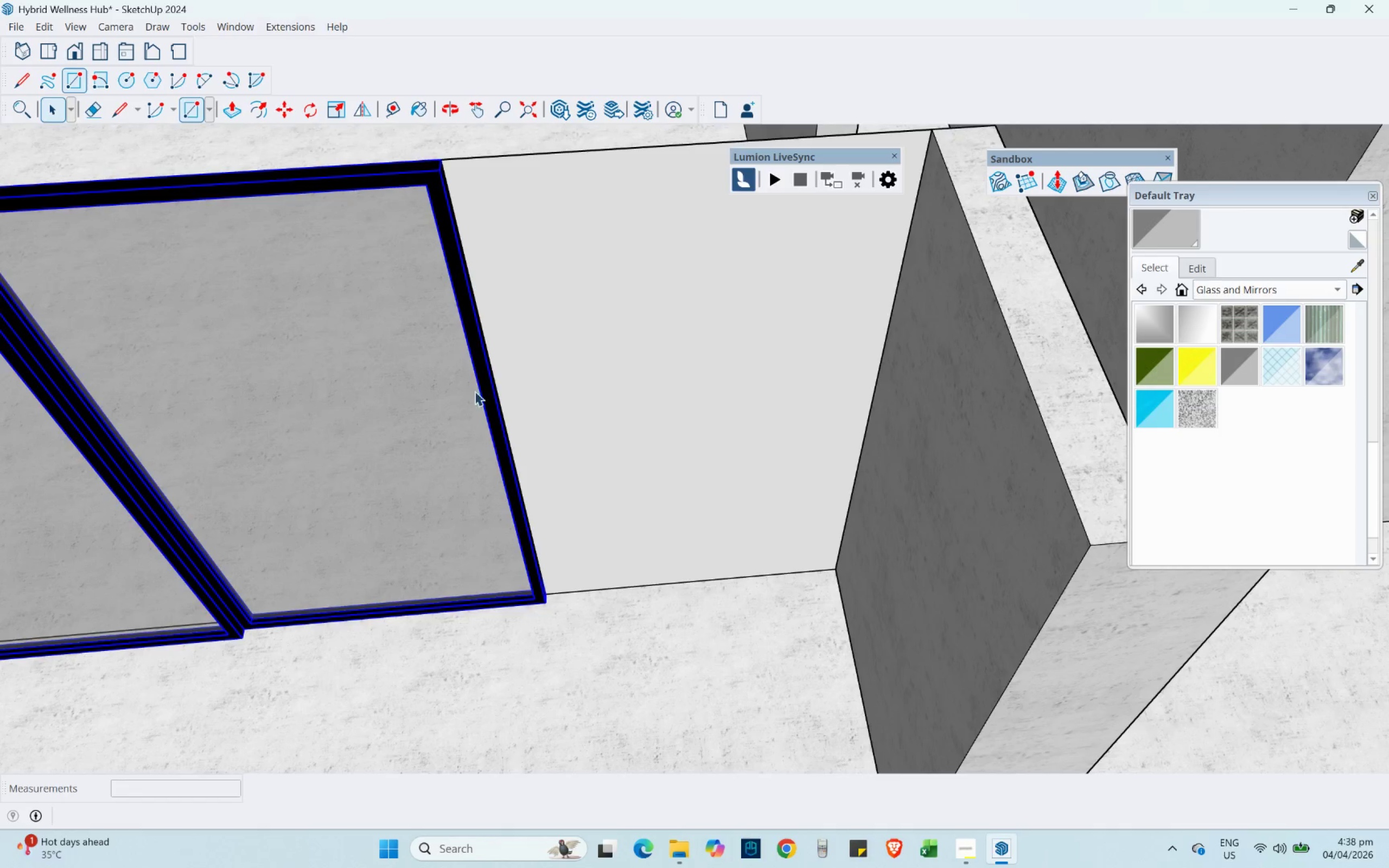 
double_click([655, 451])
 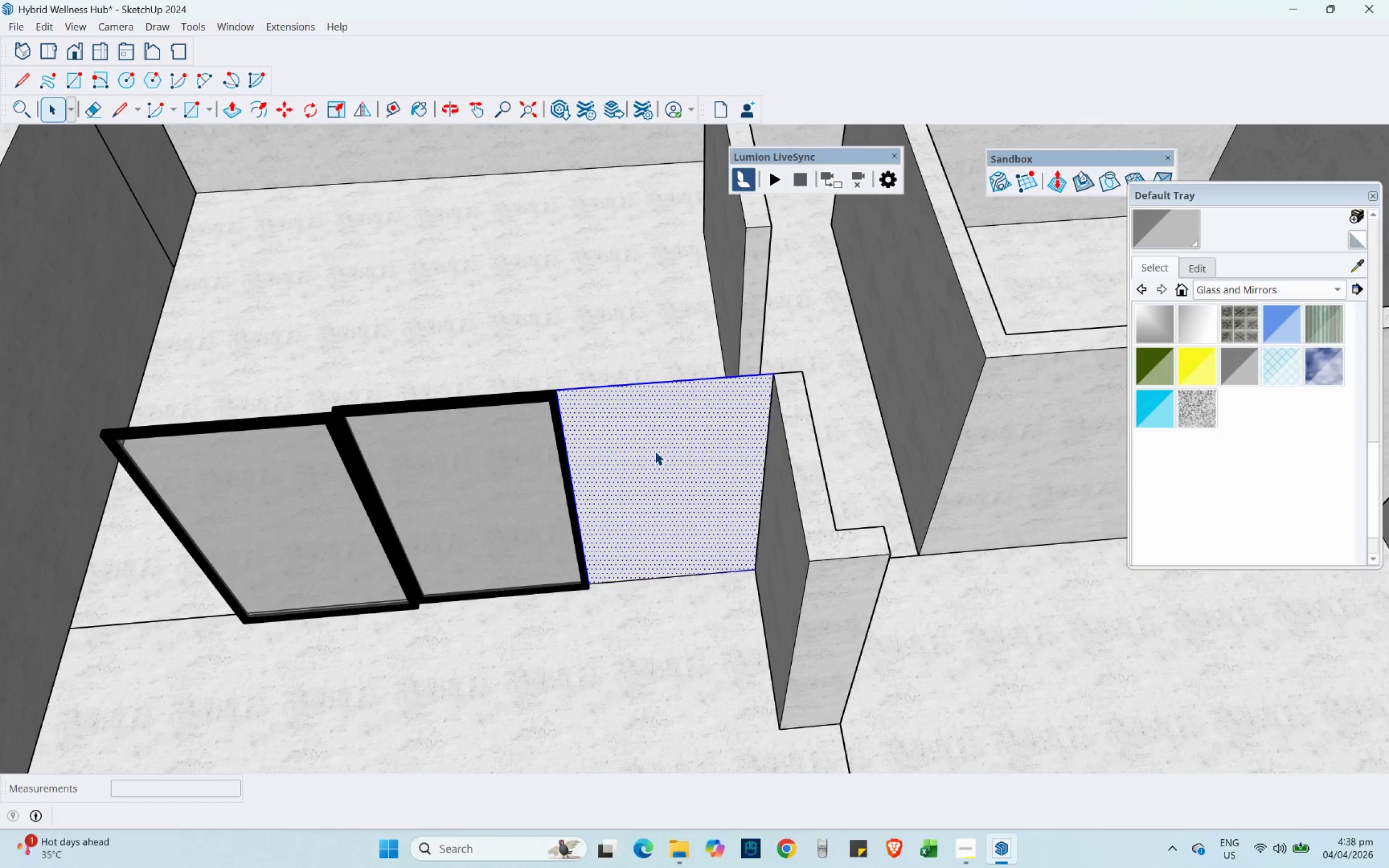 
scroll: coordinate [648, 574], scroll_direction: down, amount: 6.0
 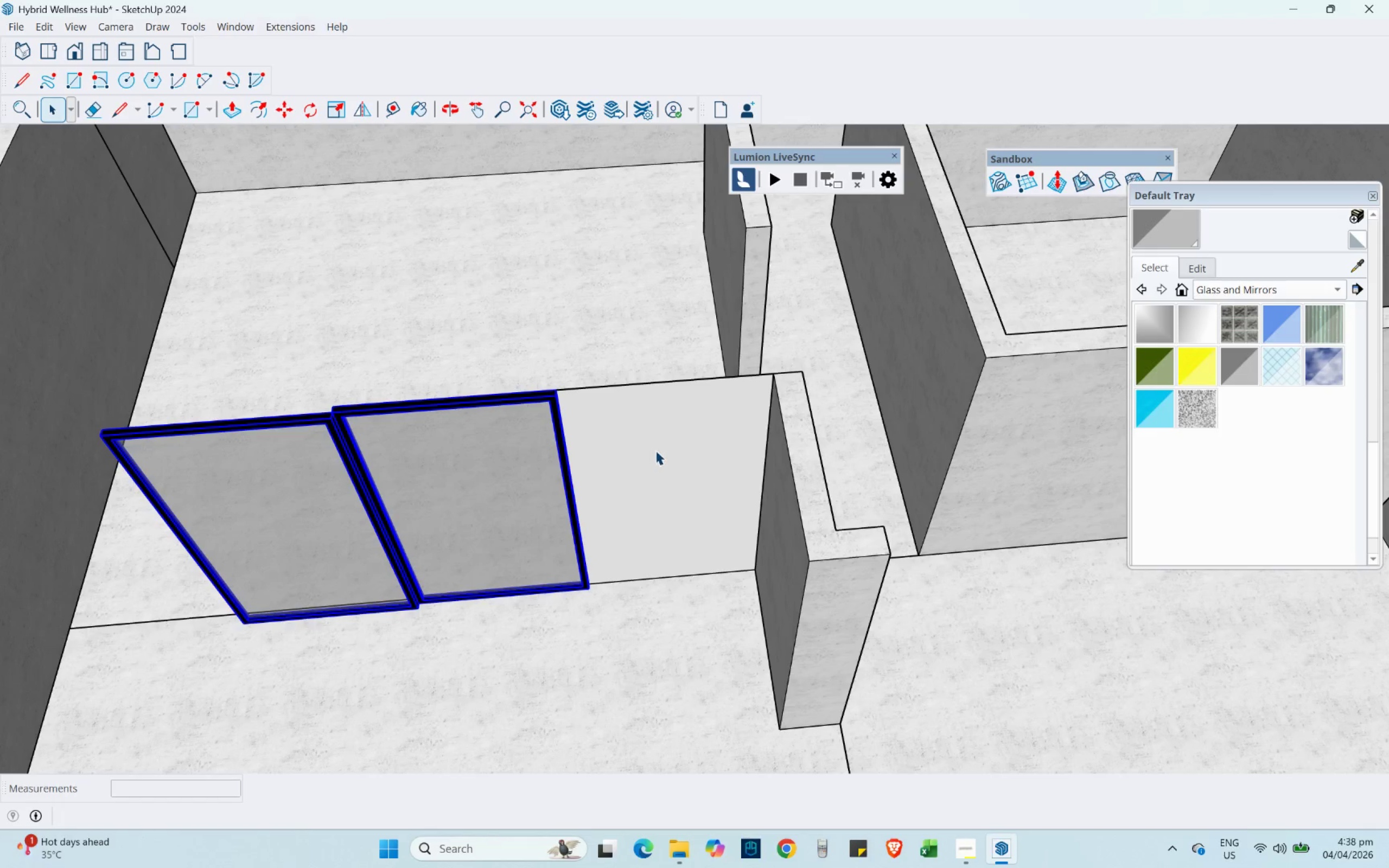 
triple_click([655, 451])
 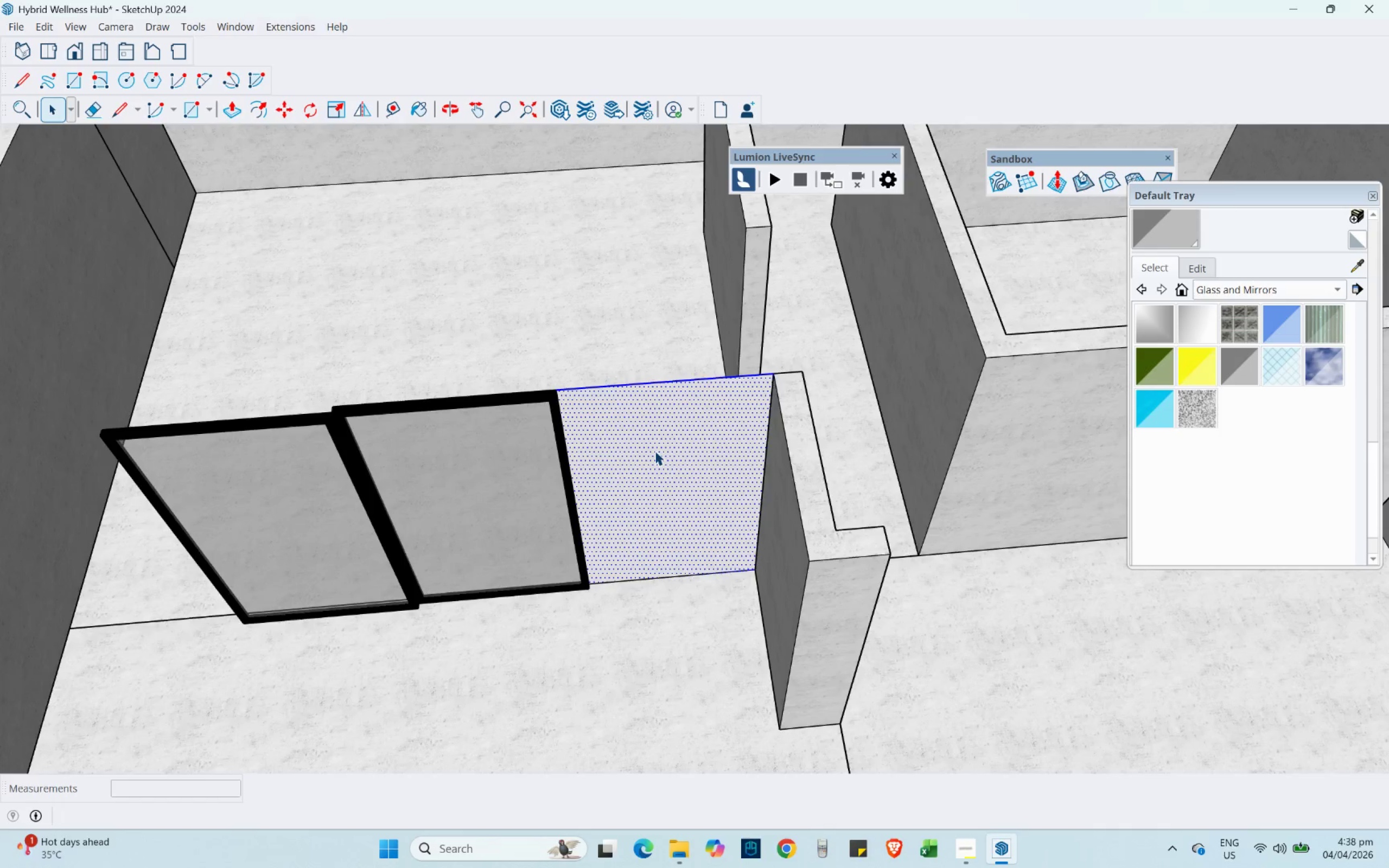 
scroll: coordinate [656, 452], scroll_direction: up, amount: 5.0
 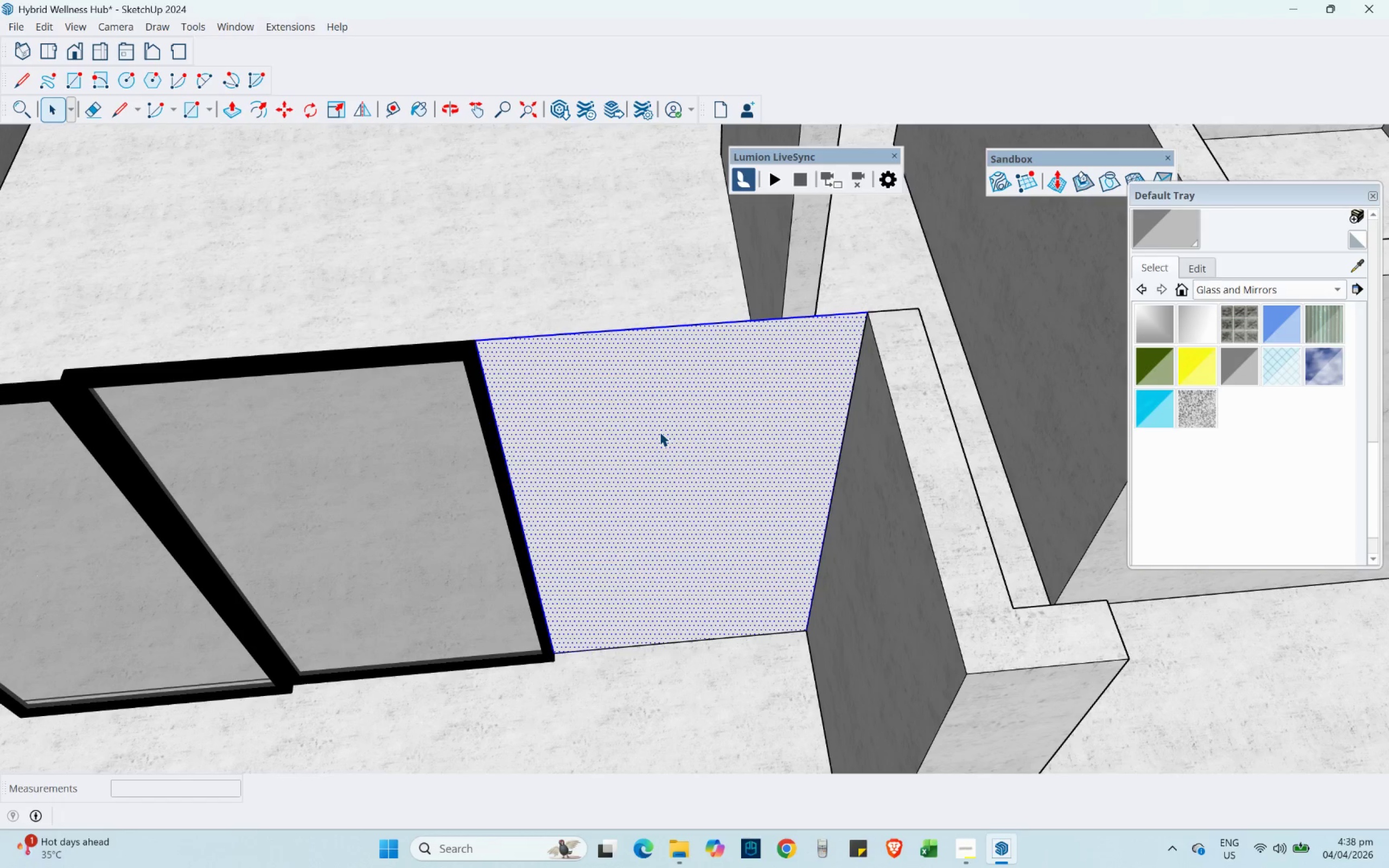 
right_click([660, 432])
 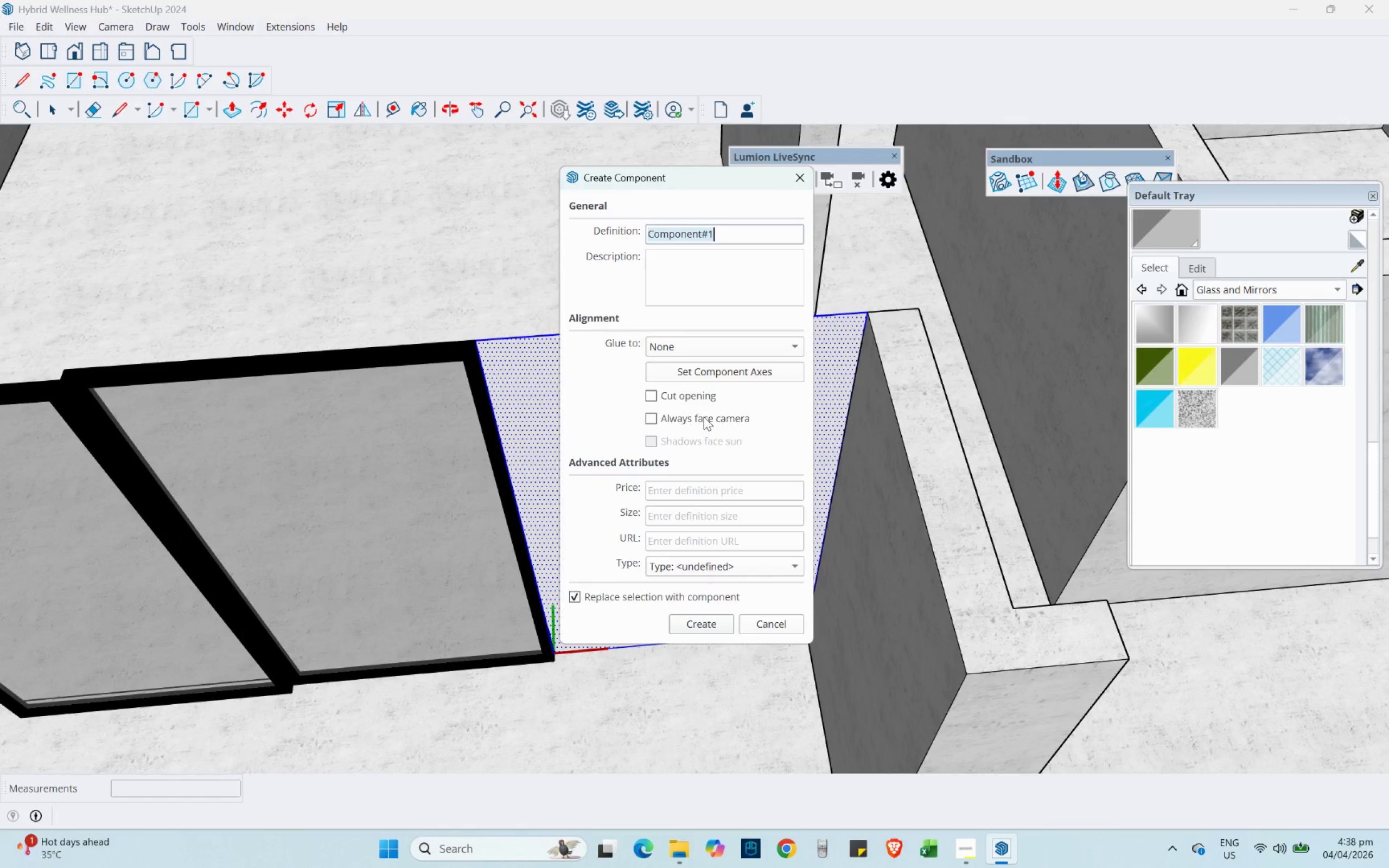 
wait(6.08)
 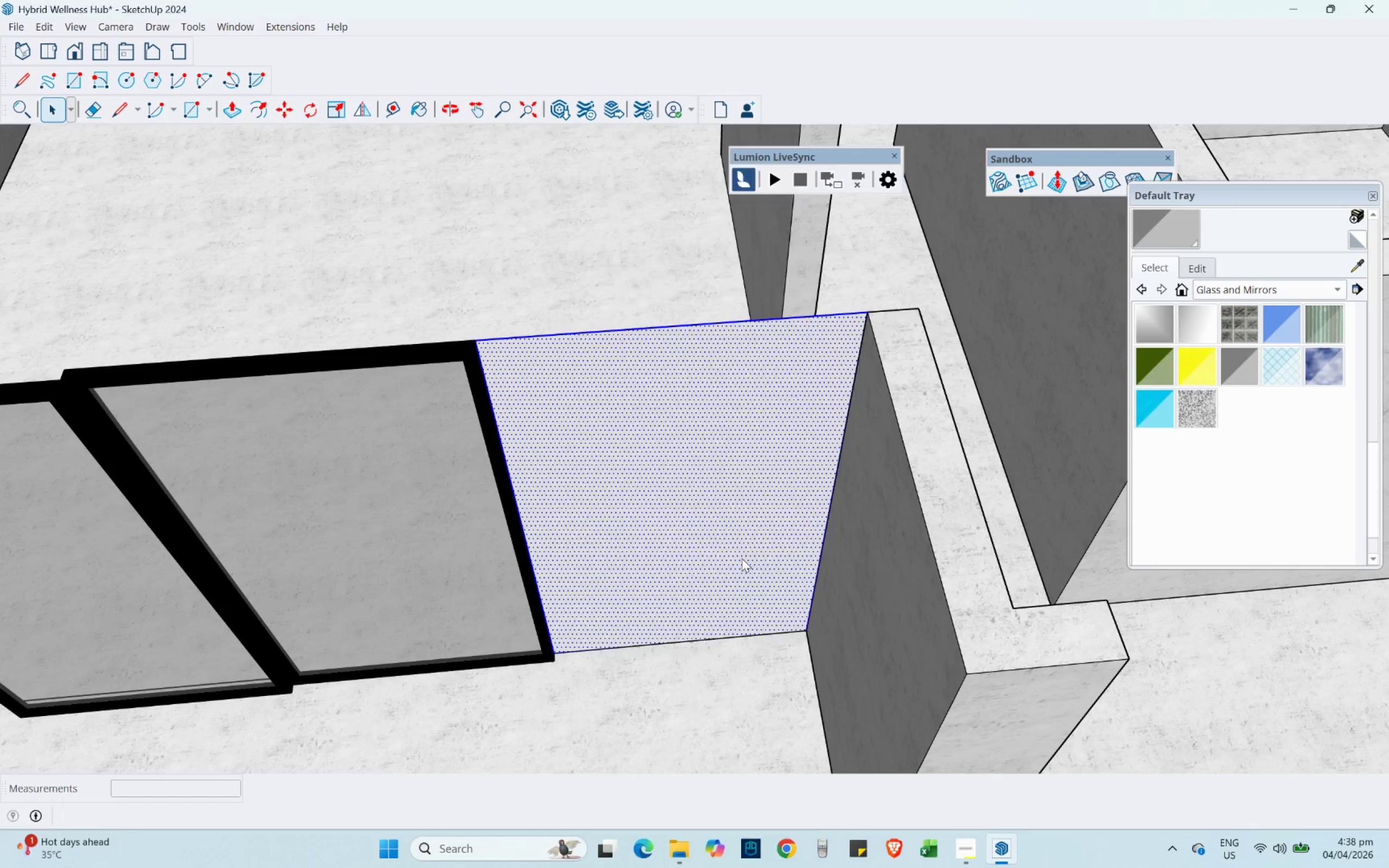 
type(F)
key(Backspace)
type(Entrance Partion)
key(Backspace)
type(n Wall)
 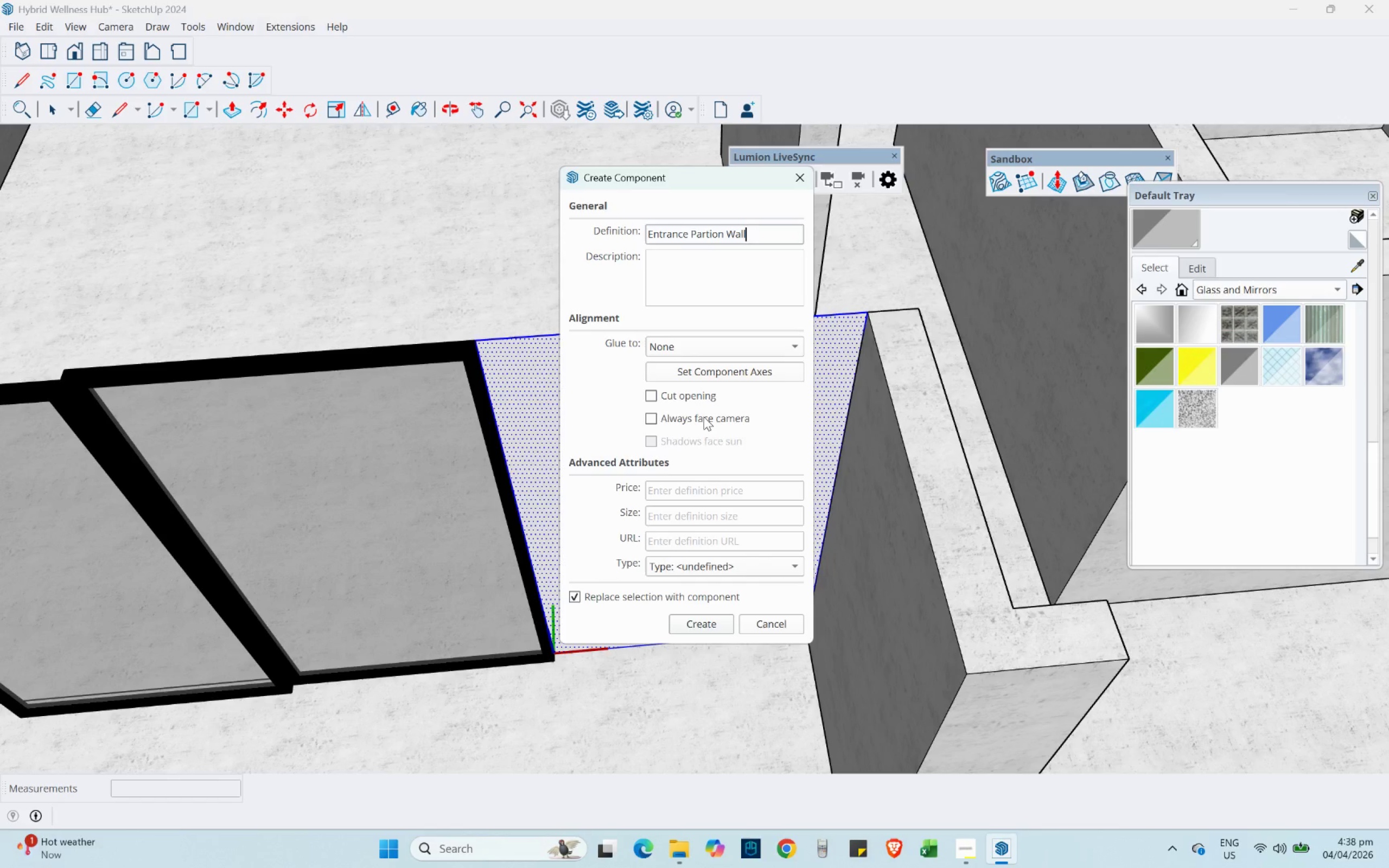 
key(Enter)
 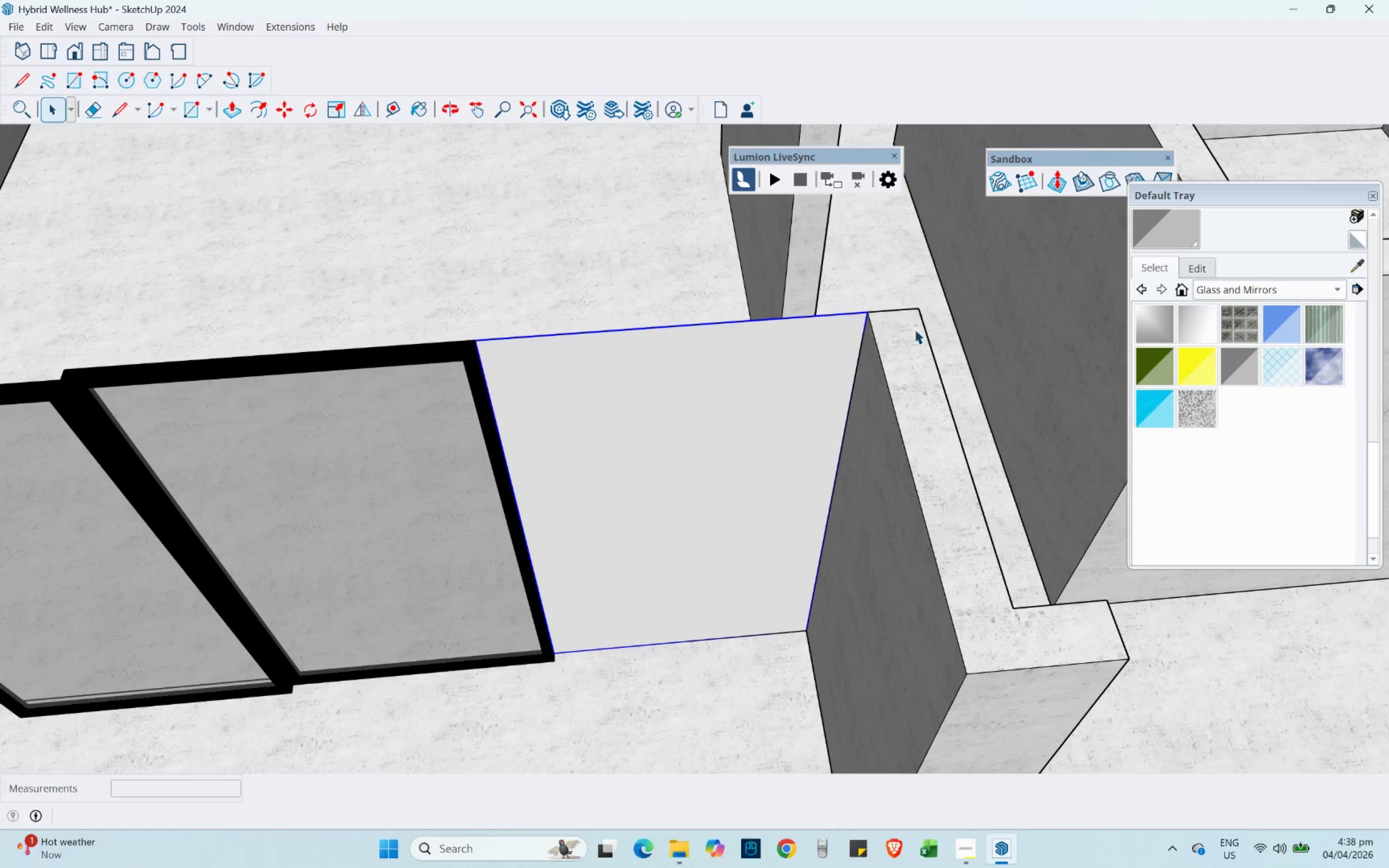 
scroll: coordinate [1227, 272], scroll_direction: up, amount: 13.0
 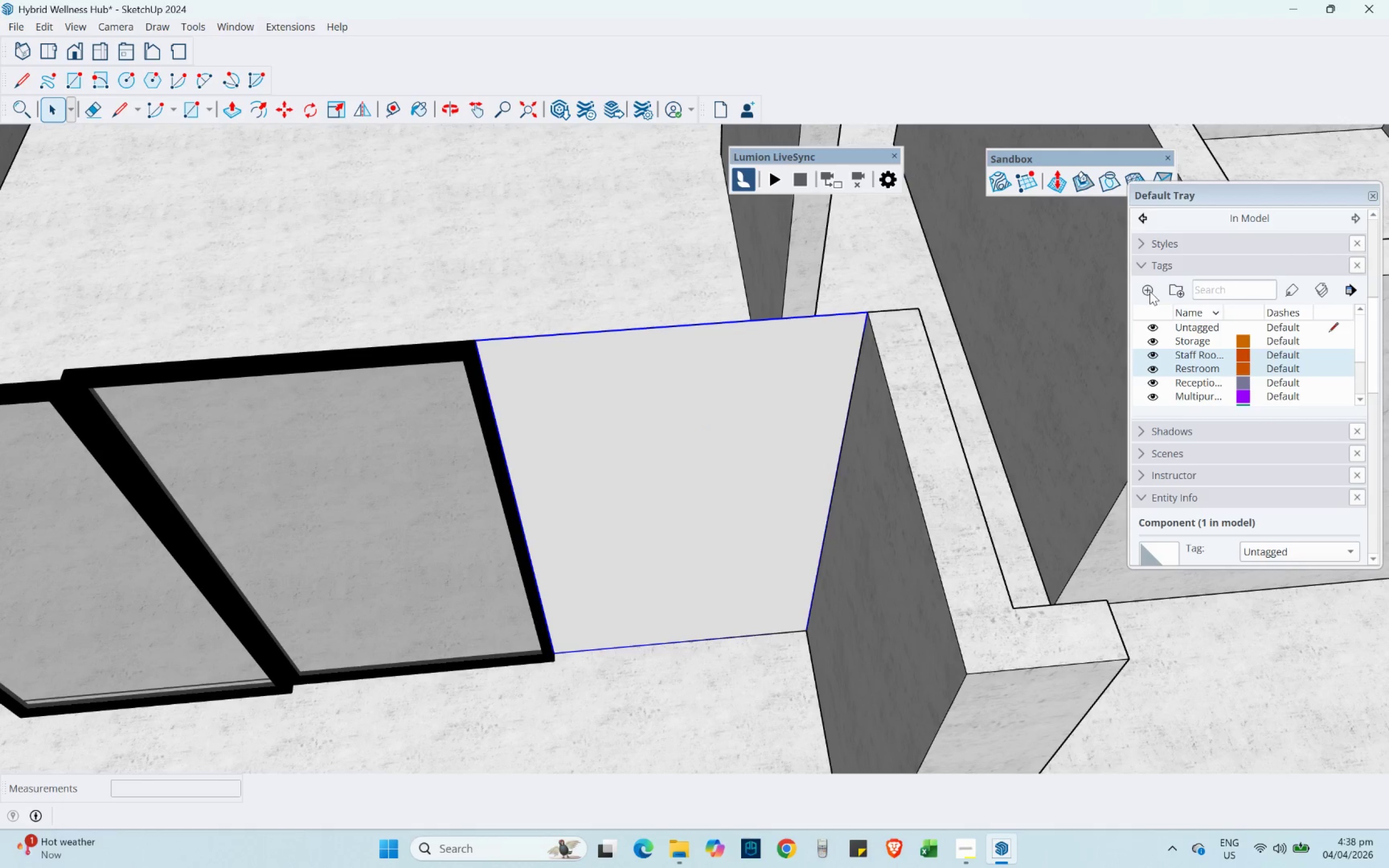 
type(Entrance partition wall)
 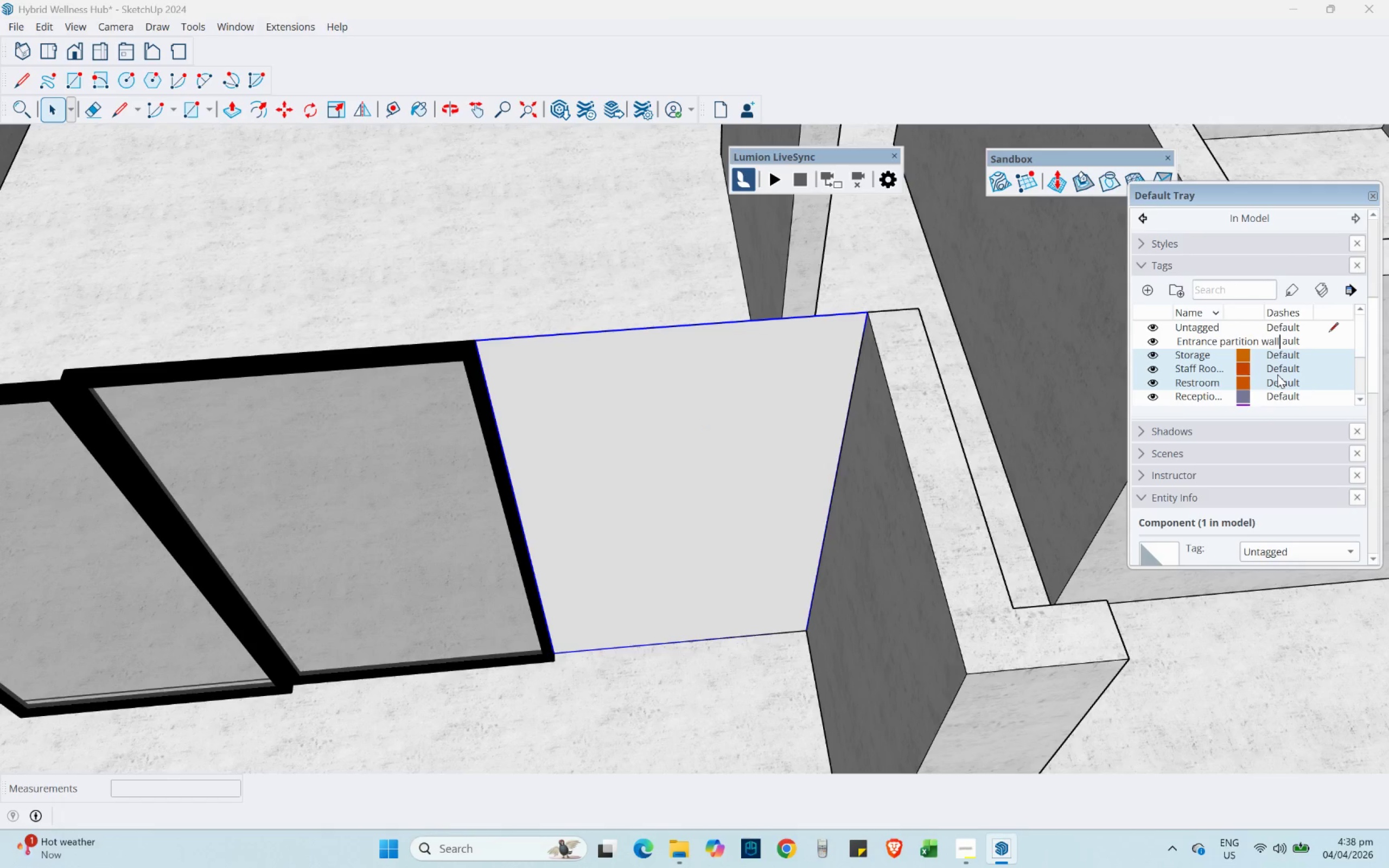 
key(Enter)
 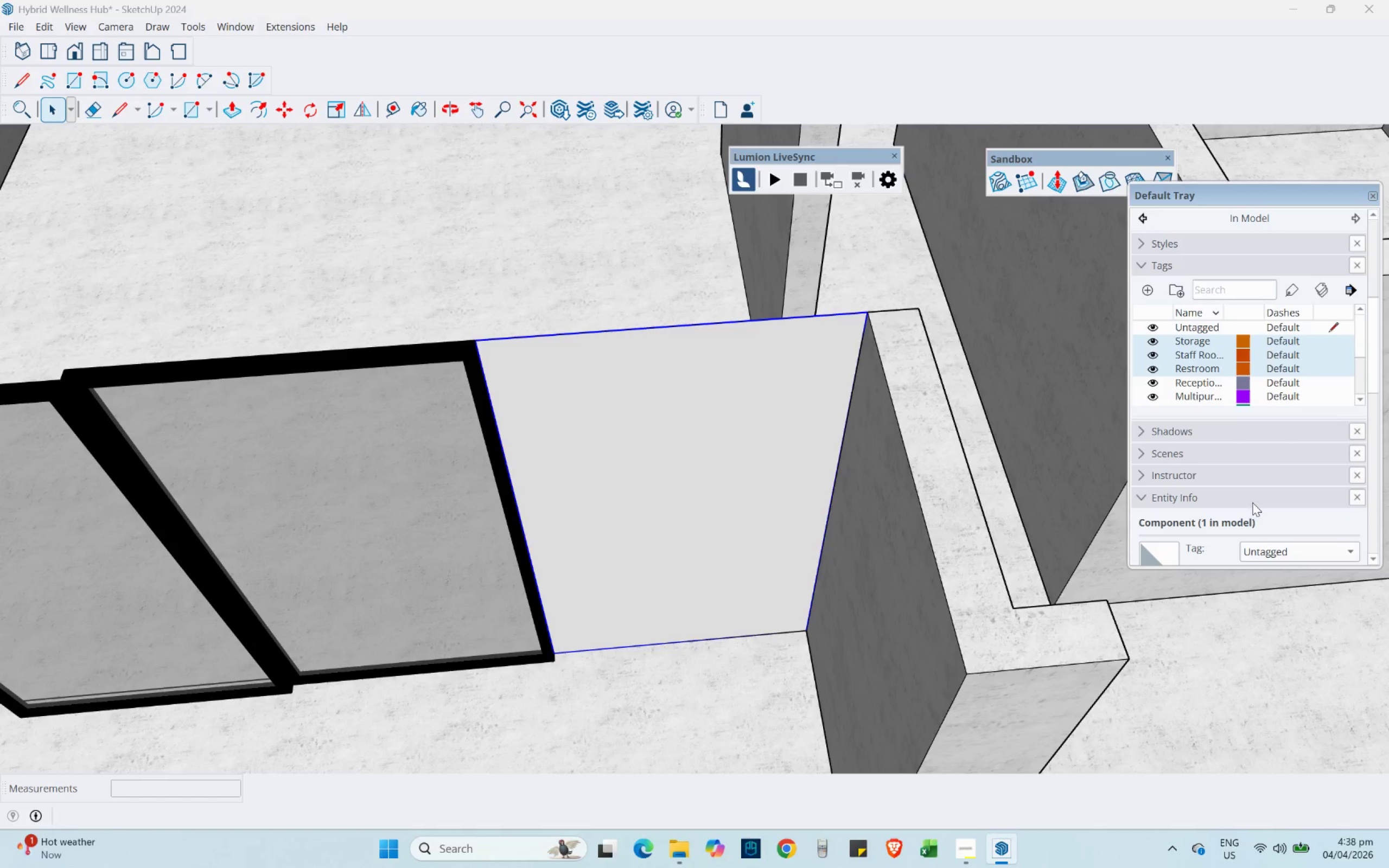 
left_click([1277, 559])
 